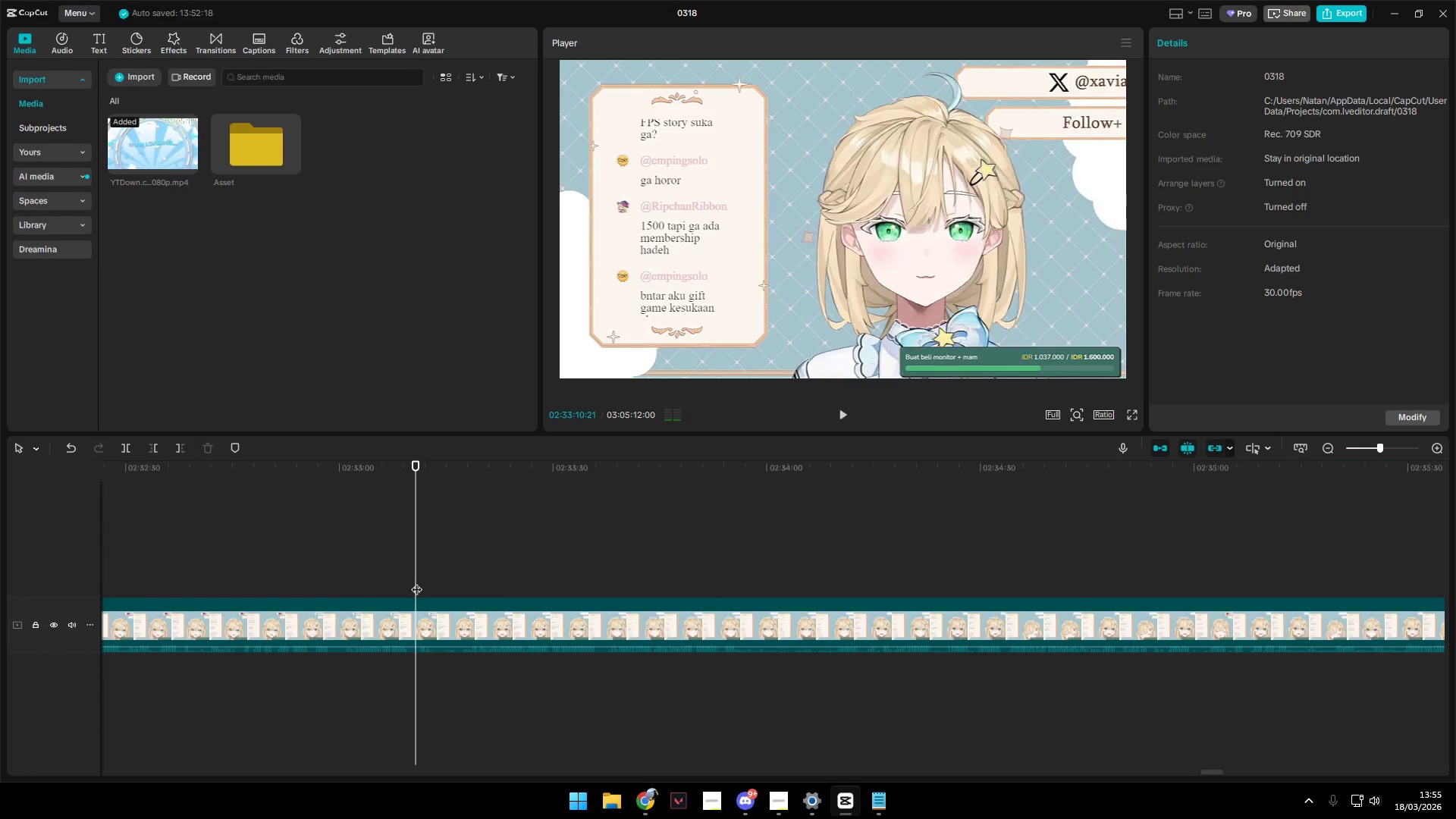 
key(Shift+E)
 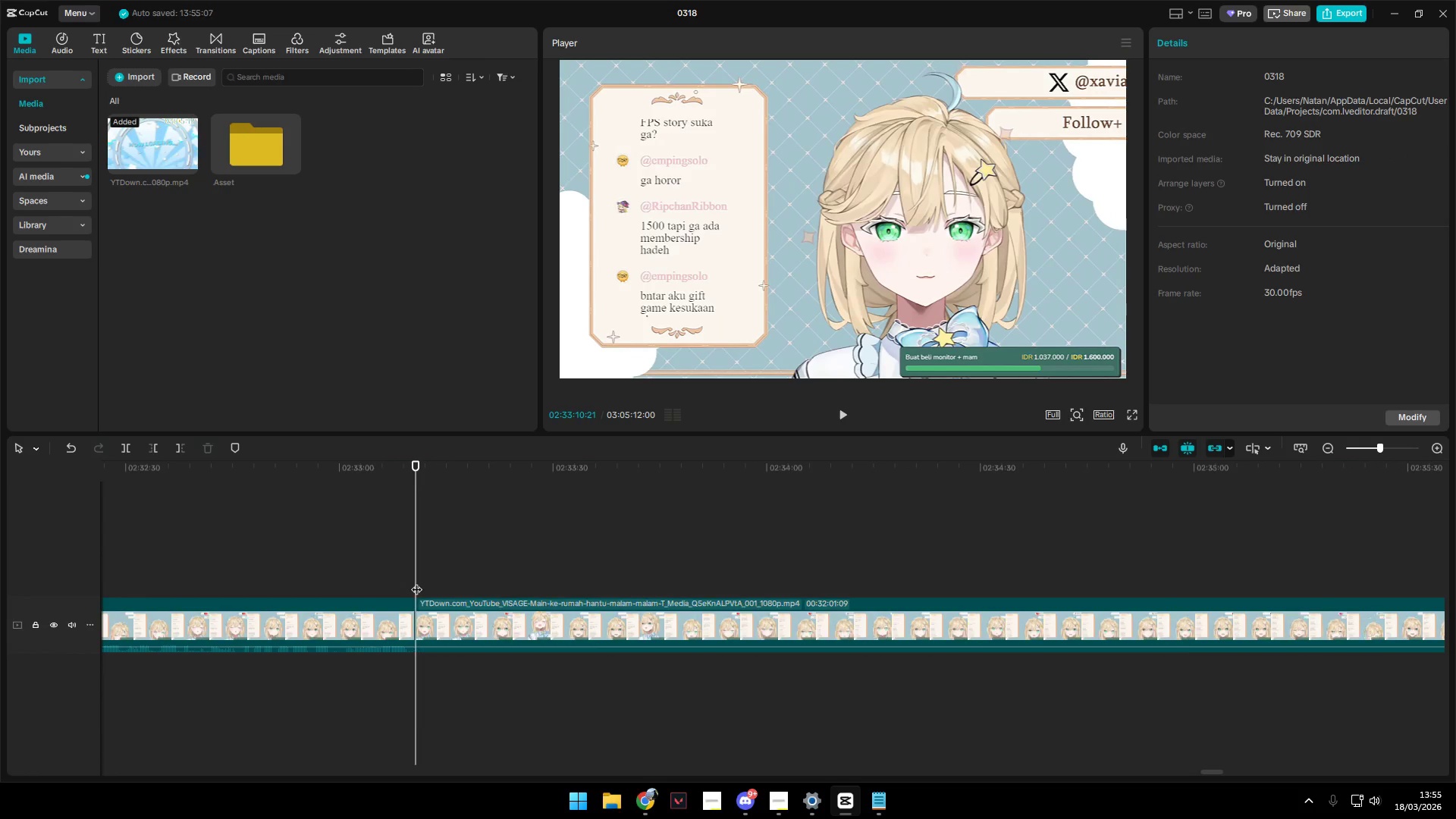 
key(Space)
 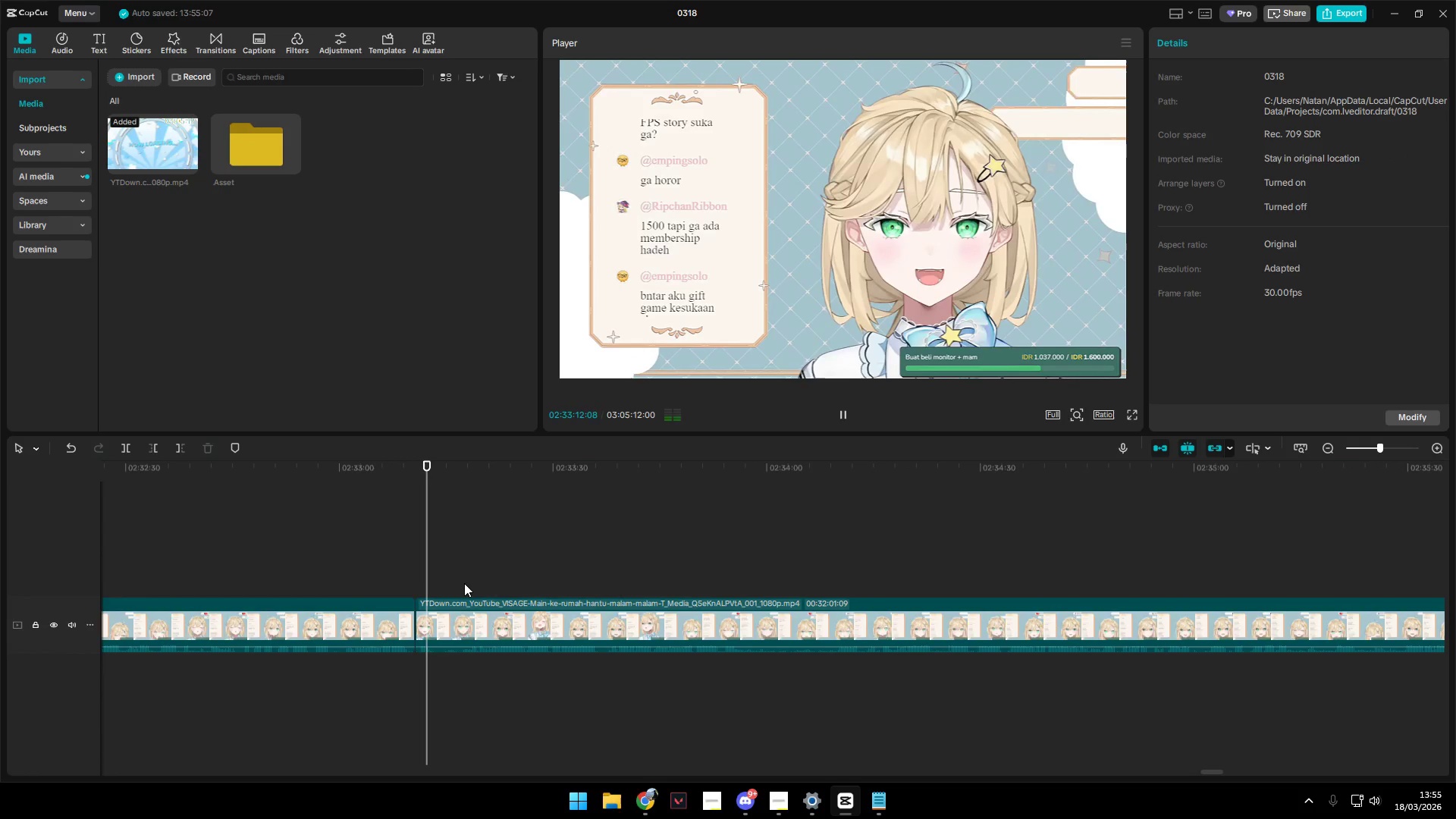 
left_click([464, 583])
 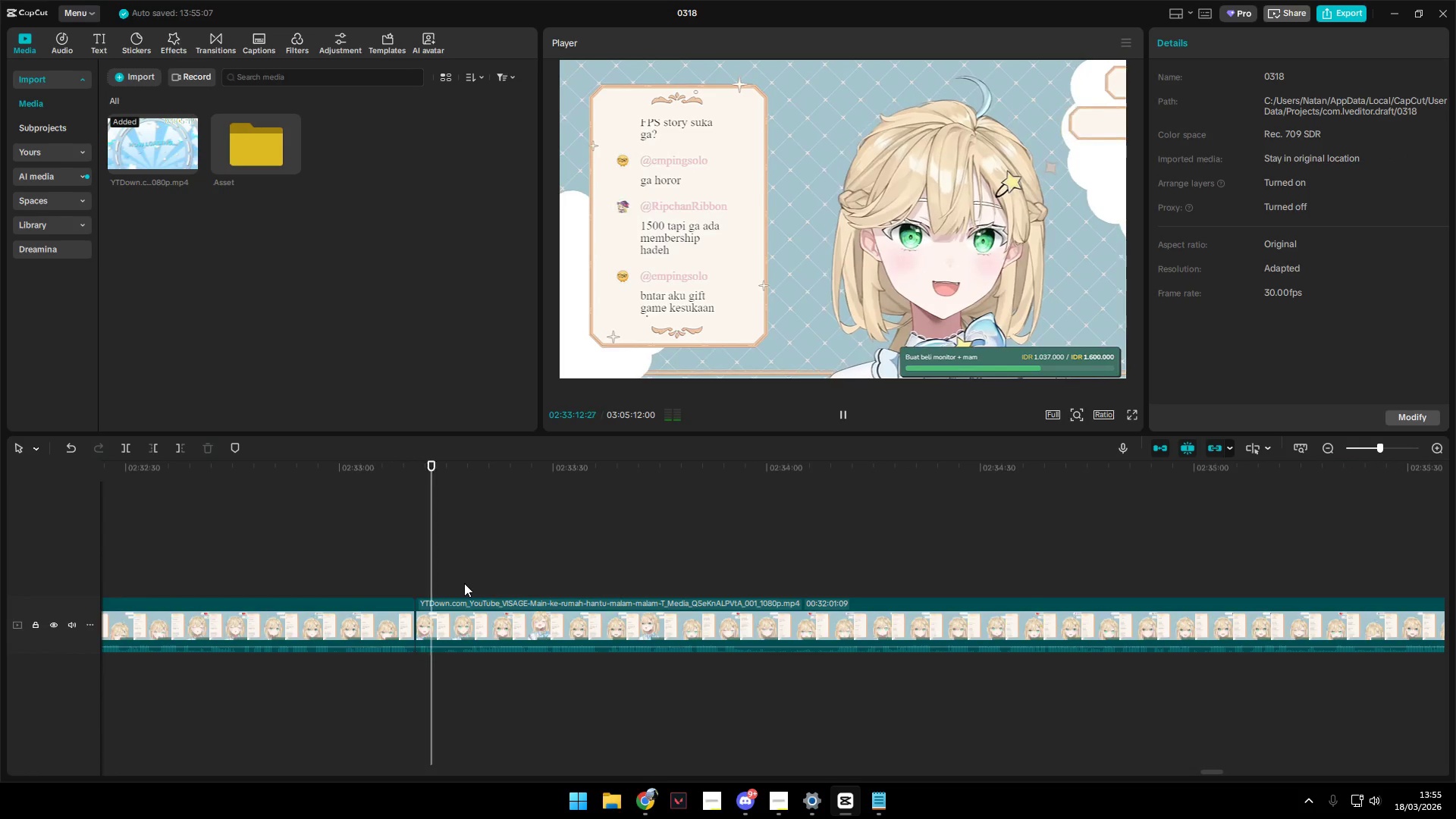 
key(Space)
 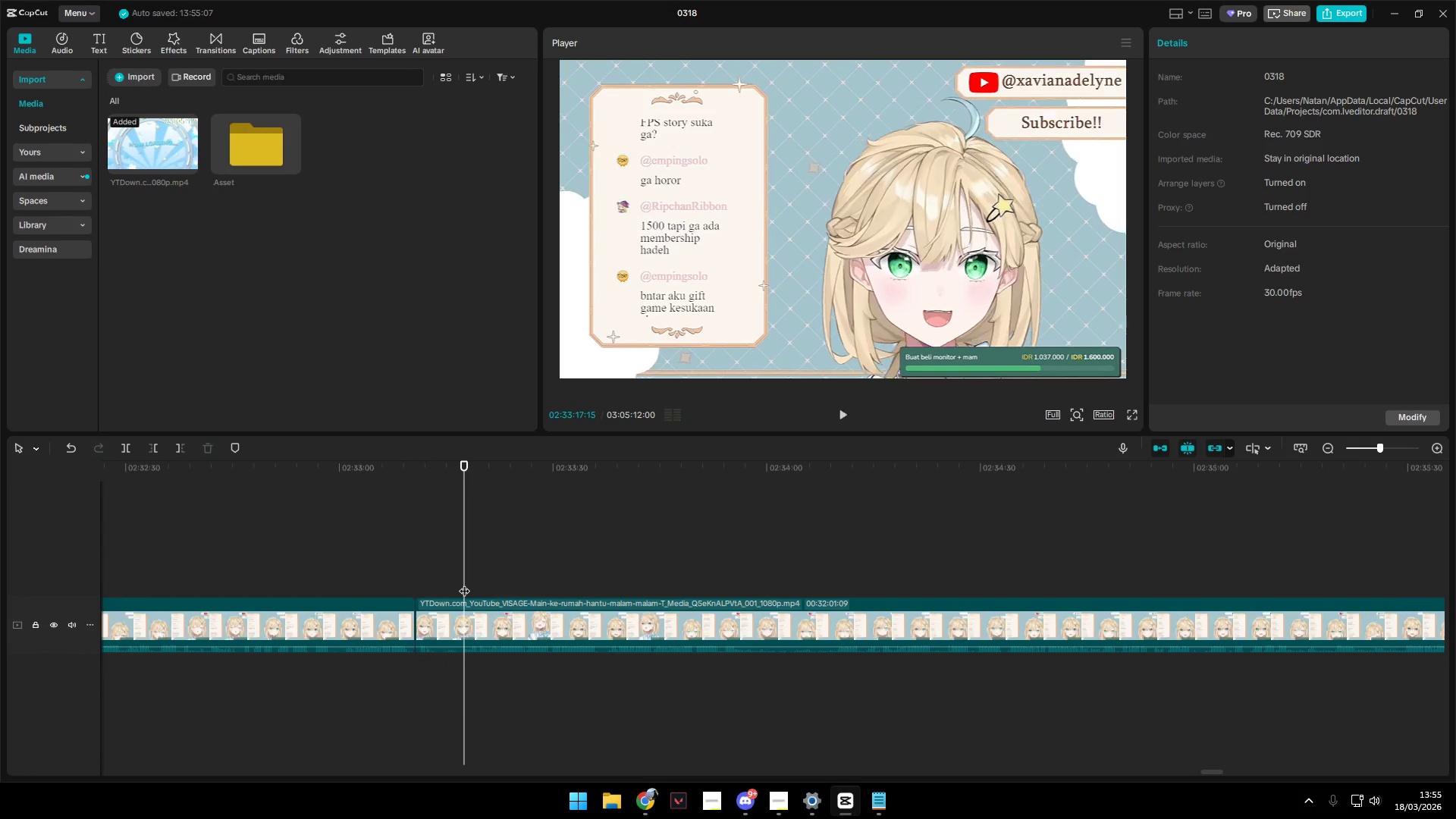 
key(Space)
 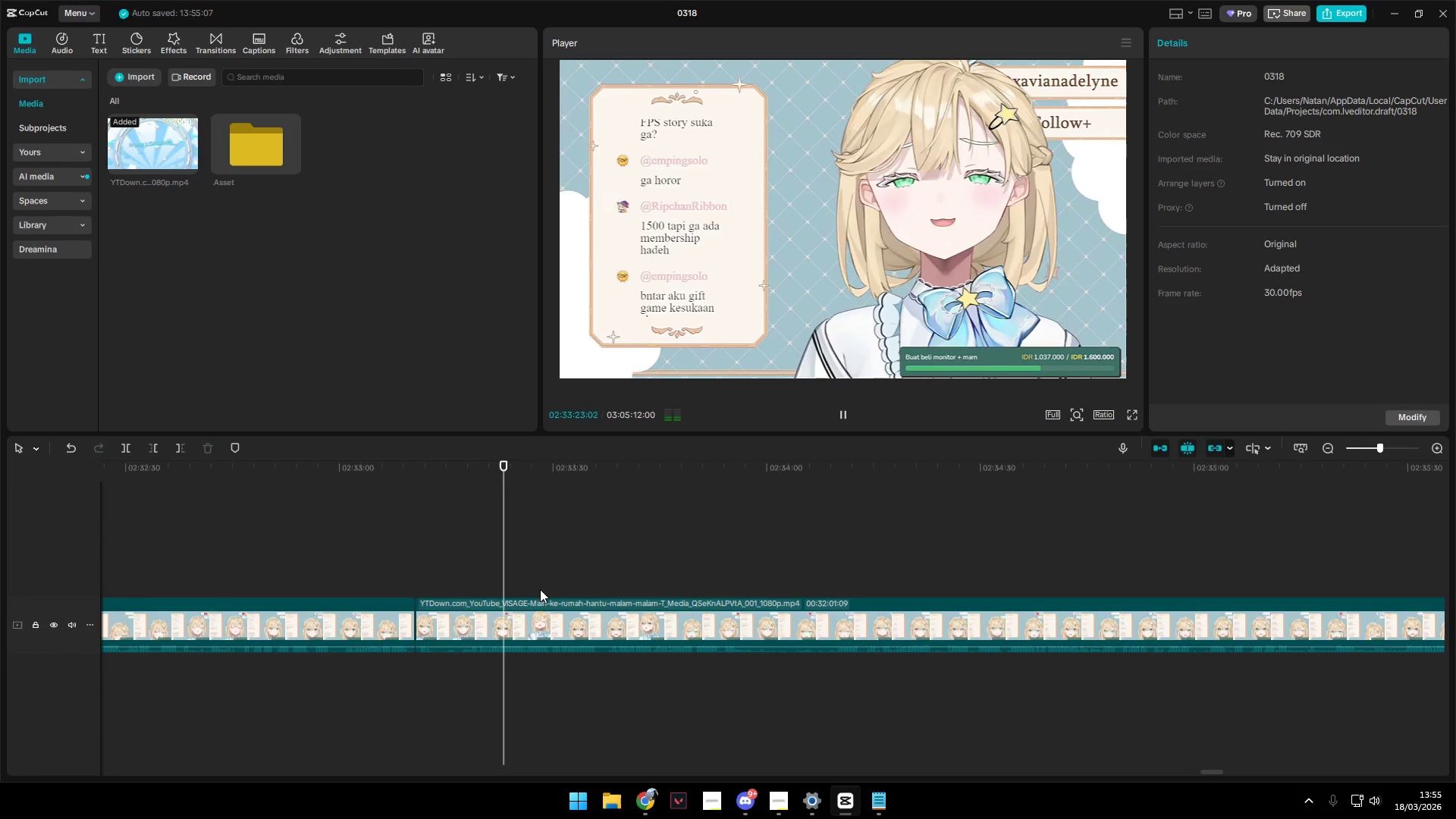 
wait(10.59)
 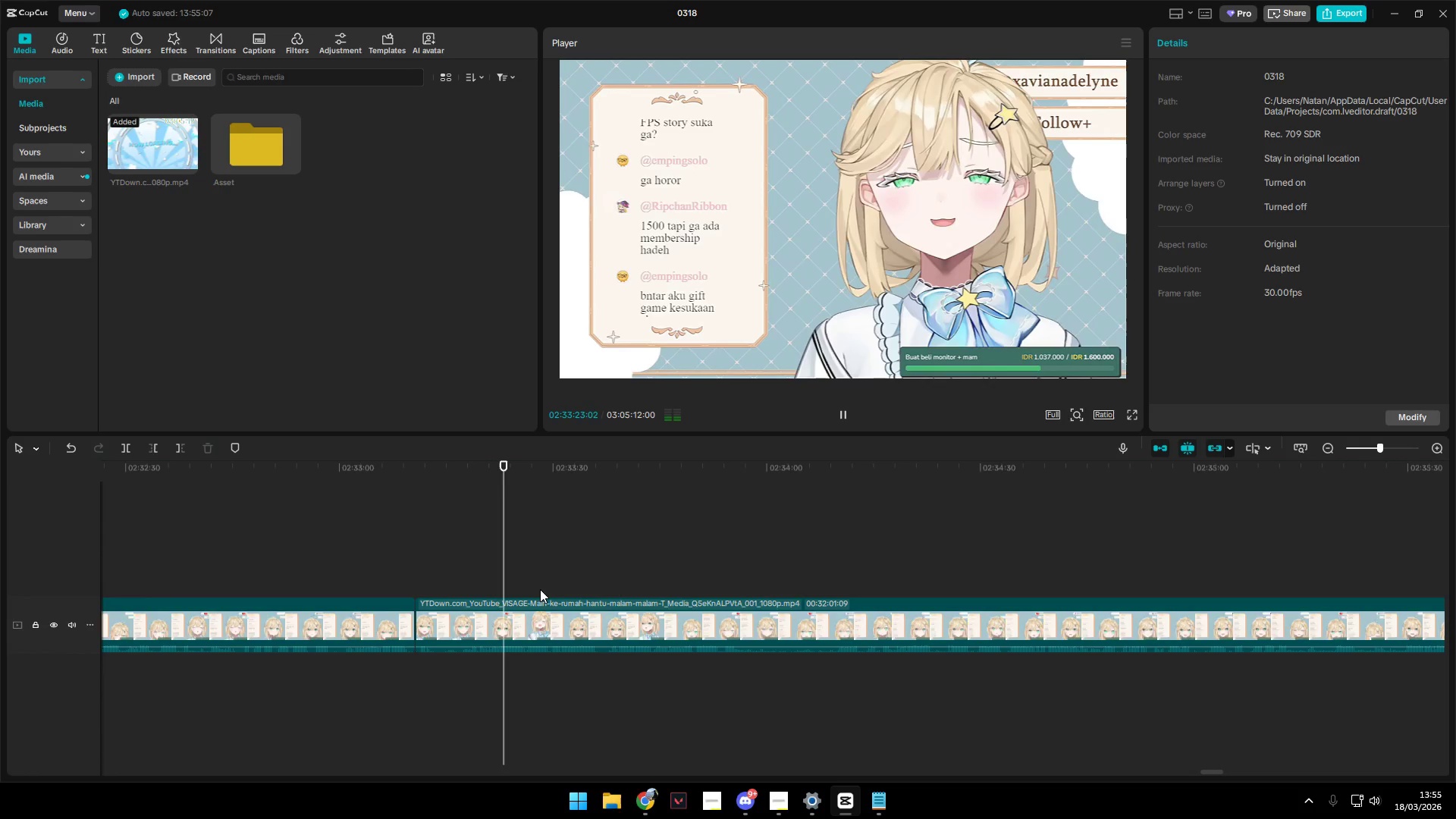 
left_click([503, 583])
 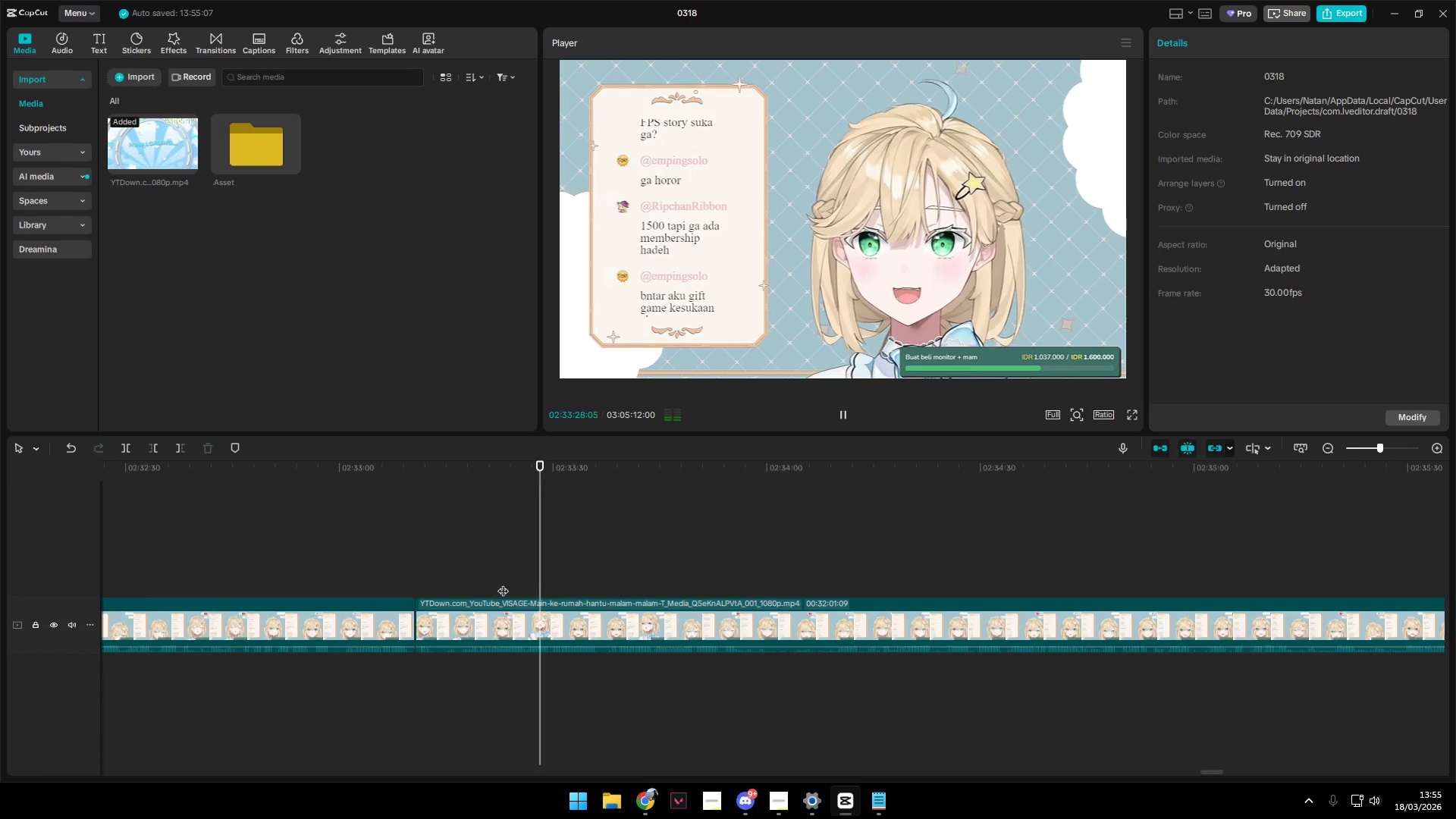 
key(Space)
 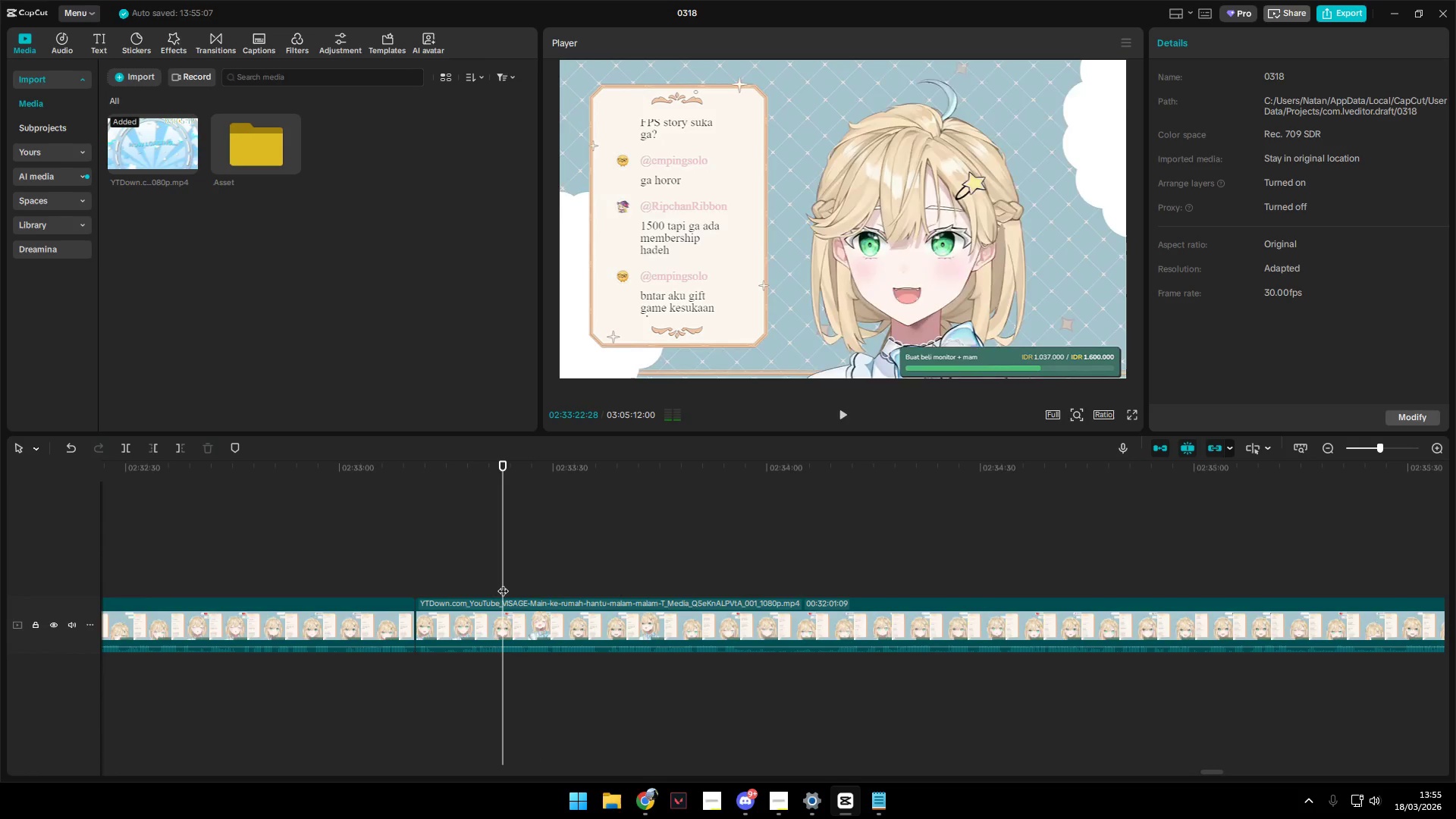 
key(Space)
 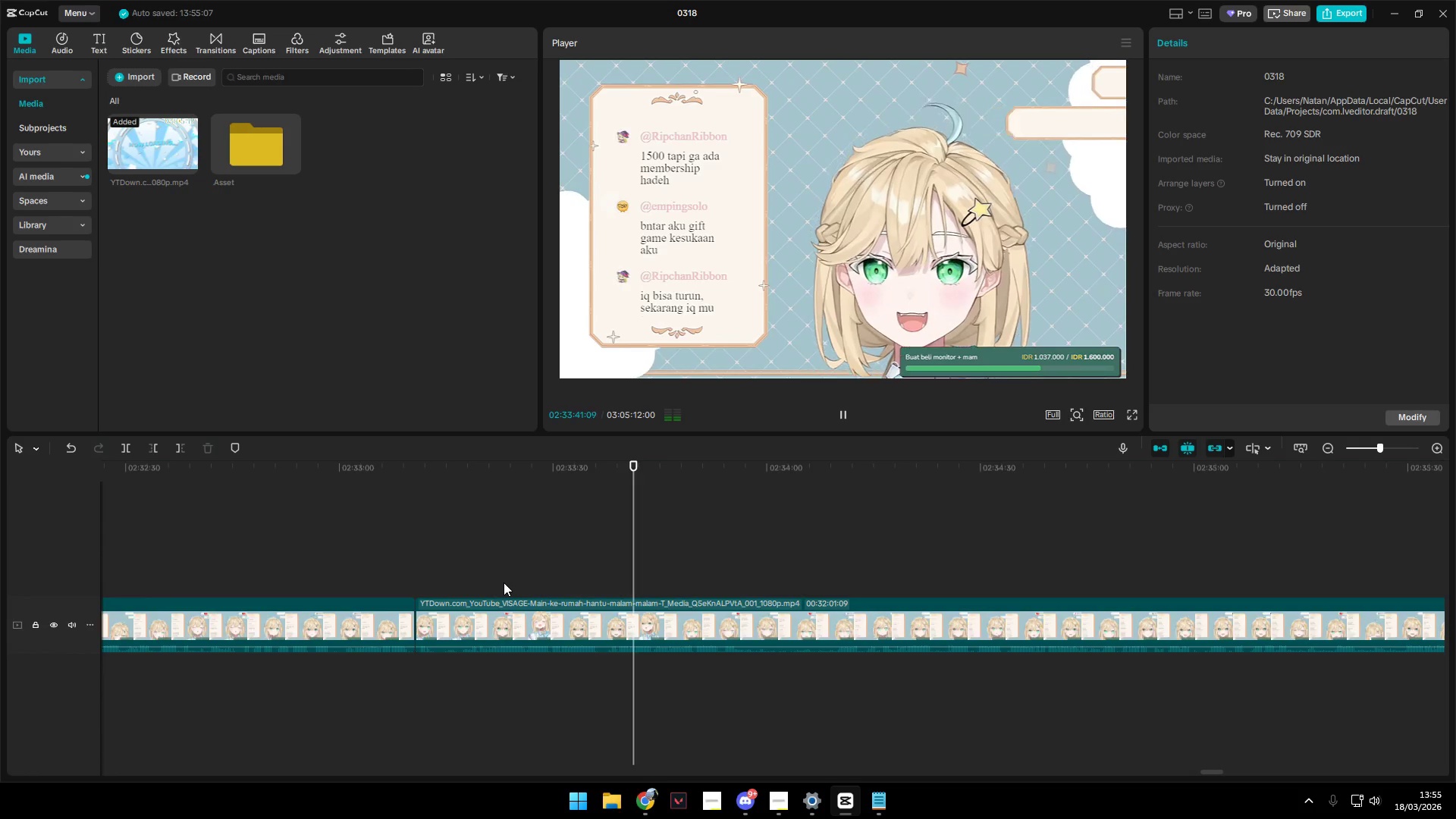 
wait(23.45)
 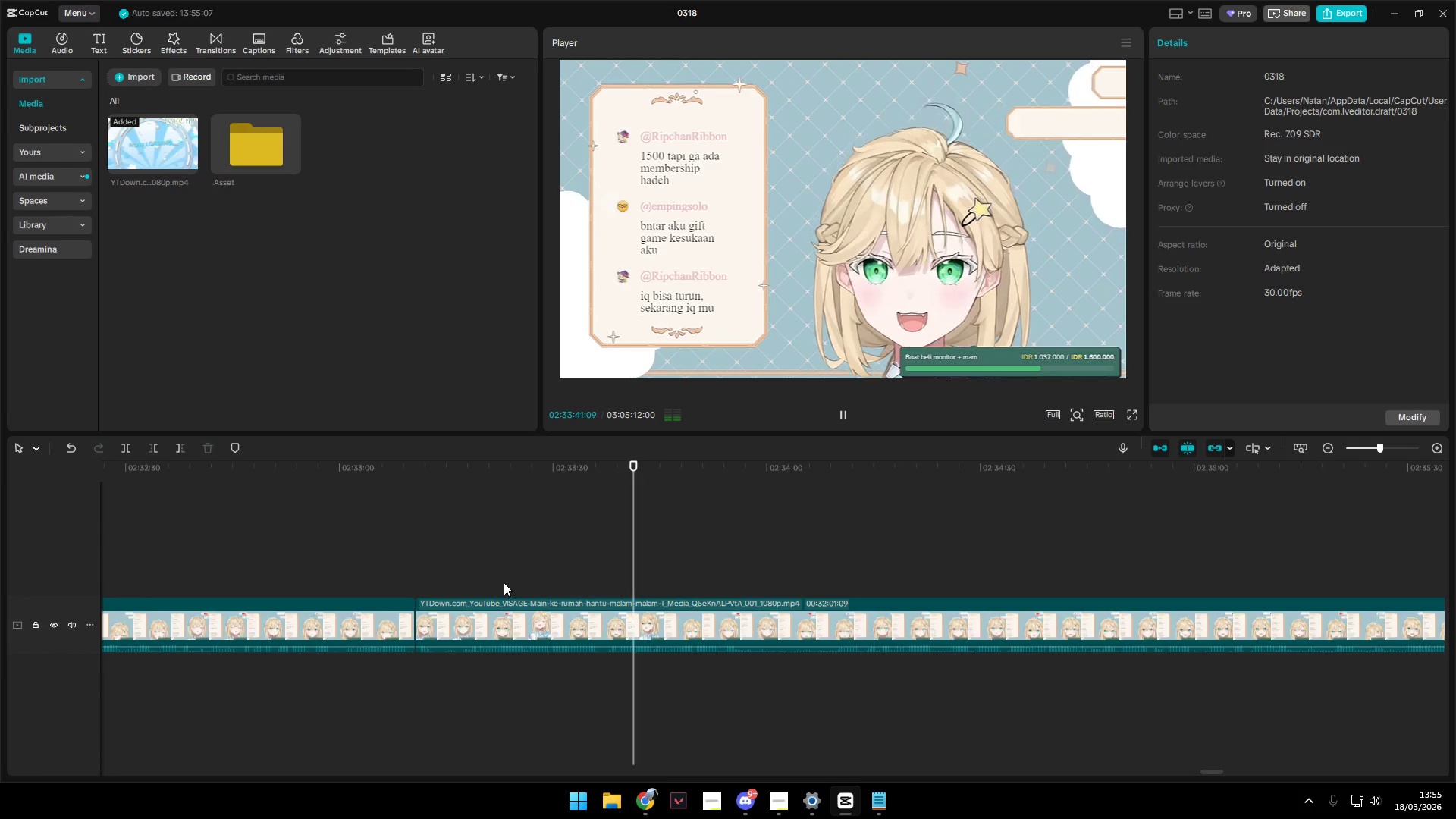 
key(Space)
 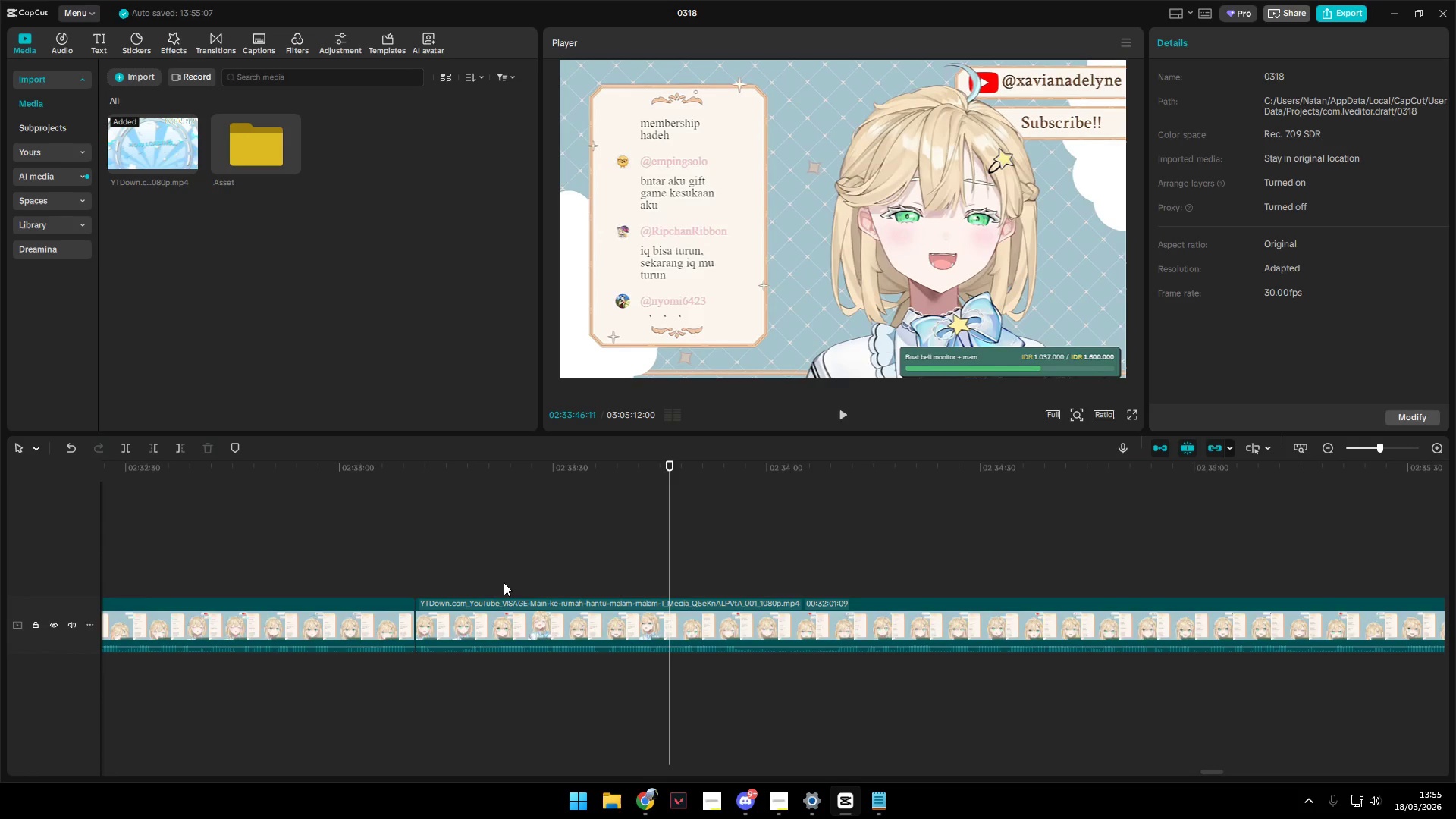 
key(Shift+E)
 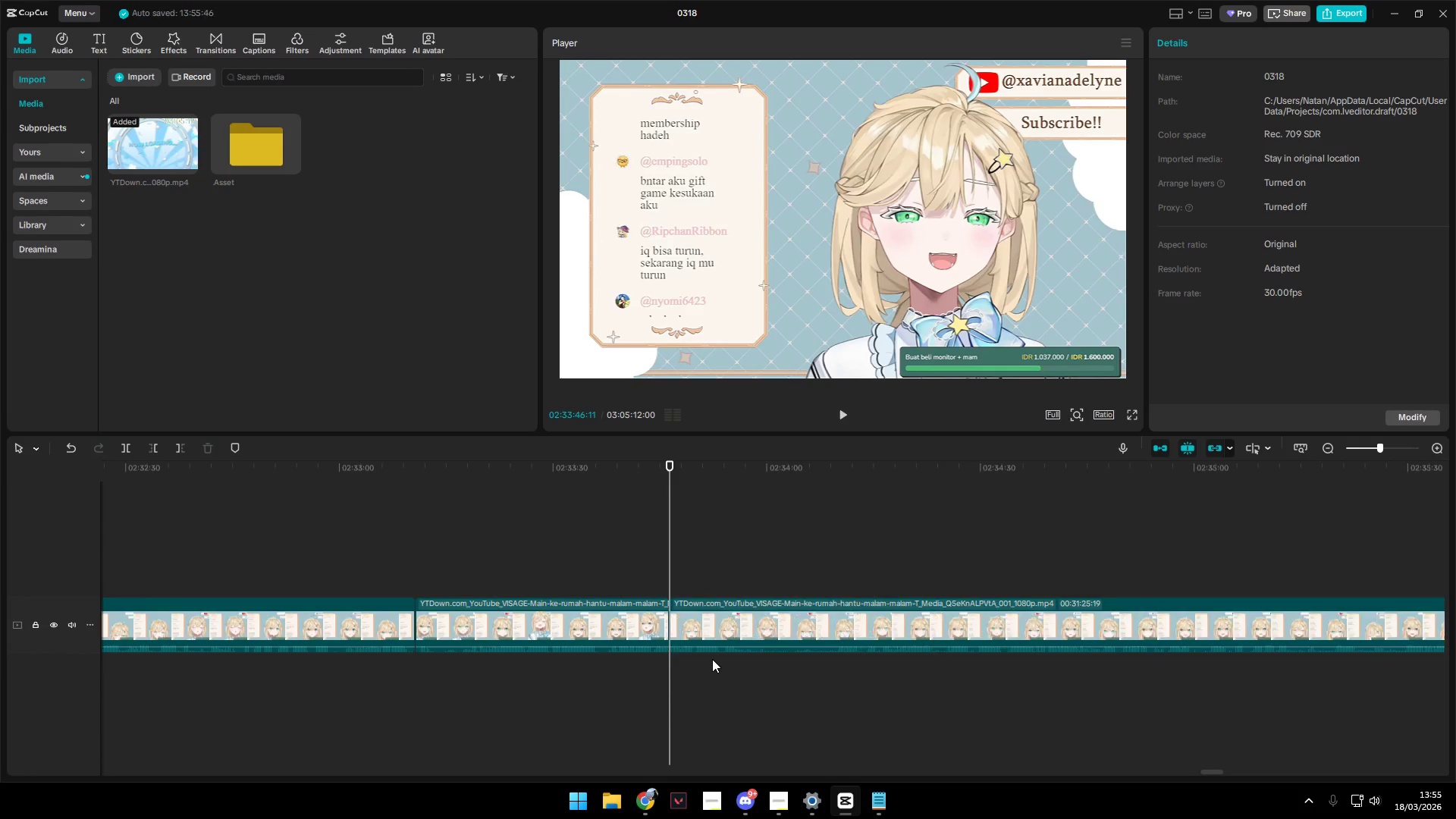 
key(Space)
 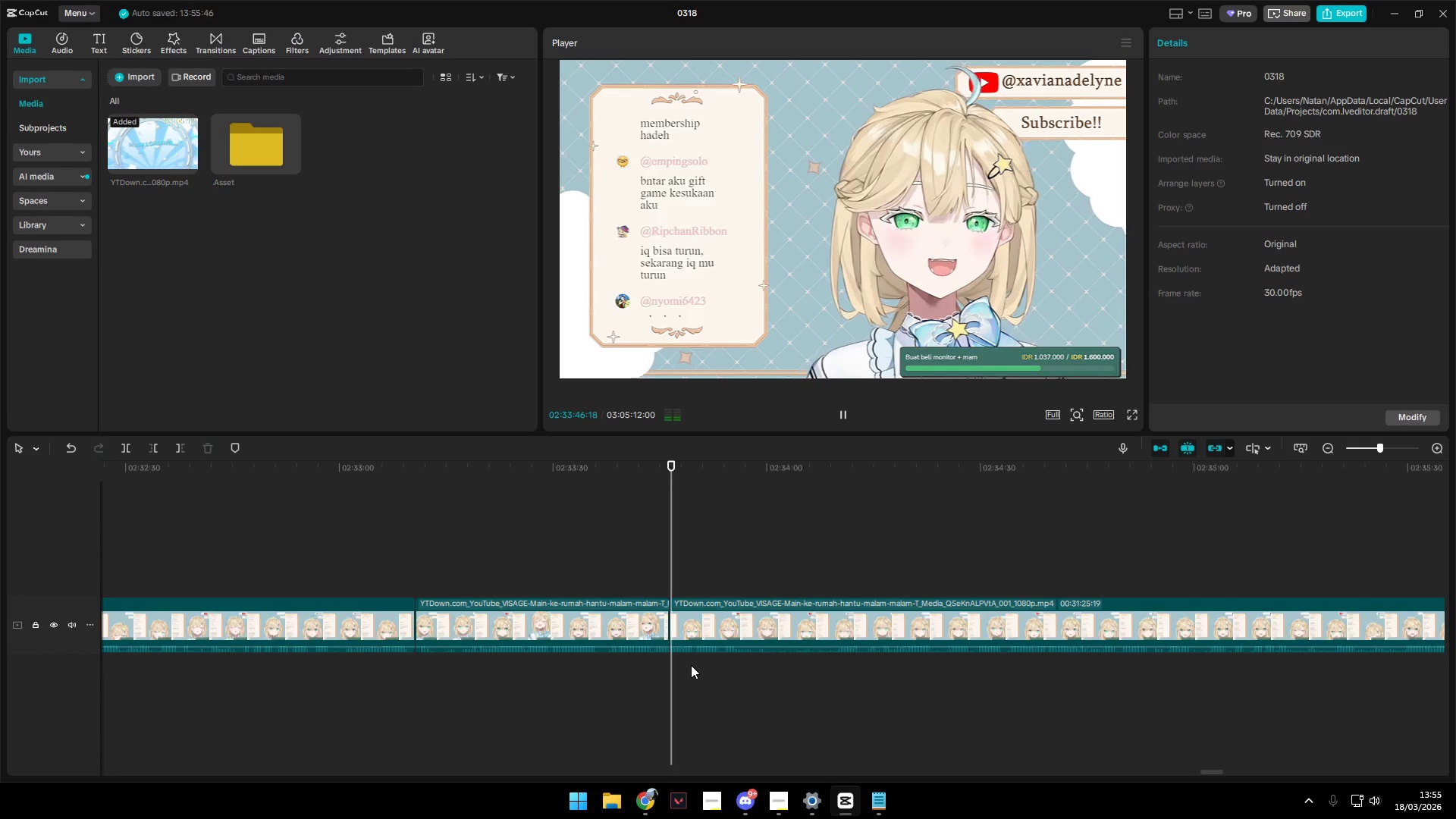 
key(Control+Space)
 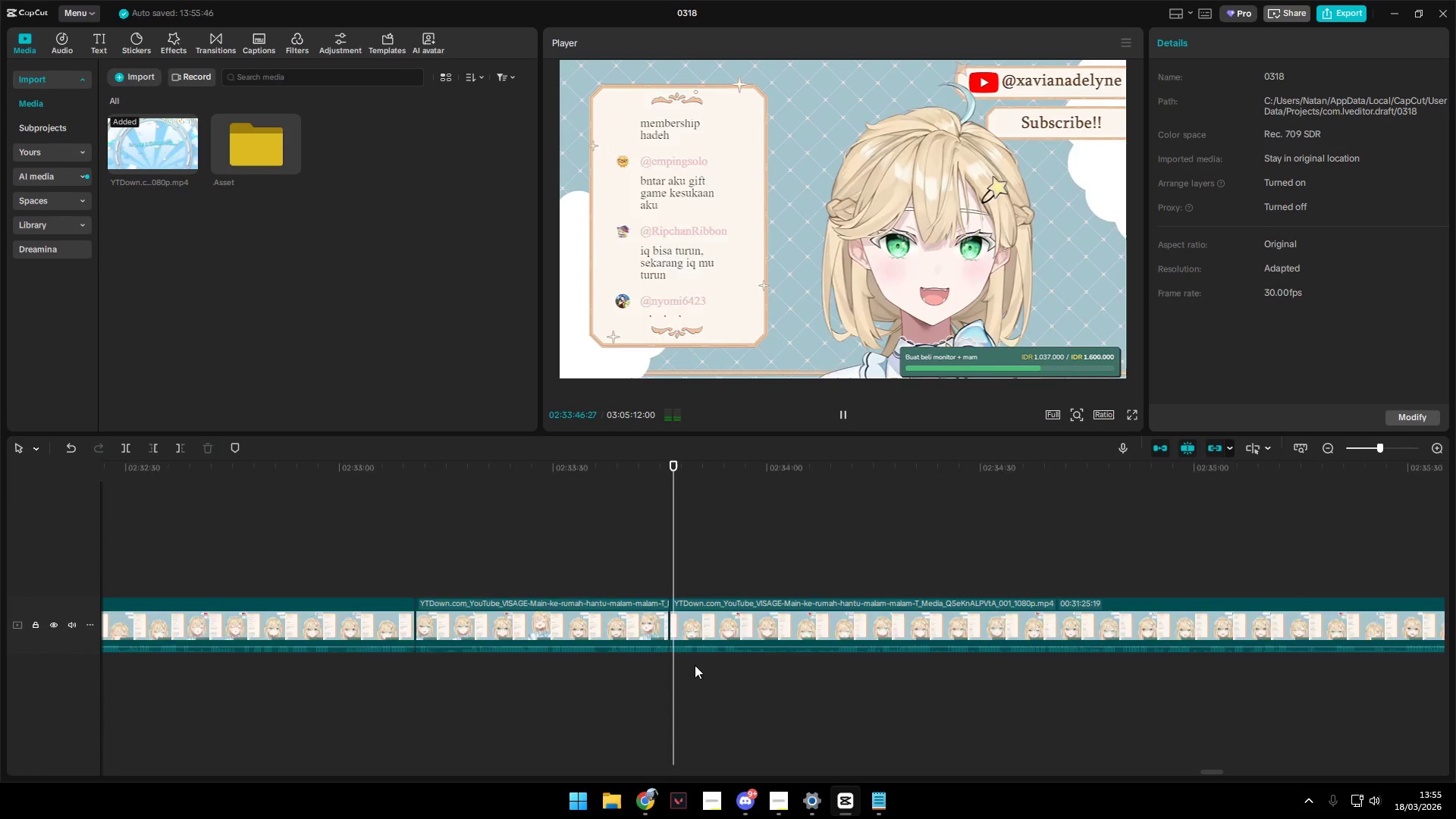 
key(Alt+AltLeft)
 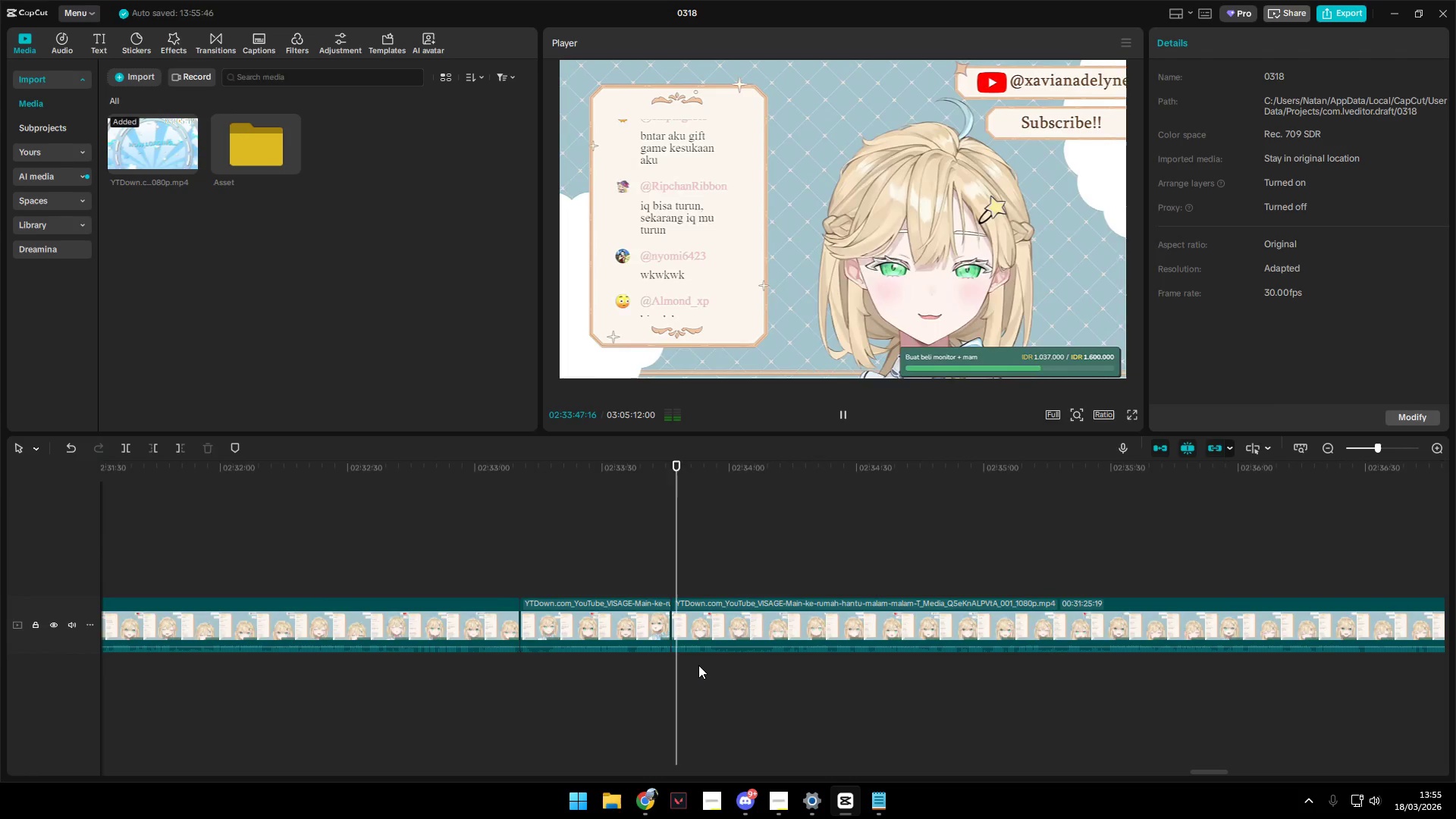 
scroll: coordinate [695, 665], scroll_direction: down, amount: 4.0
 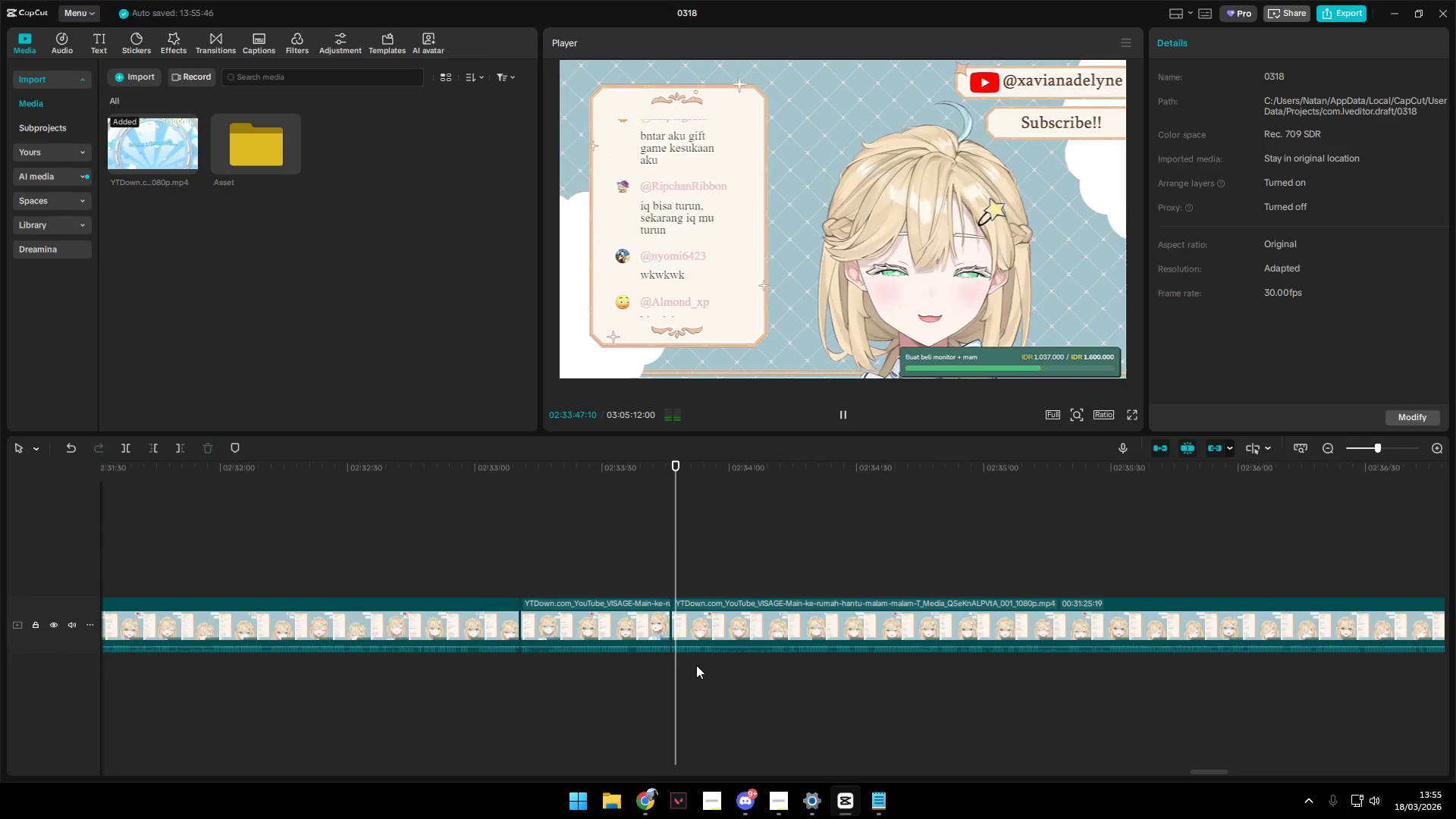 
key(Alt+Tab)
 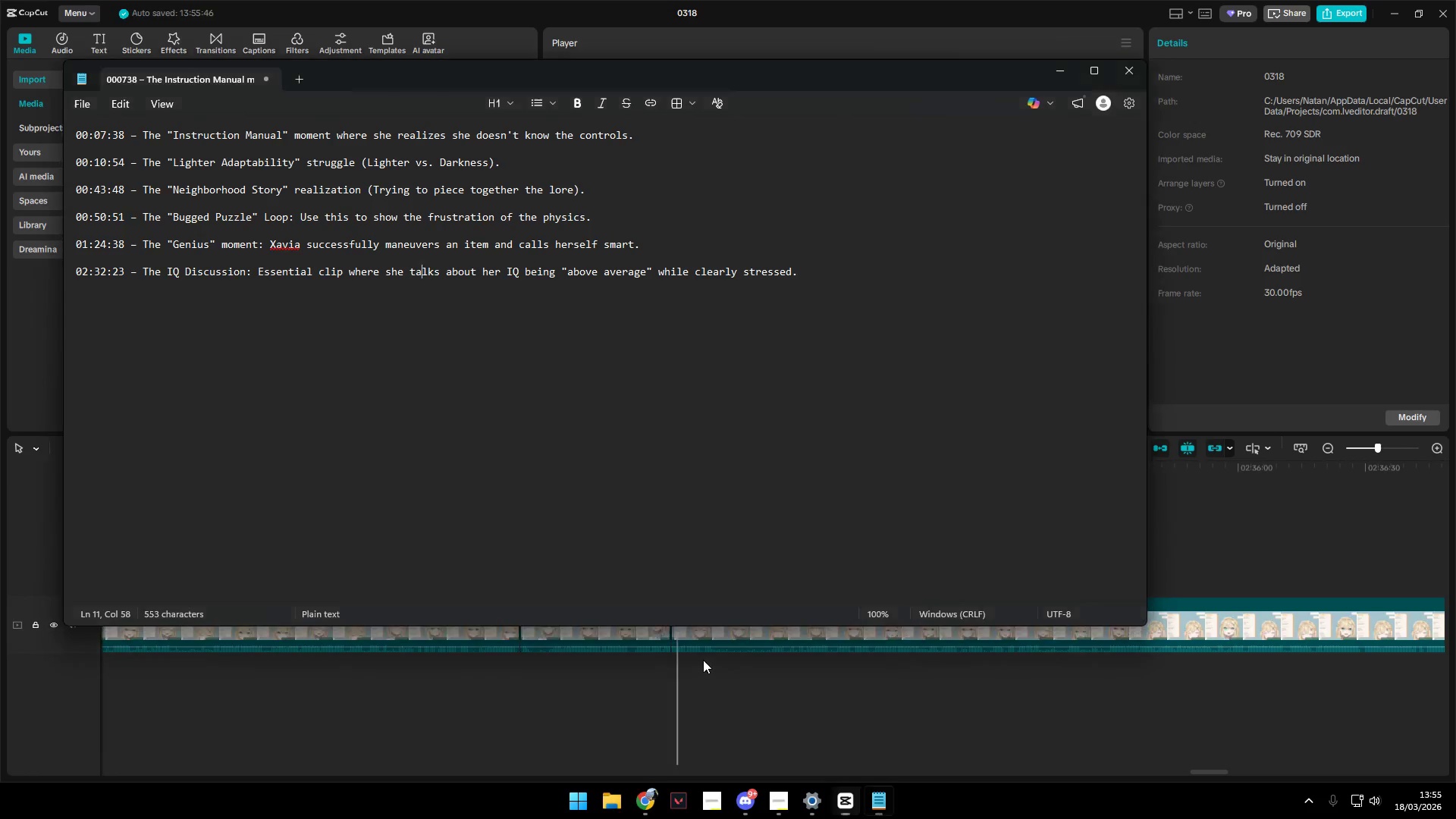 
key(Alt+AltLeft)
 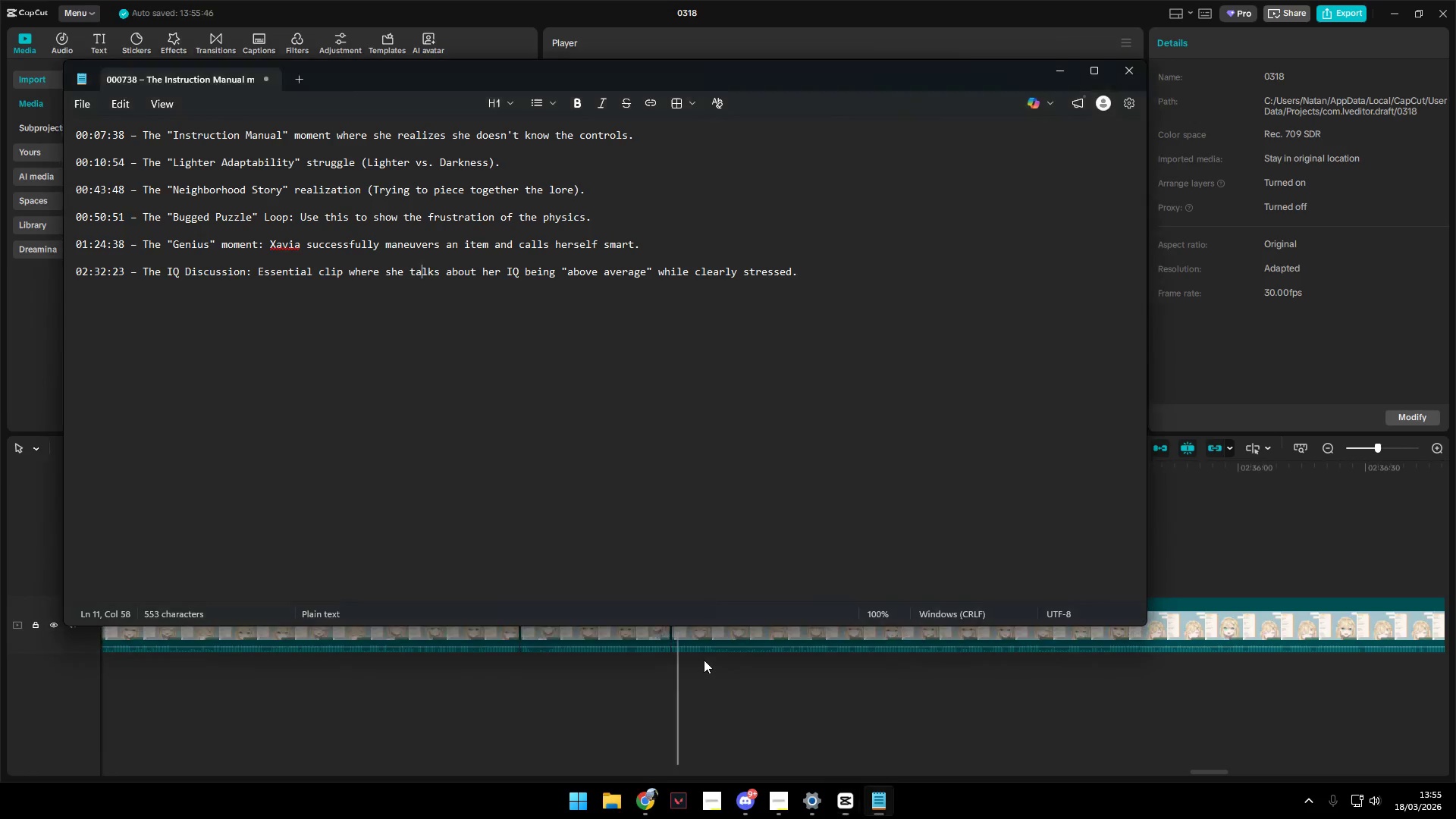 
key(Alt+Tab)
 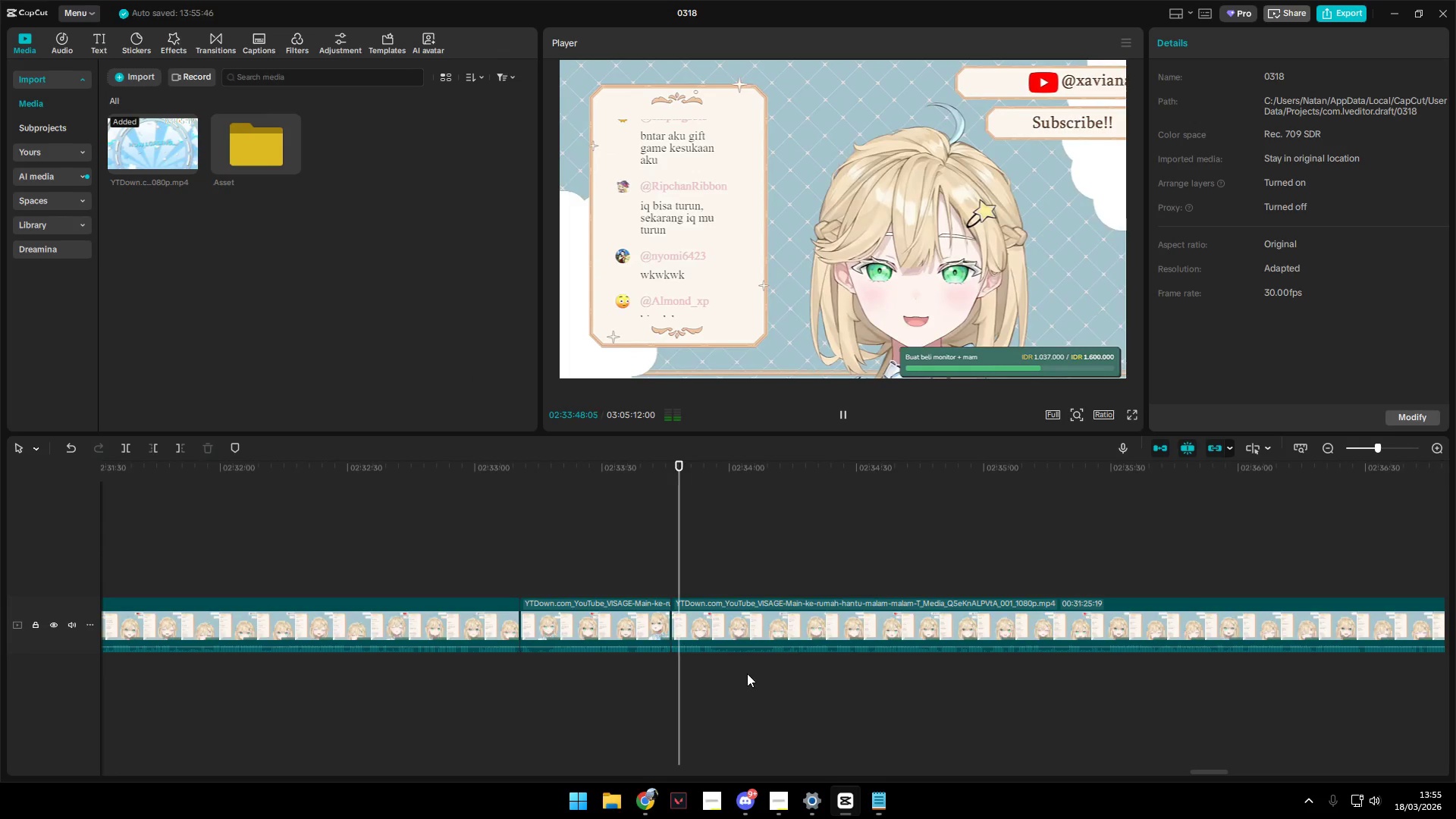 
hold_key(key=ControlLeft, duration=1.42)
scroll: coordinate [769, 671], scroll_direction: down, amount: 22.0
 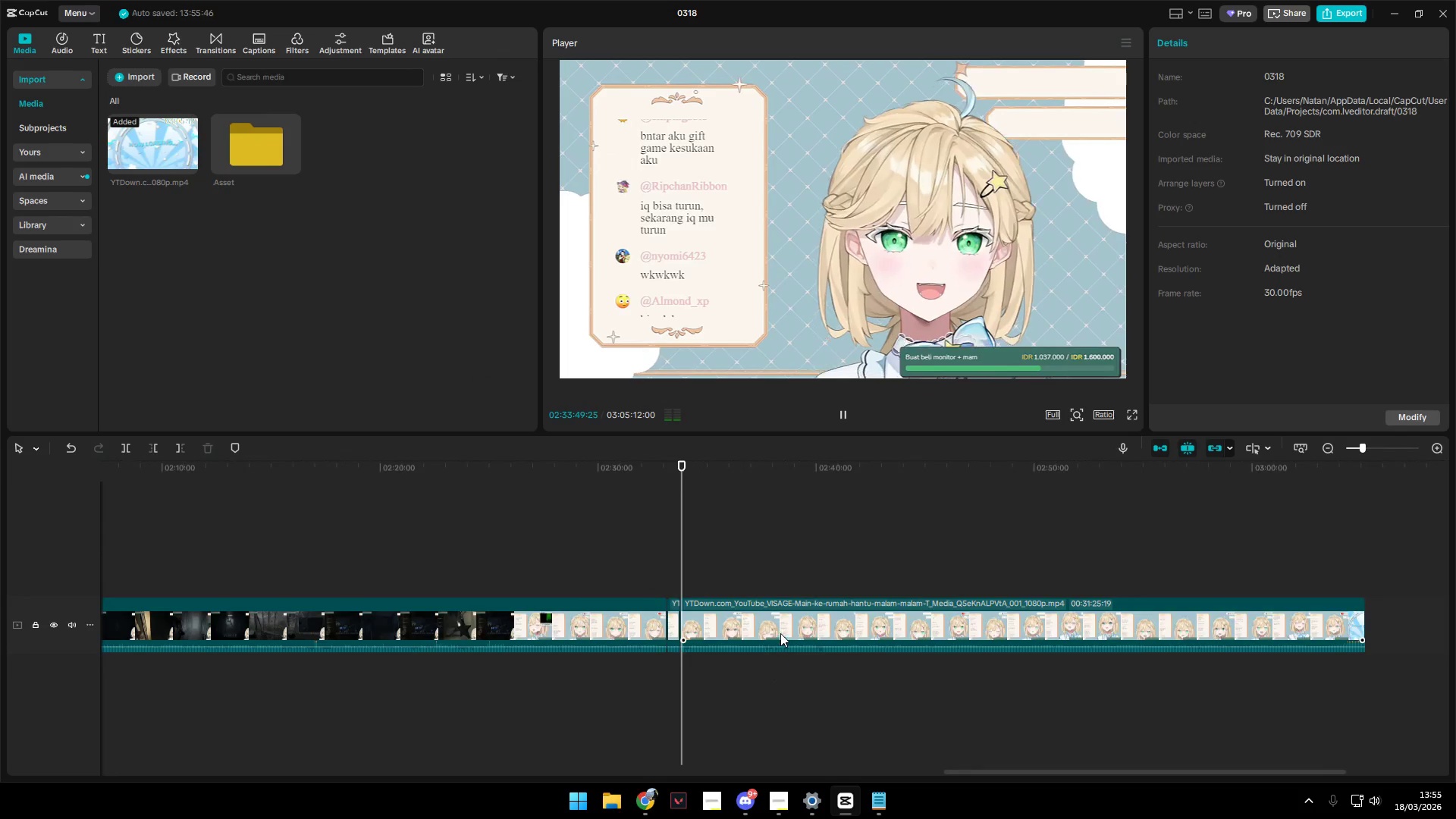 
left_click([782, 629])
 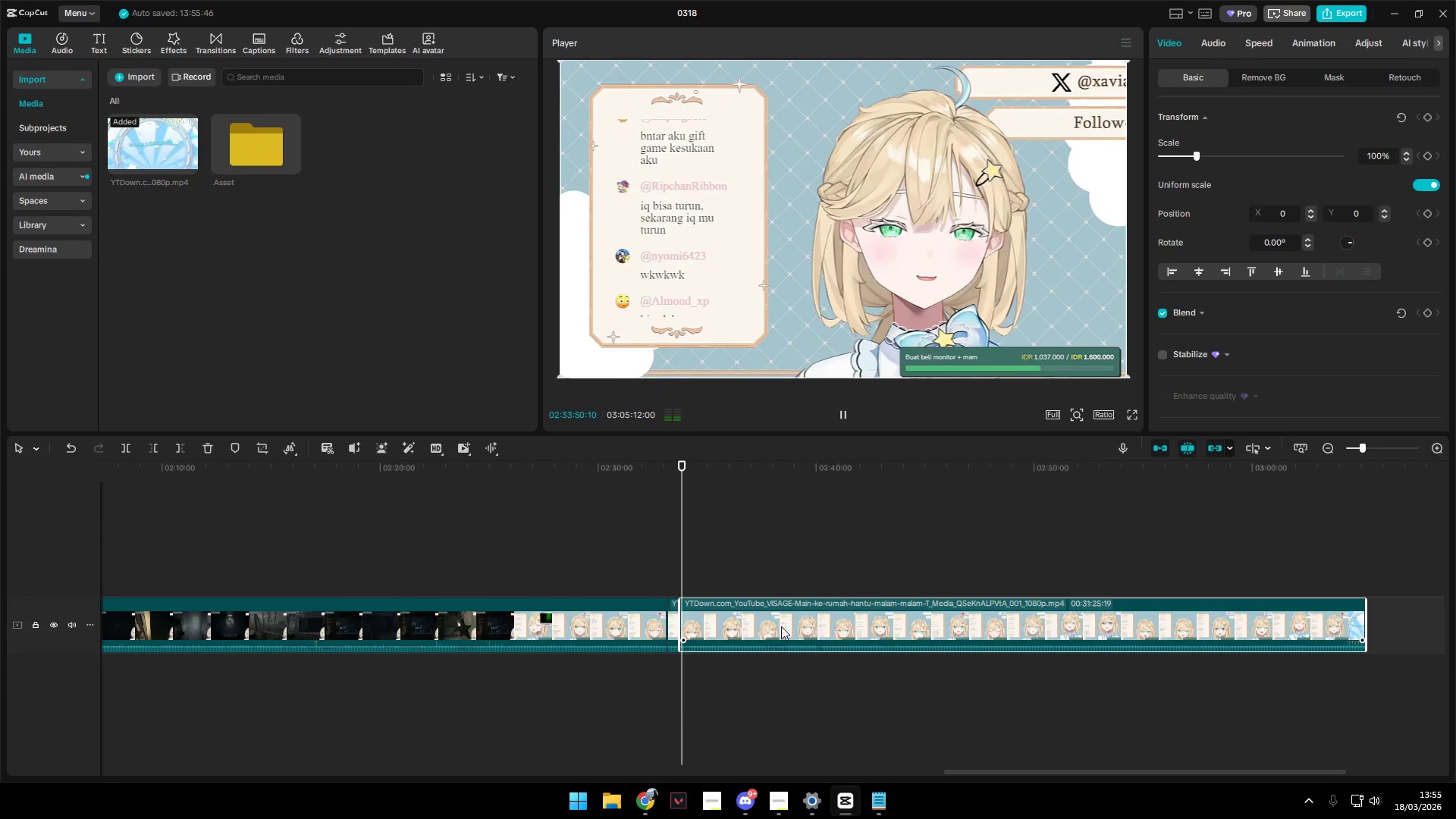 
key(Backspace)
 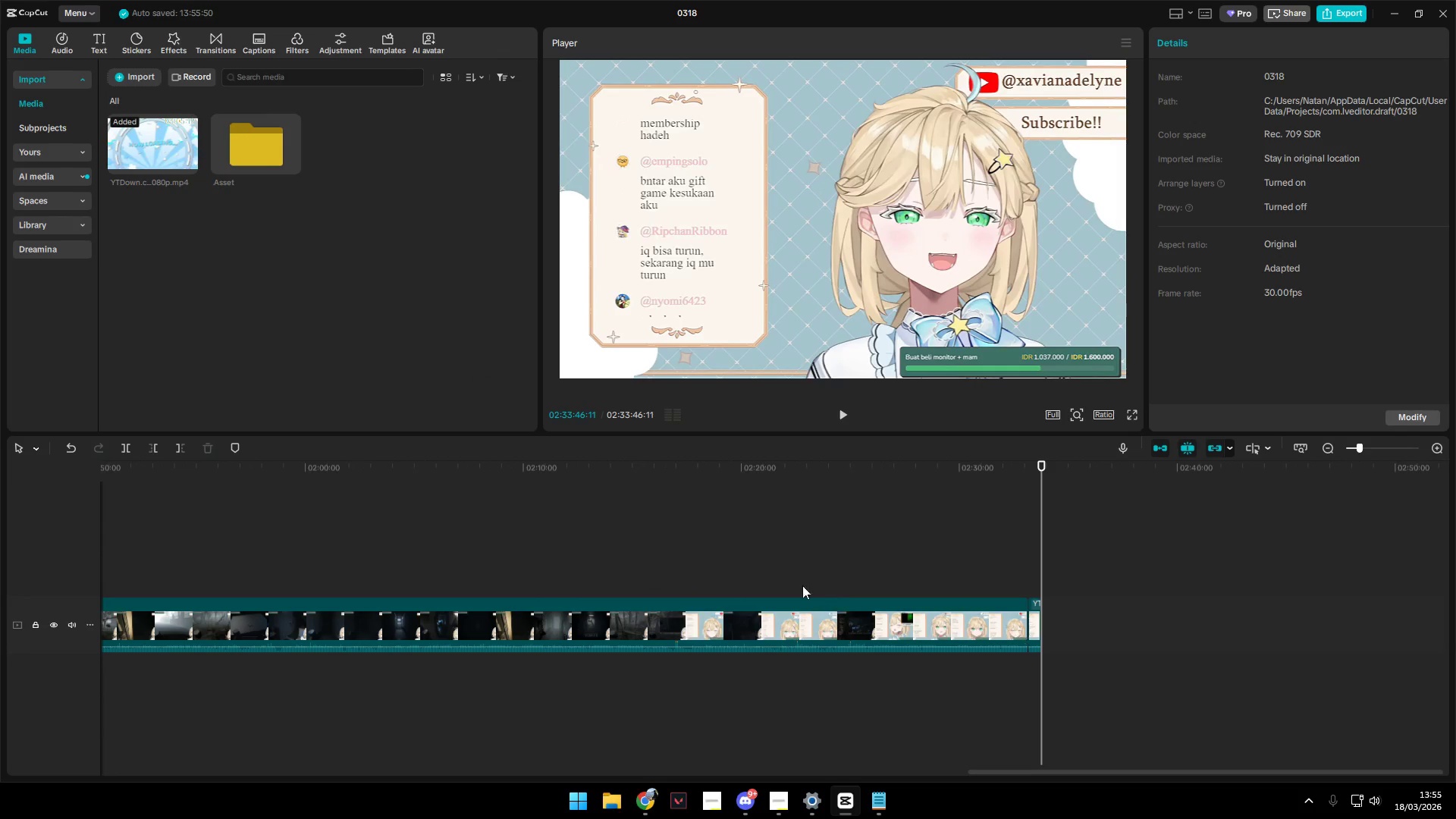 
left_click_drag(start_coordinate=[652, 513], to_coordinate=[656, 510])
 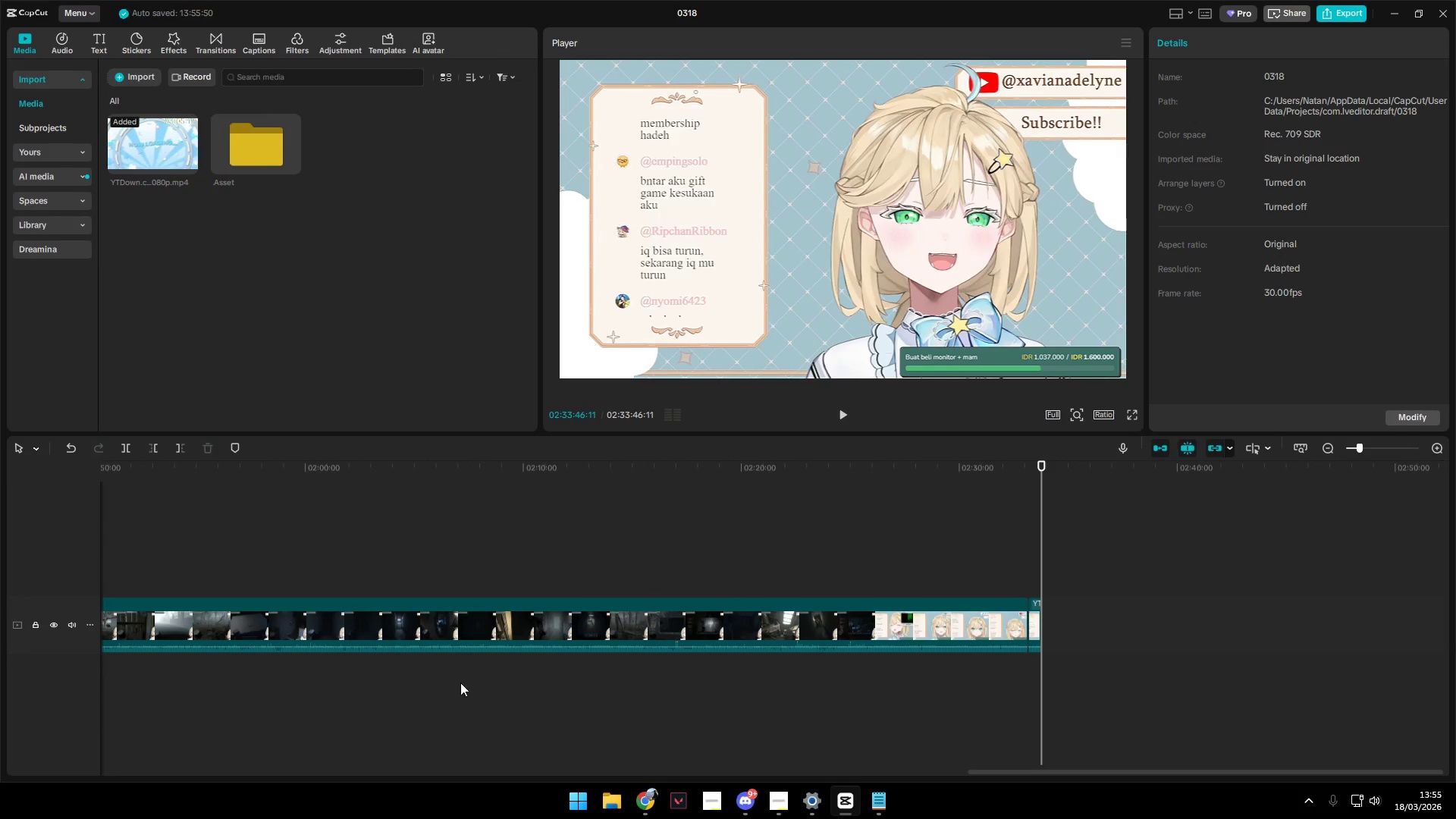 
hold_key(key=ControlLeft, duration=1.5)
scroll: coordinate [464, 664], scroll_direction: down, amount: 9.0
 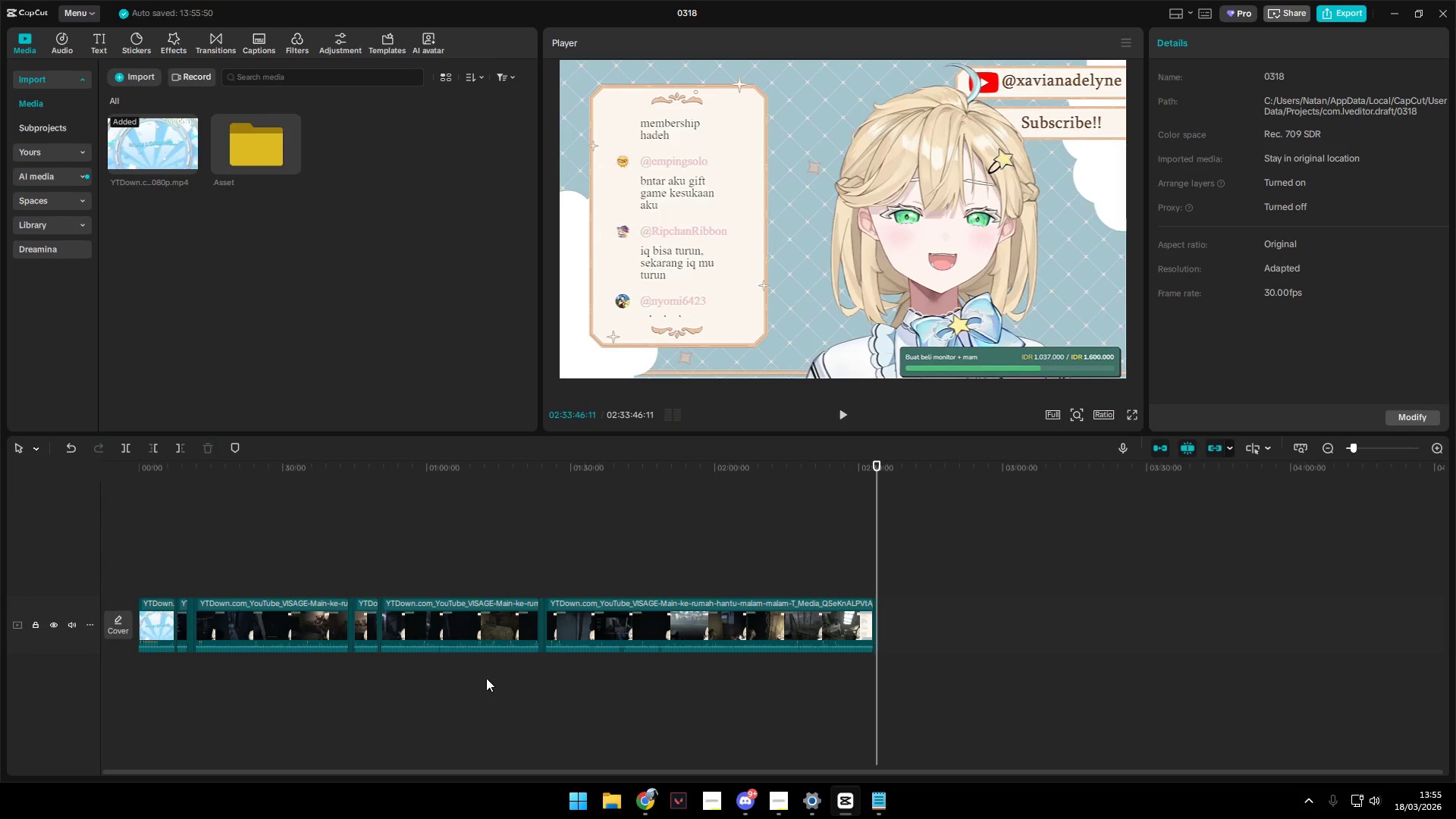 
key(Control+ControlLeft)
 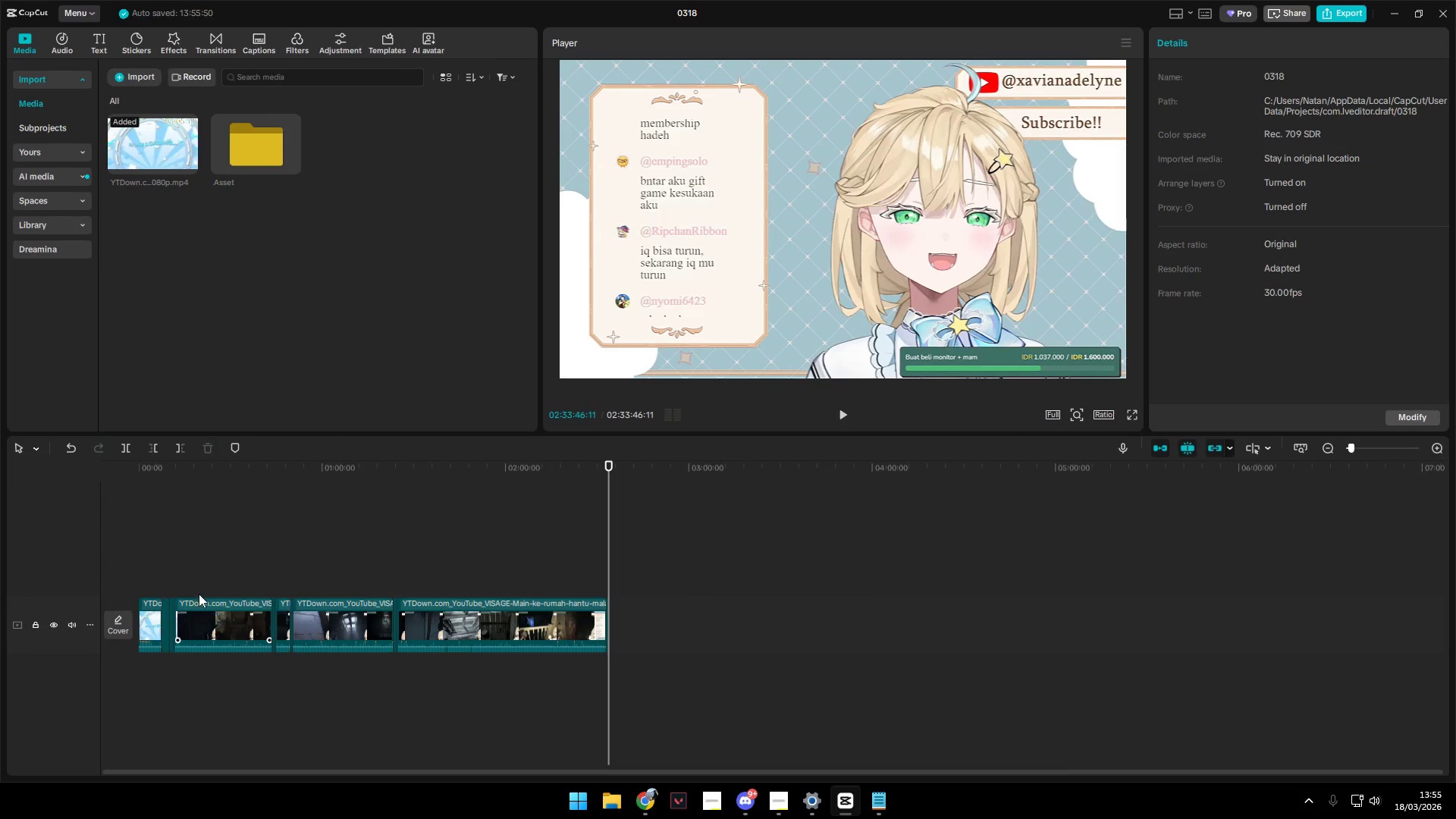 
key(Control+ControlLeft)
 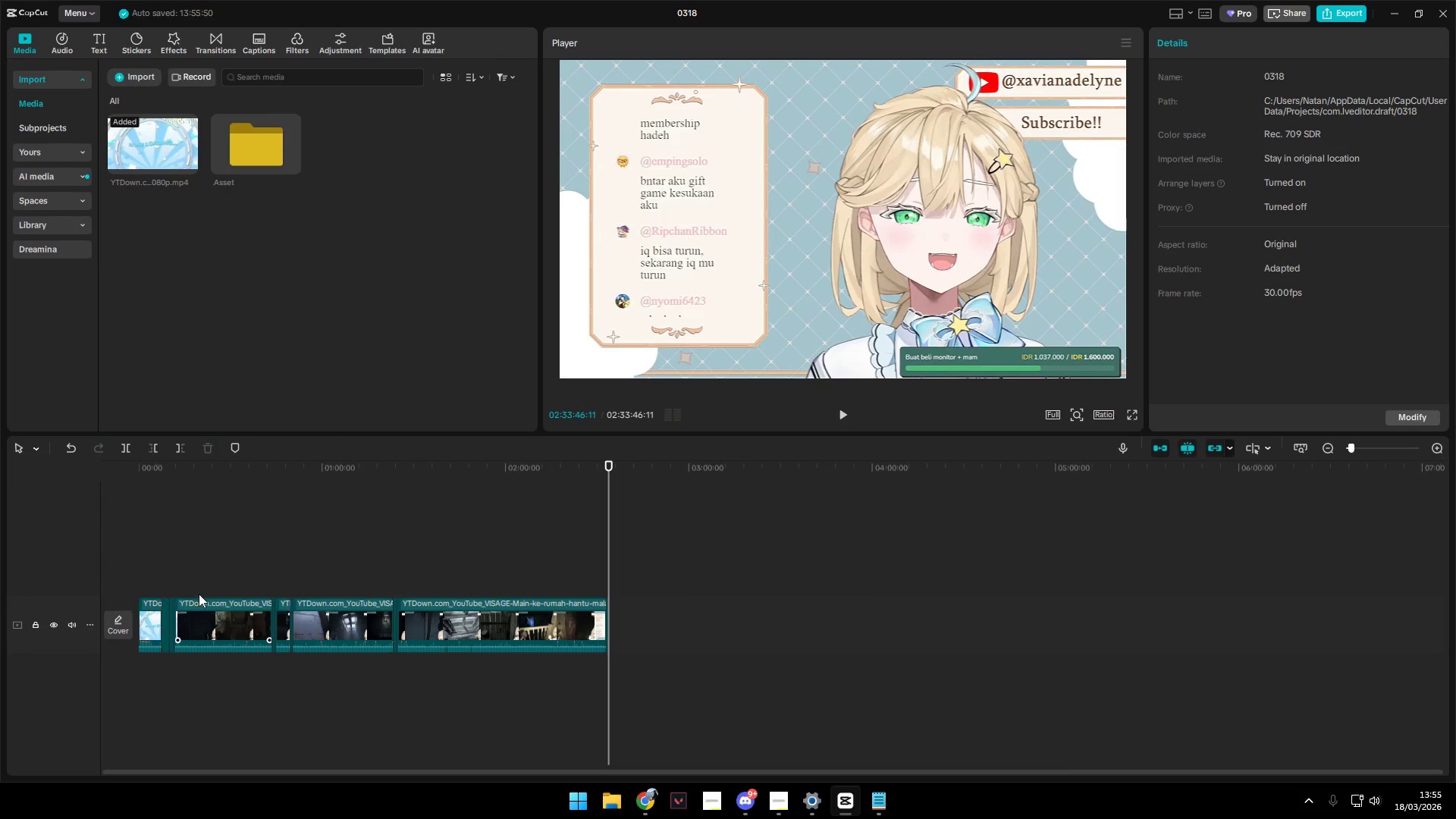 
key(Control+ControlLeft)
 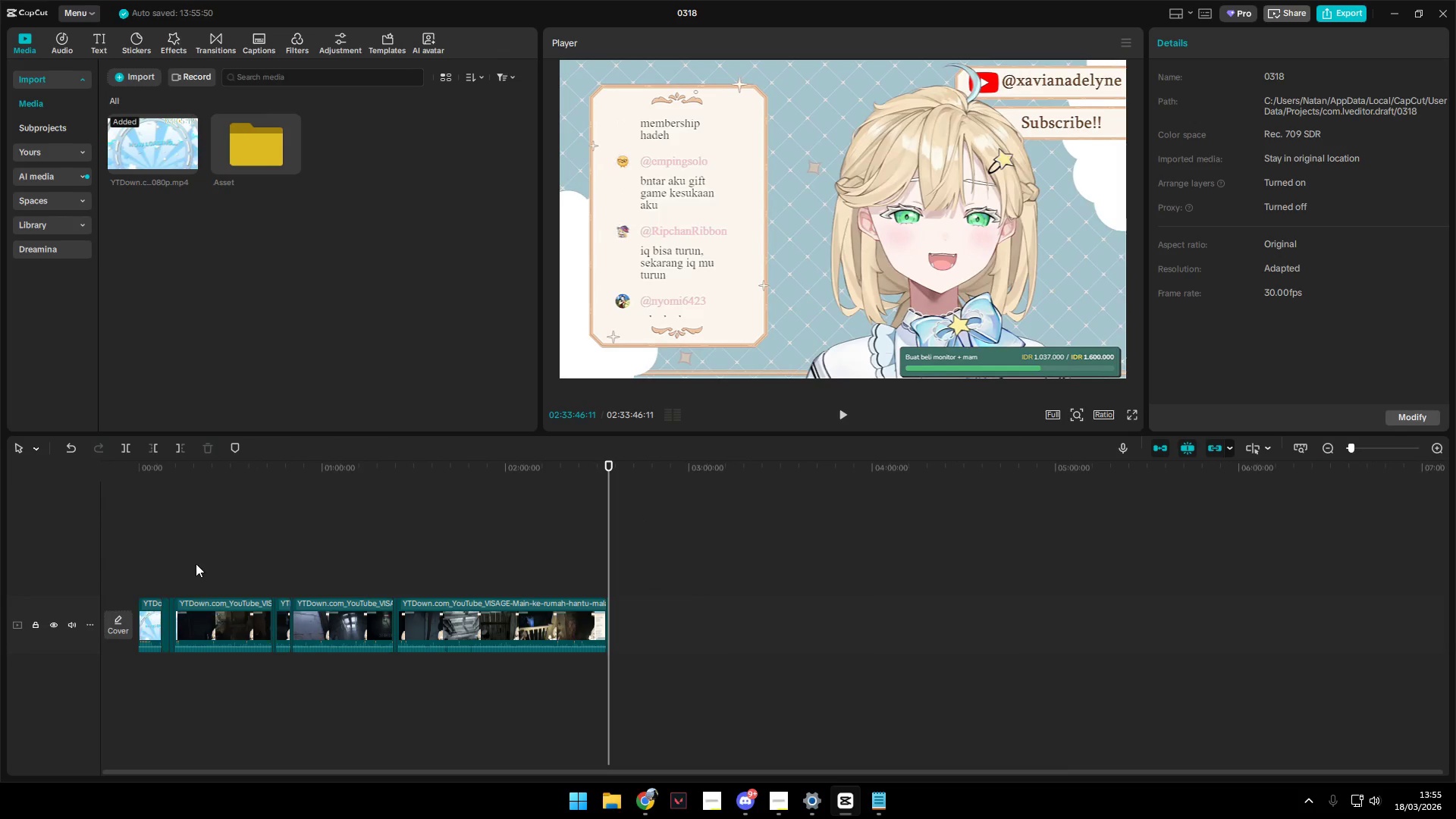 
key(Control+ControlLeft)
 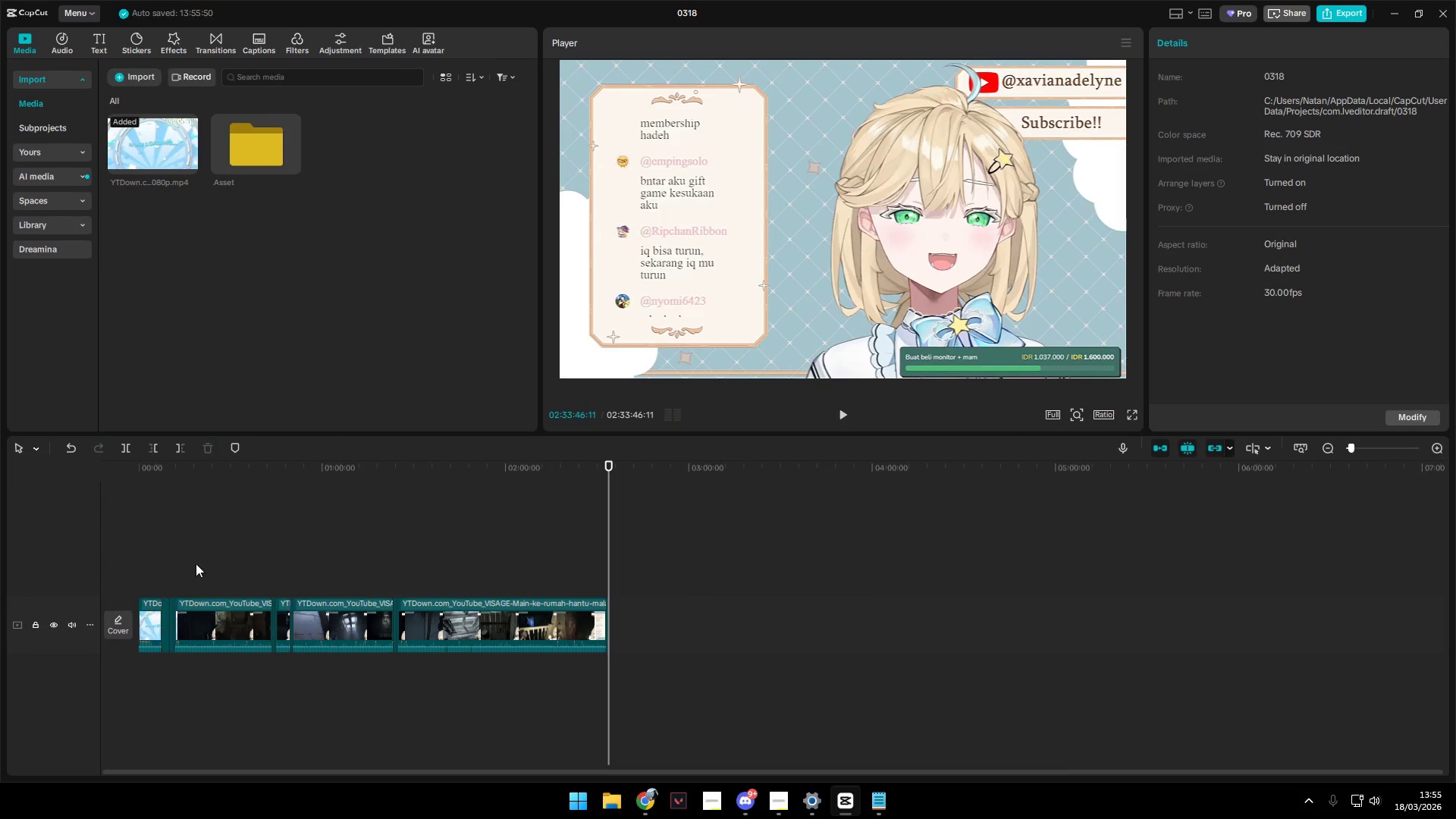 
left_click([196, 563])
 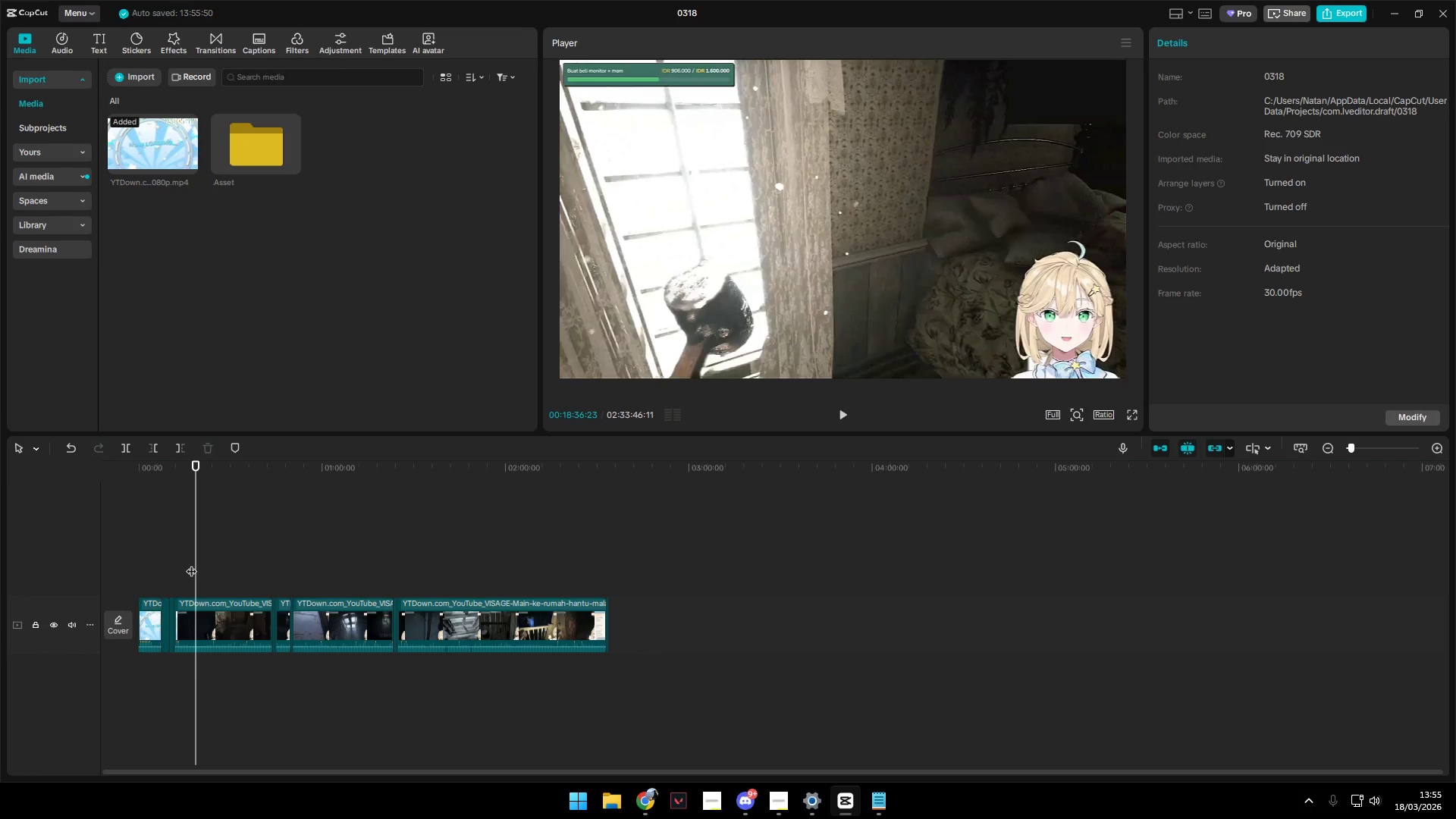 
scroll: coordinate [488, 676], scroll_direction: down, amount: 4.0
 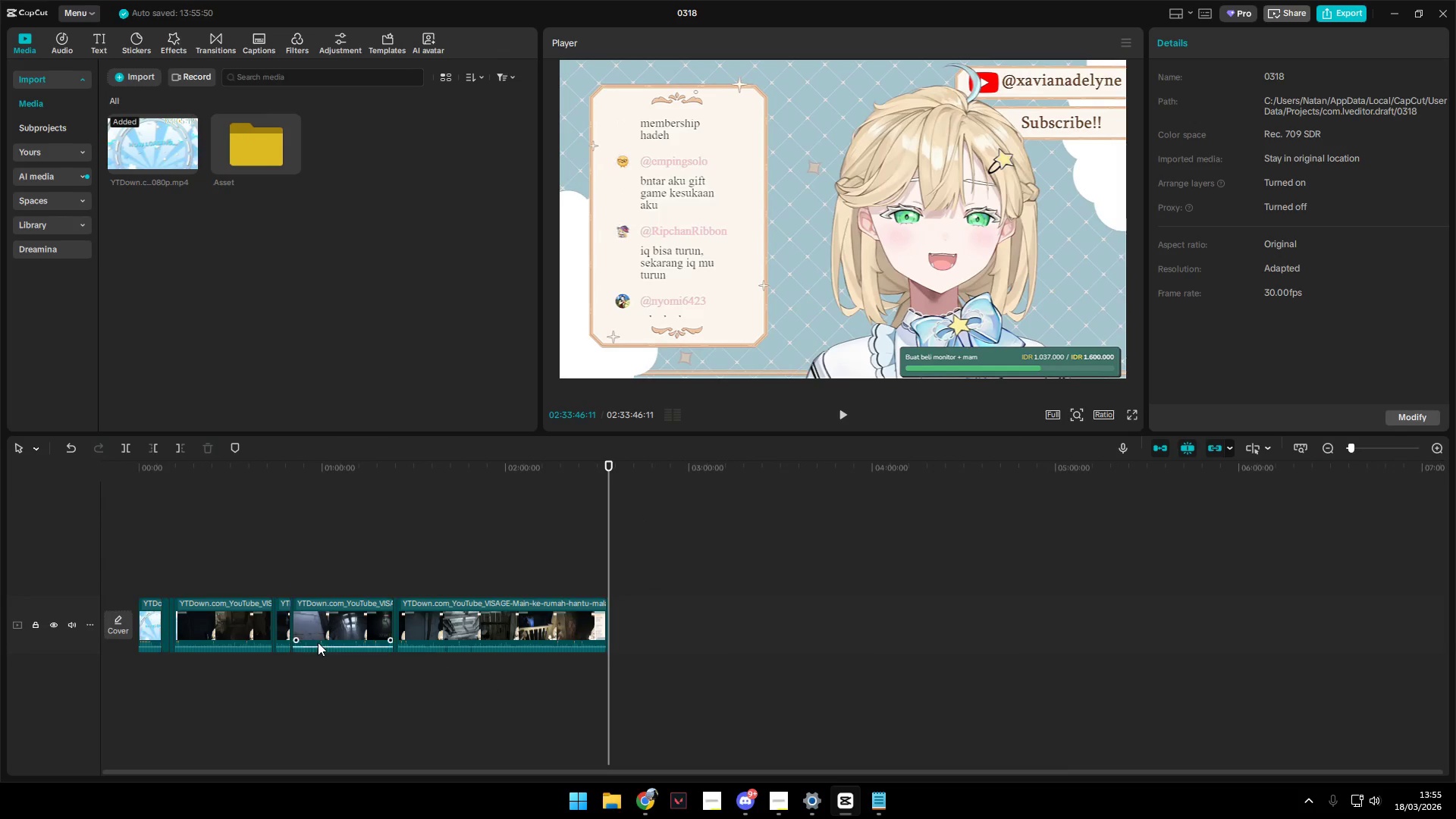 
left_click_drag(start_coordinate=[189, 564], to_coordinate=[61, 567])
 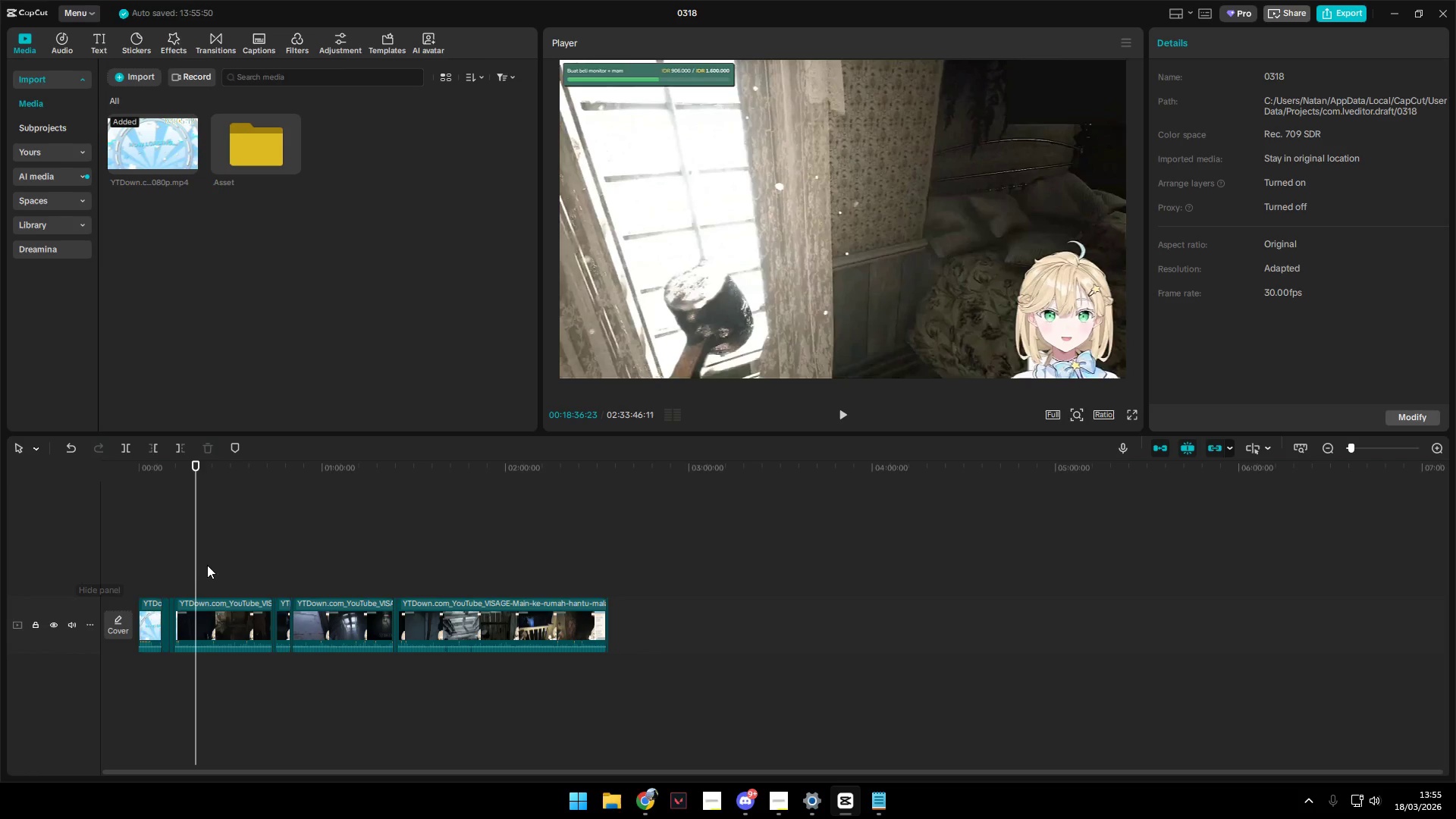 
left_click([223, 564])
 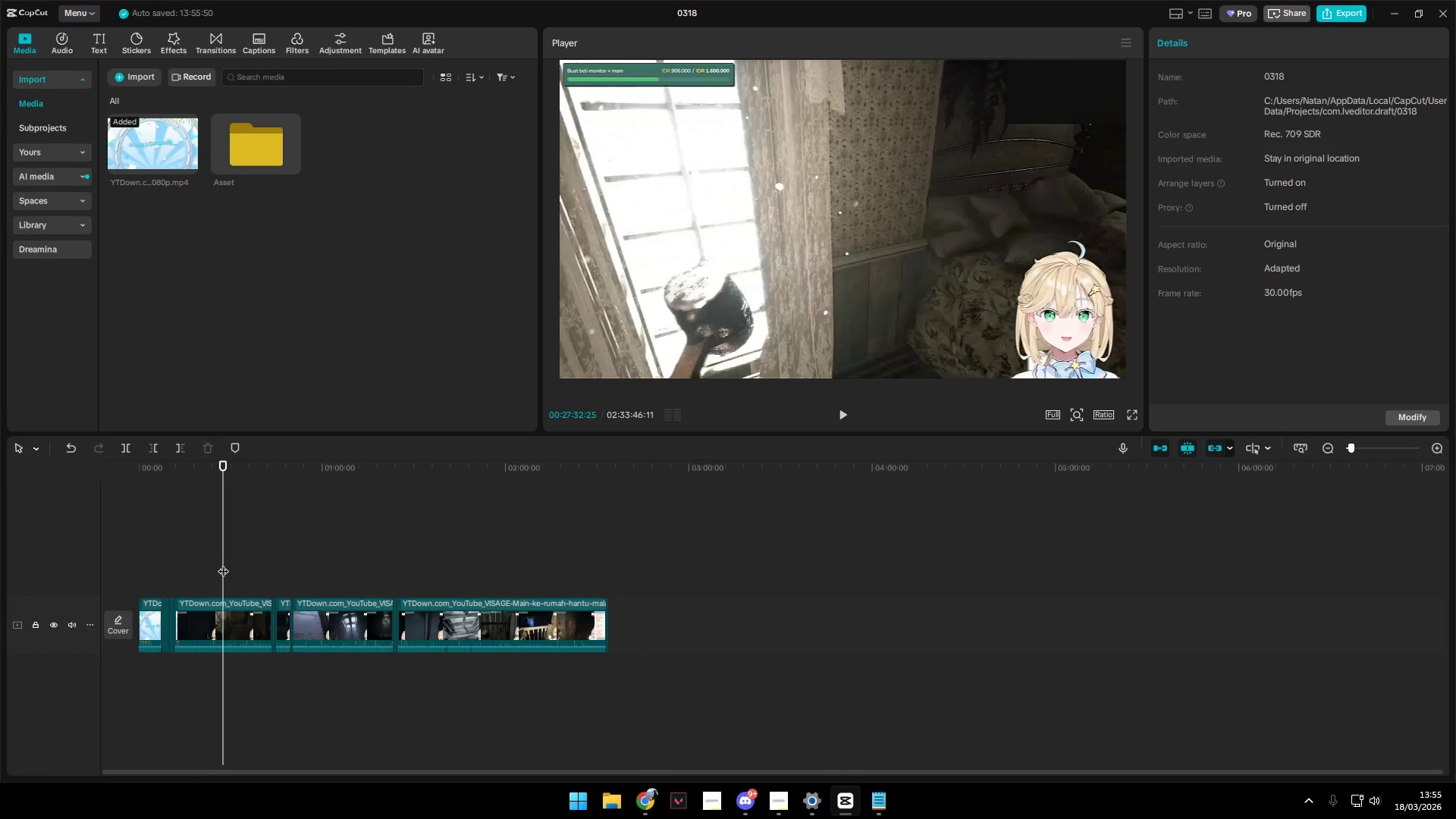 
key(Space)
 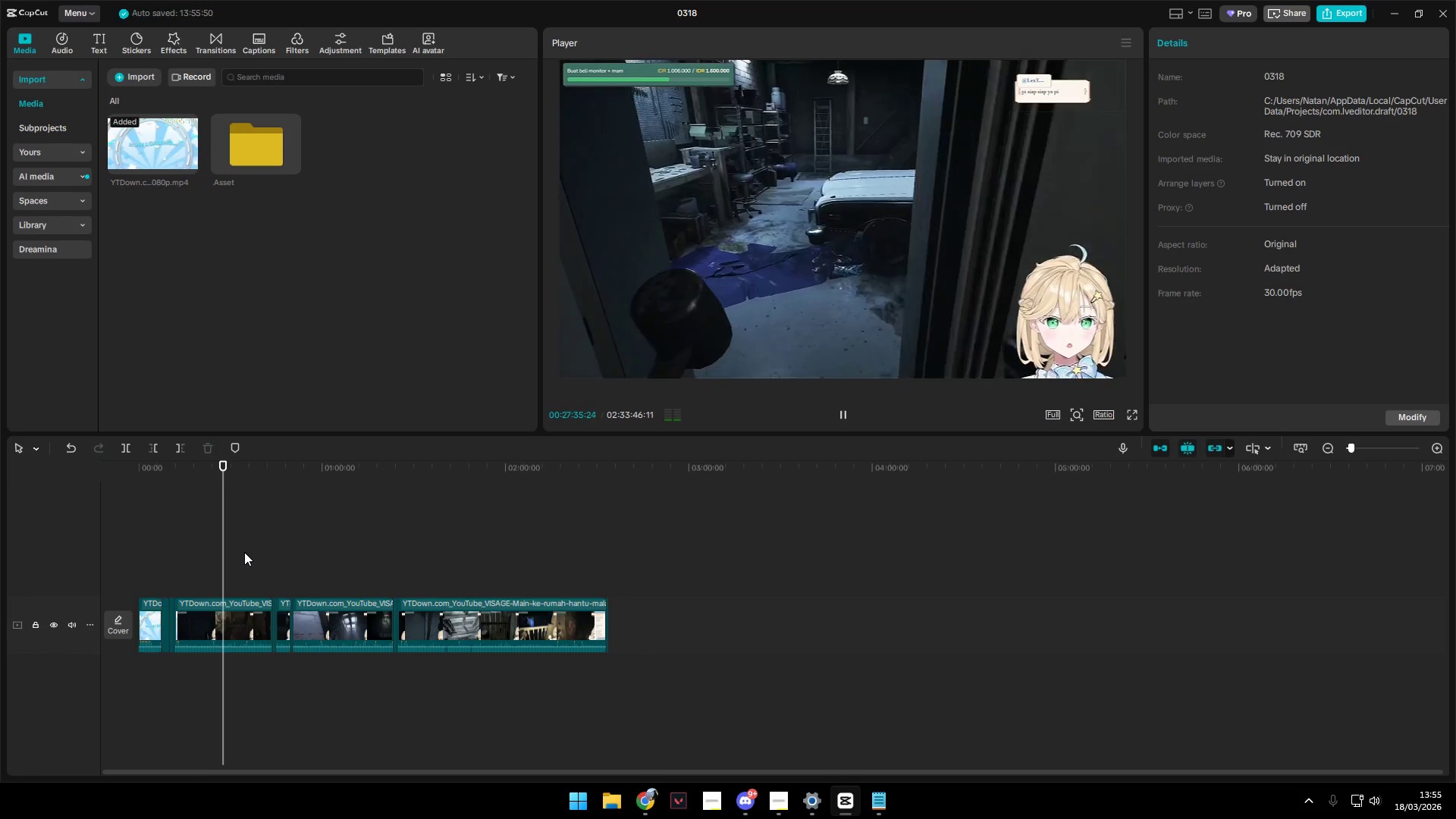 
hold_key(key=ControlLeft, duration=1.09)
scroll: coordinate [275, 585], scroll_direction: up, amount: 10.0
 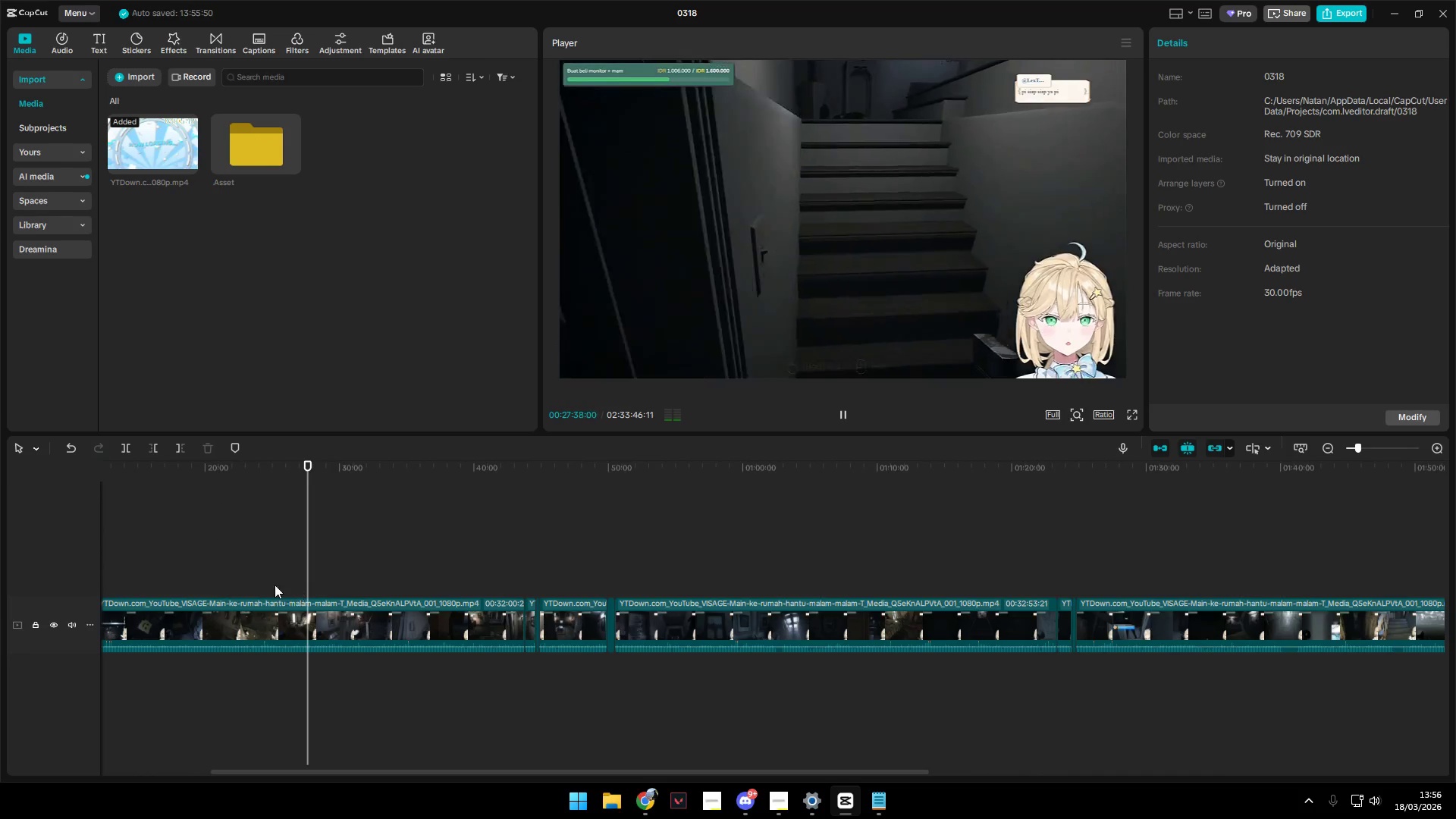 
left_click([267, 583])
 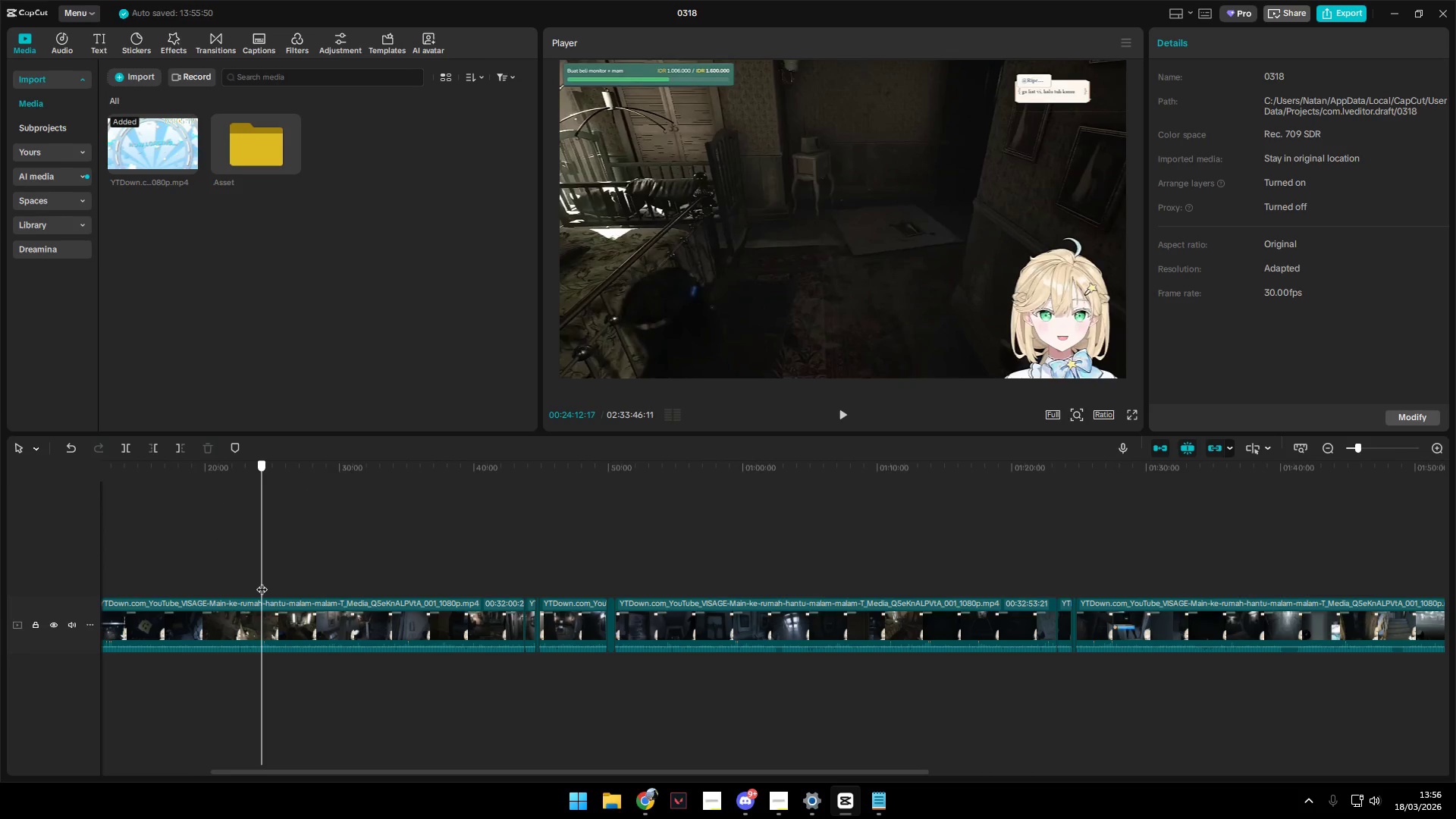 
key(Space)
 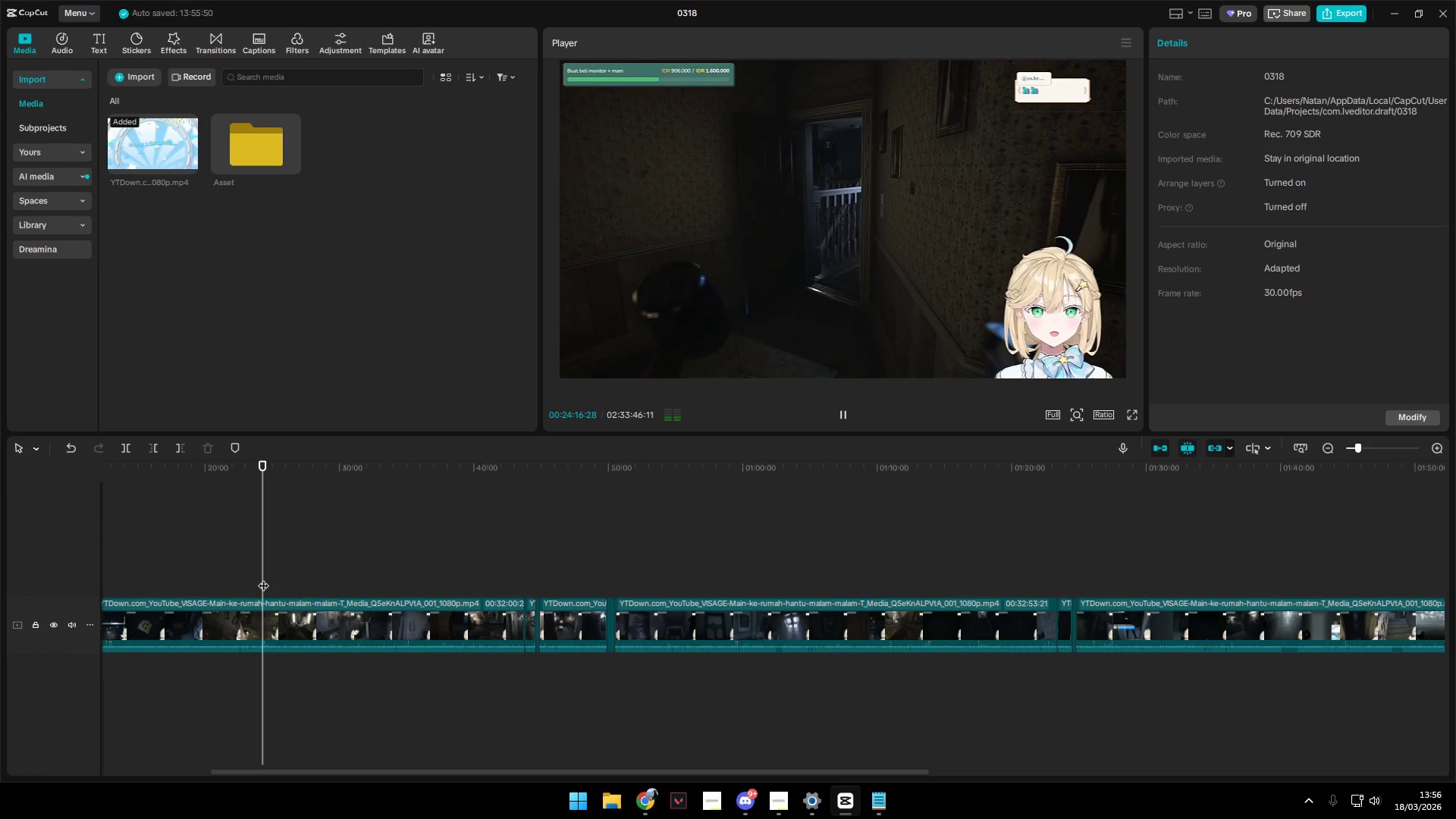 
wait(5.83)
 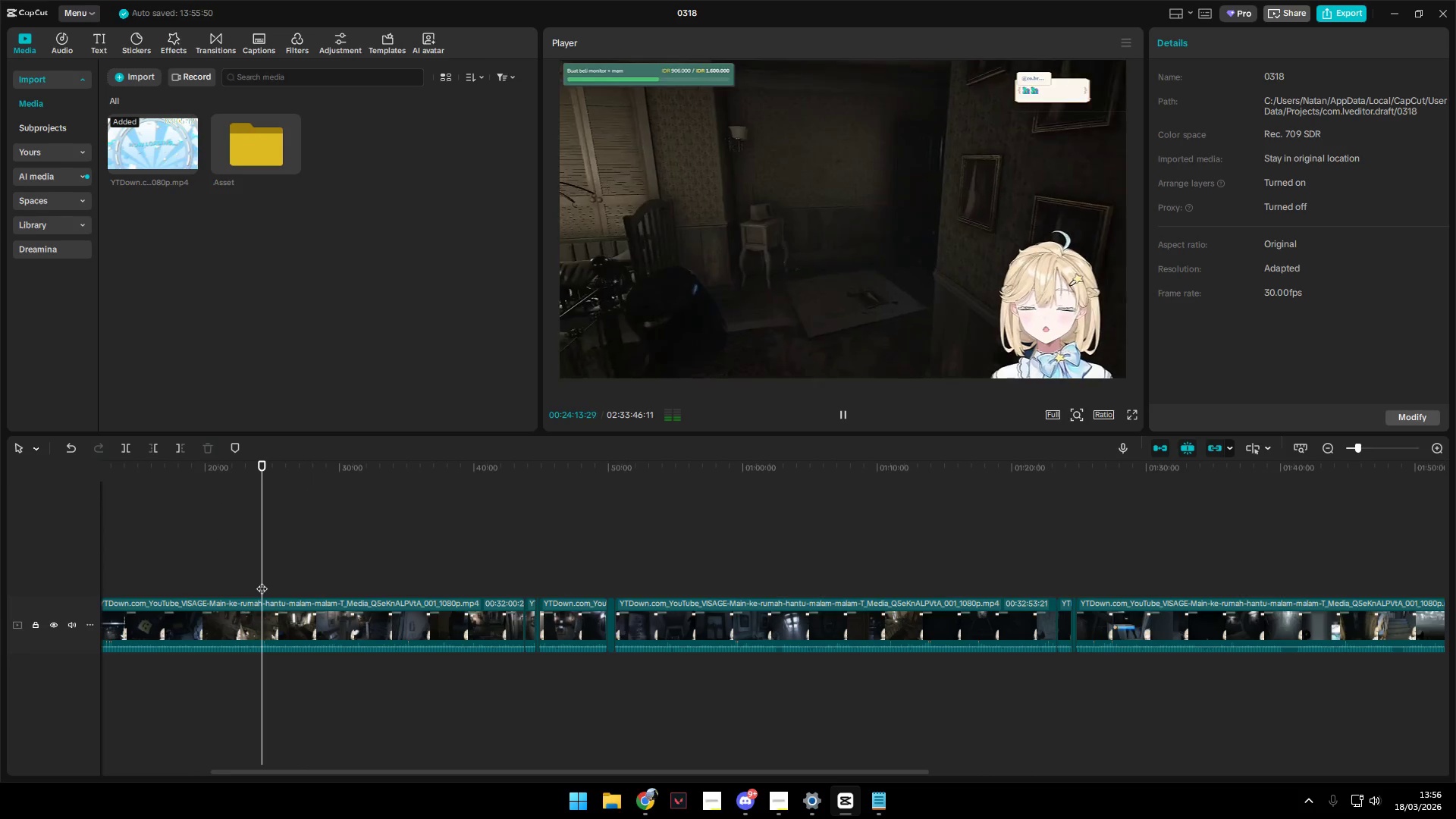 
hold_key(key=ControlLeft, duration=1.5)
scroll: coordinate [264, 577], scroll_direction: up, amount: 9.0
 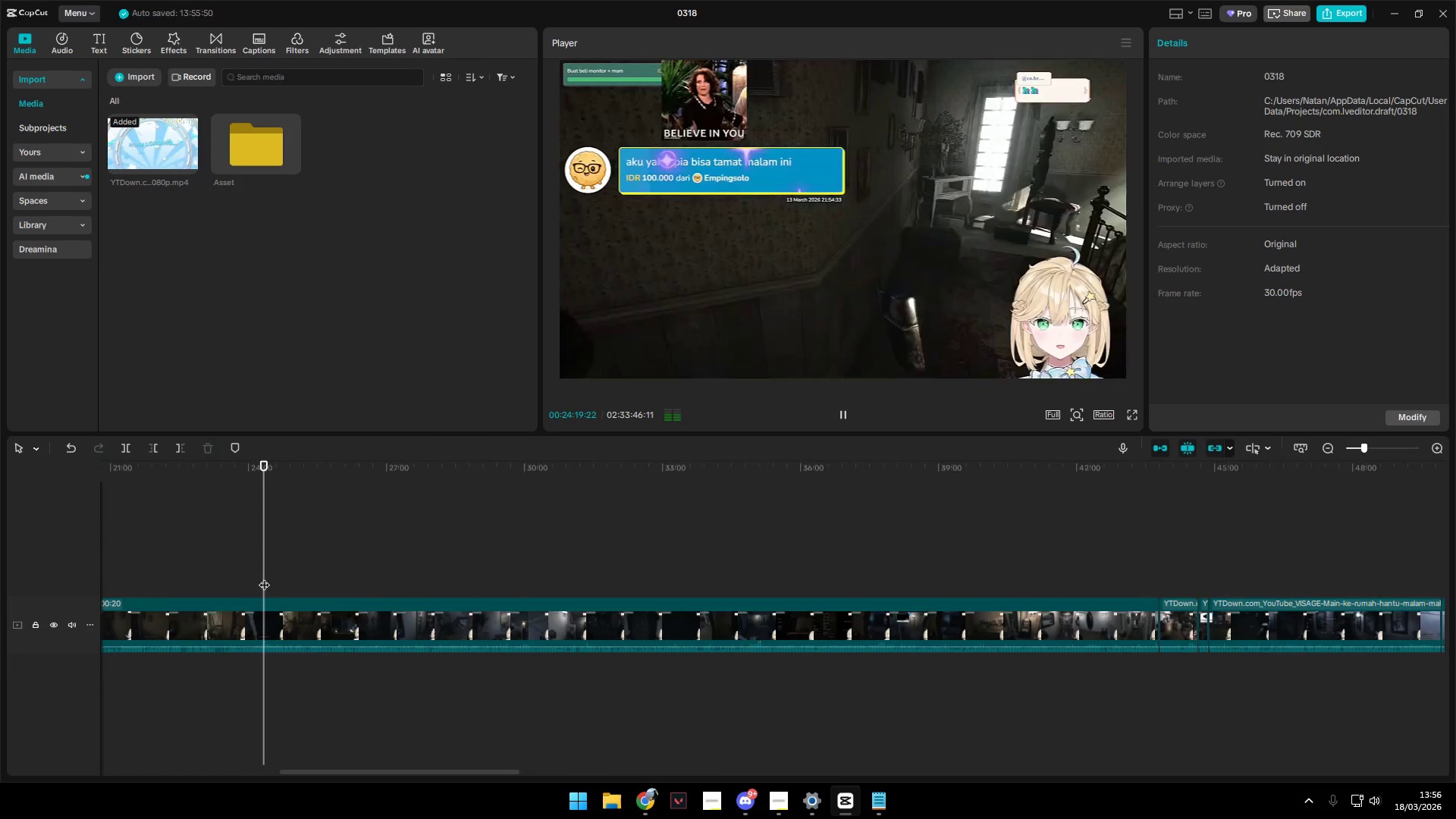 
key(Control+ControlLeft)
 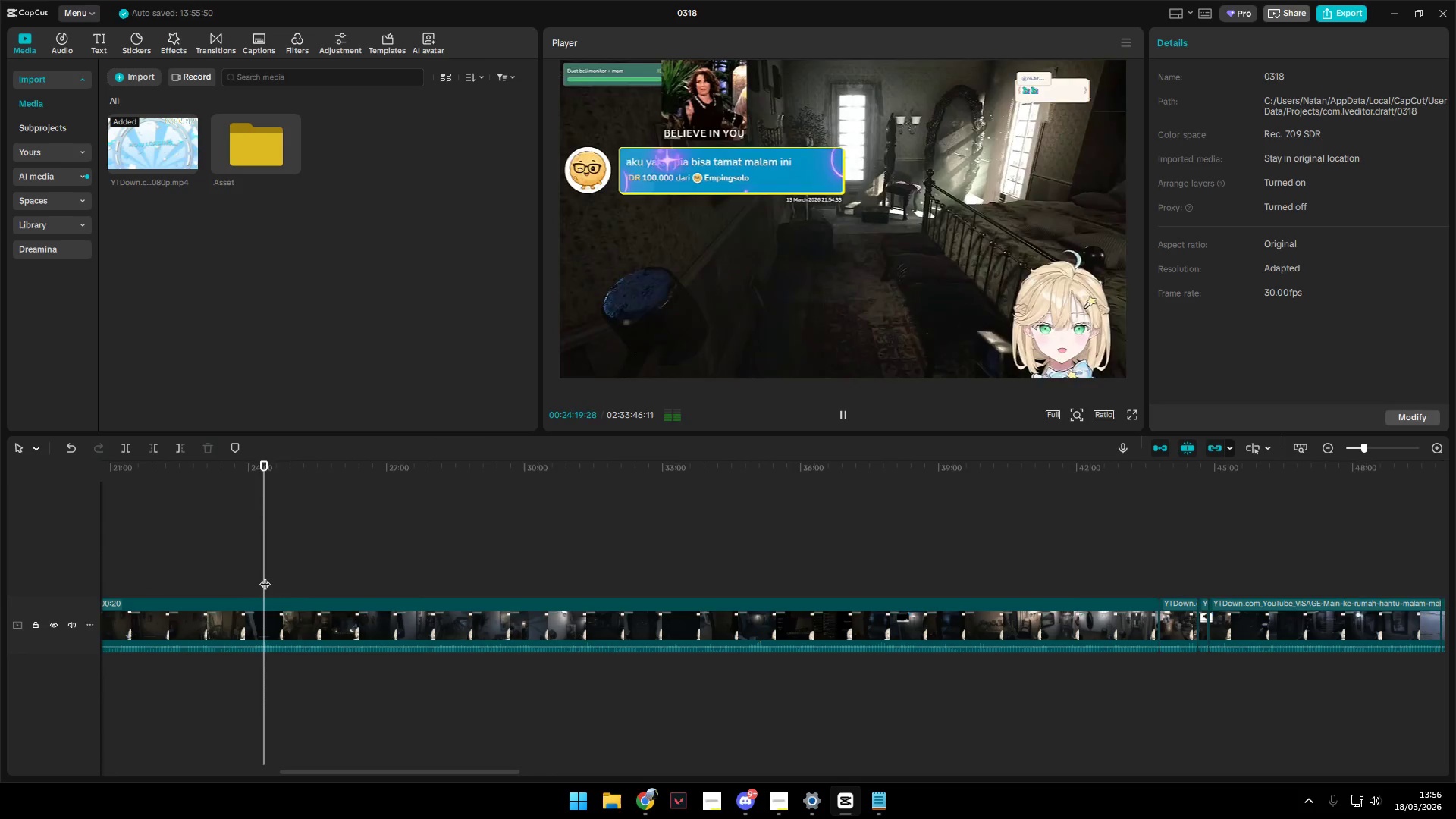 
key(Control+ControlLeft)
 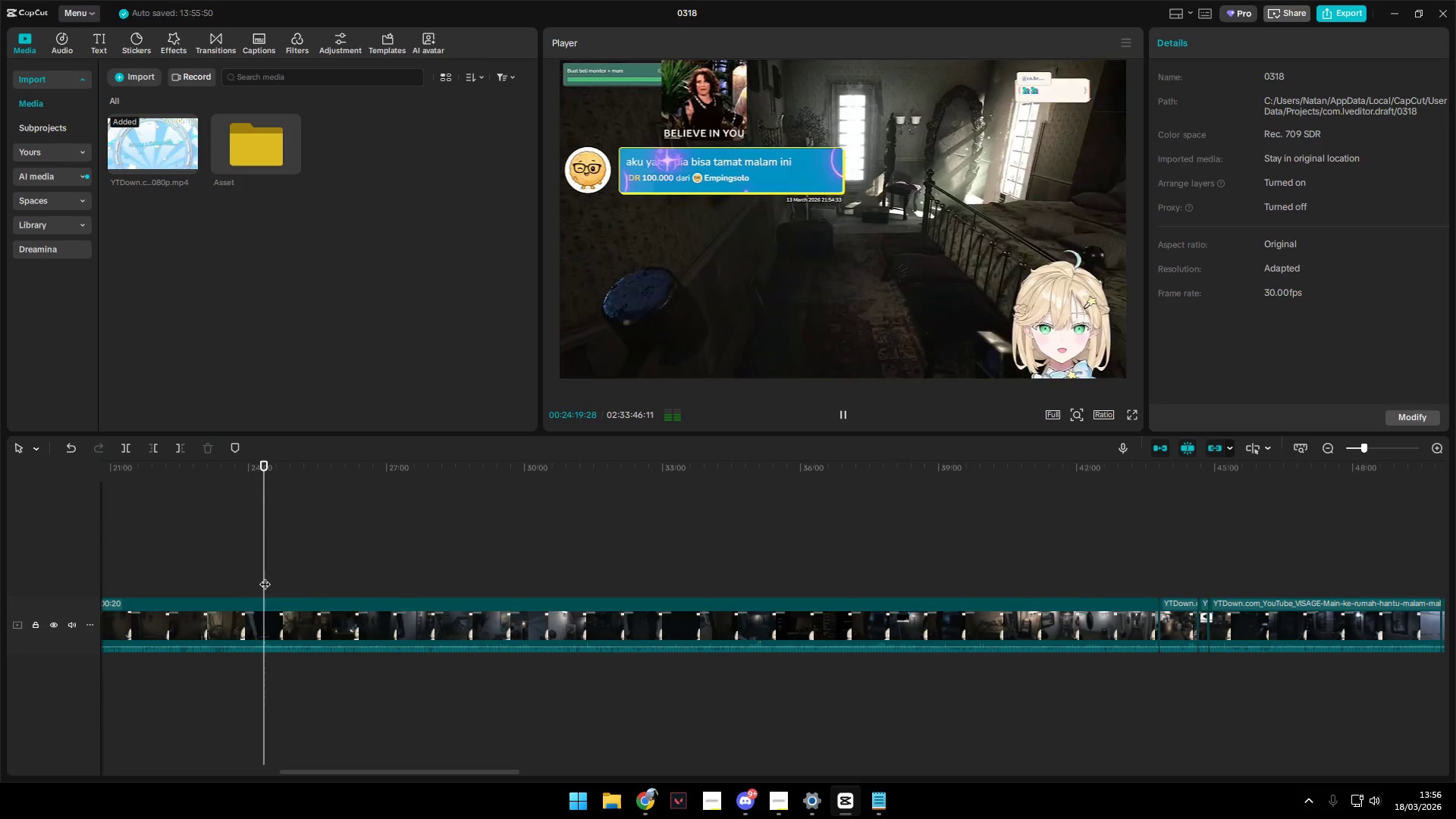 
key(Control+ControlLeft)
 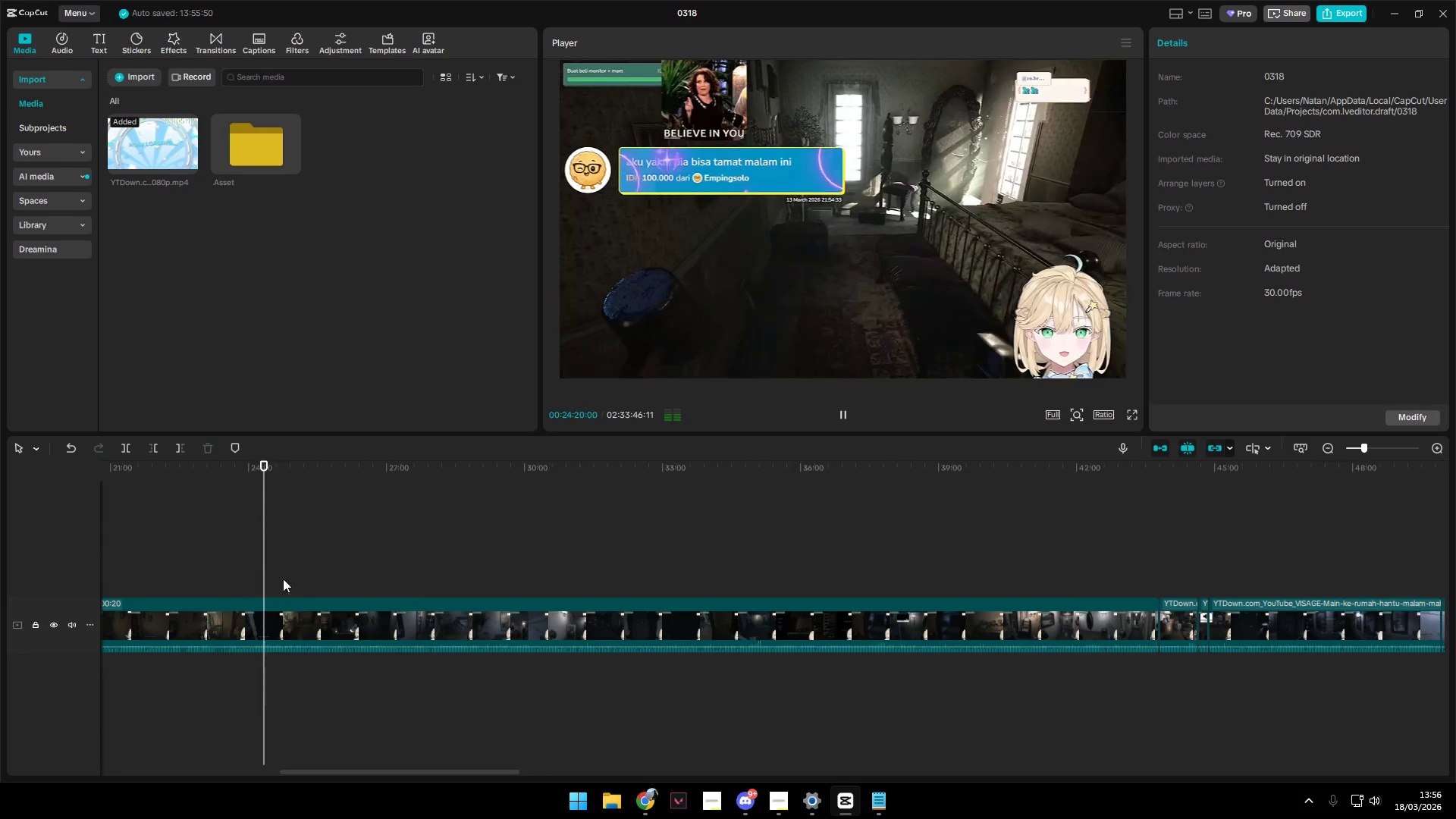 
key(Control+ControlLeft)
 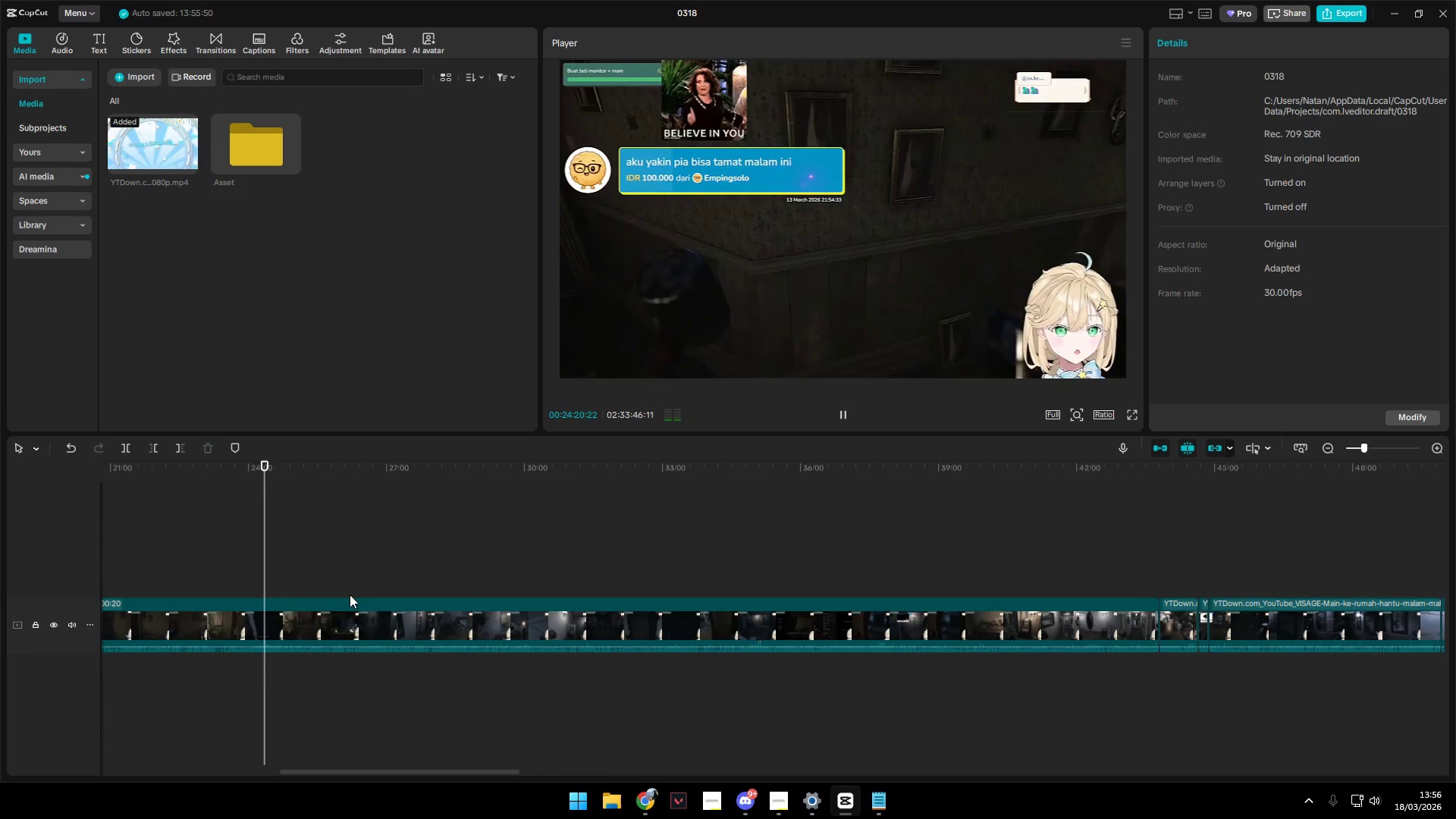 
key(Space)
 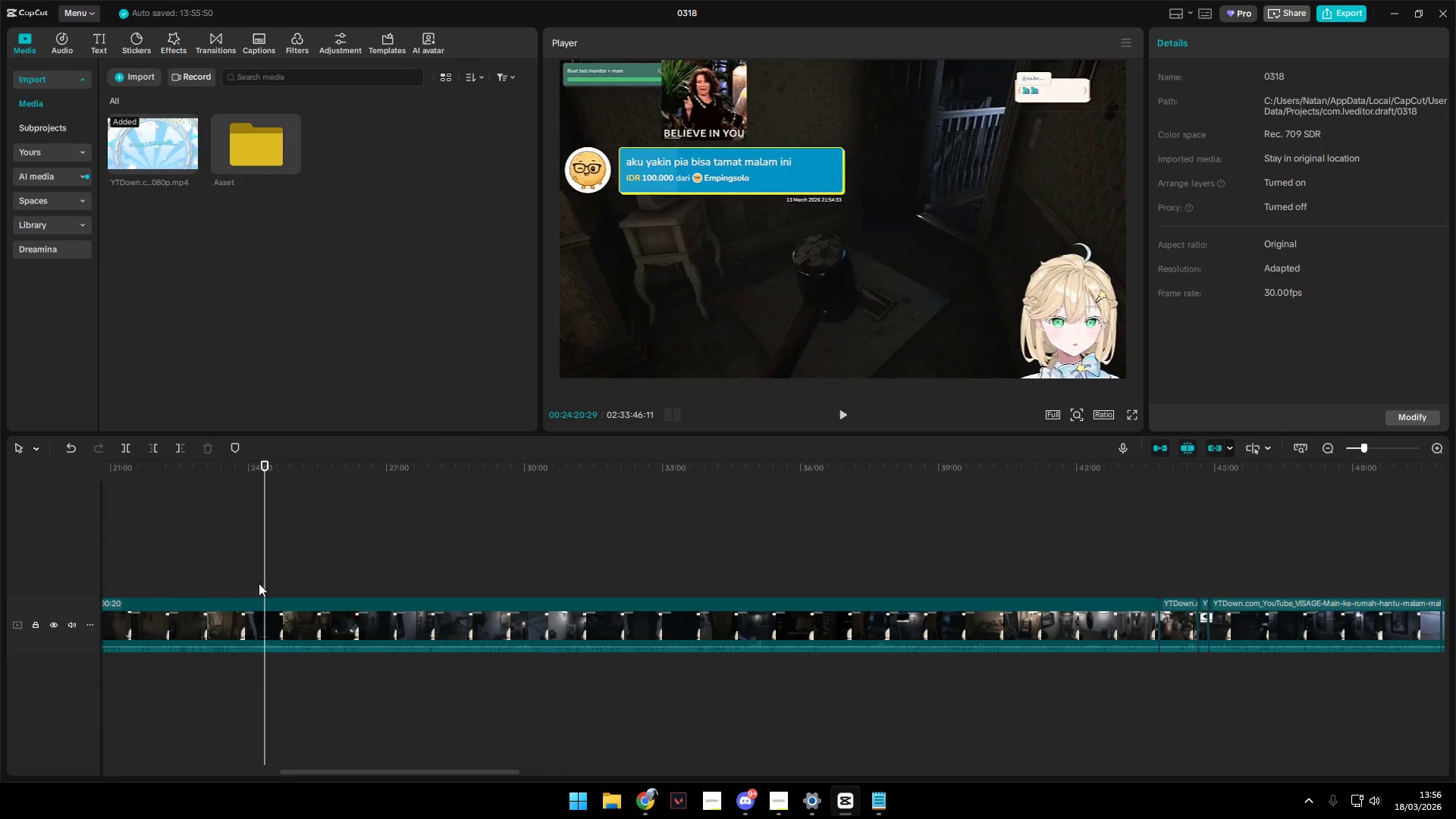 
left_click([259, 582])
 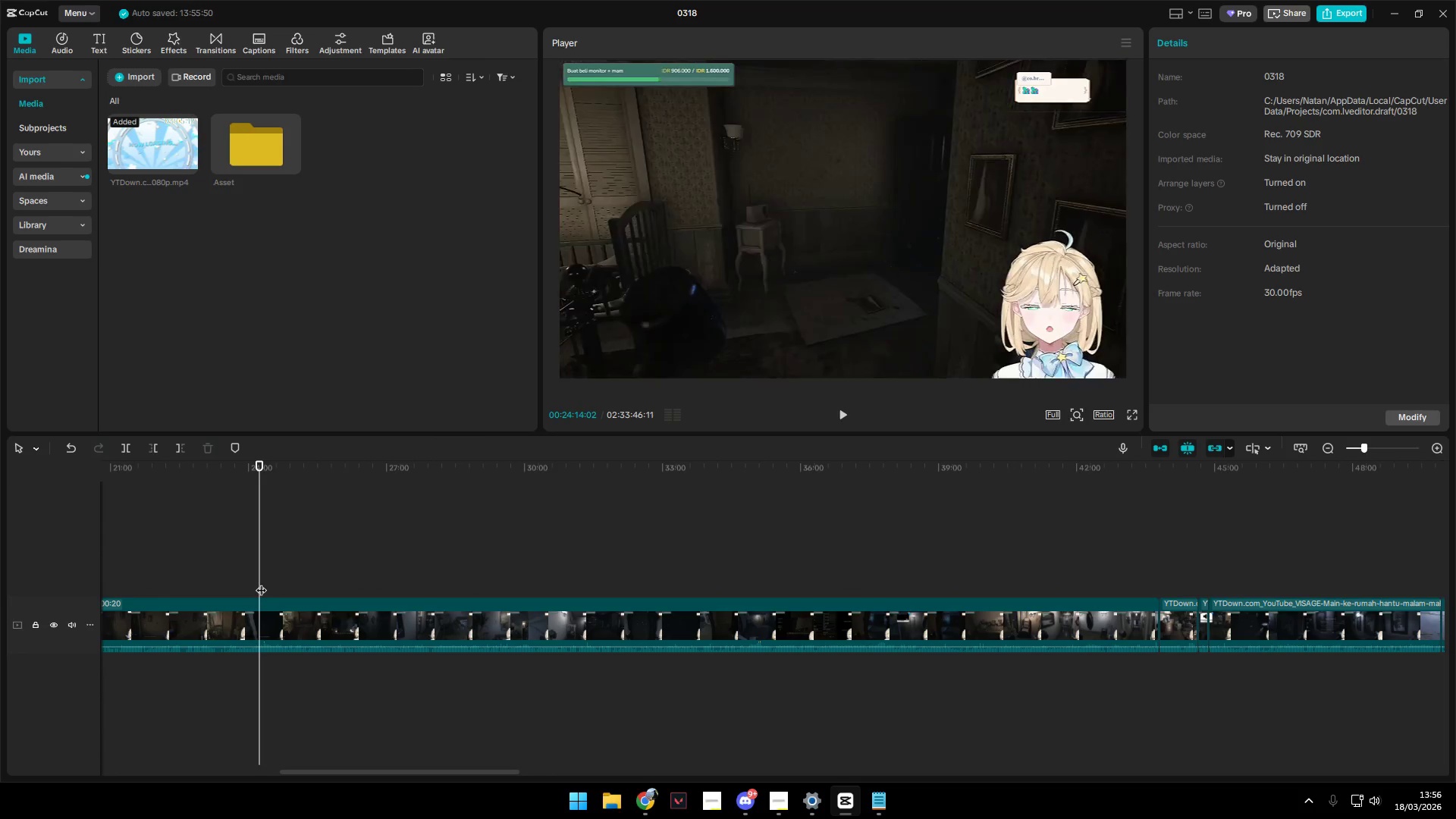 
hold_key(key=ControlLeft, duration=1.5)
 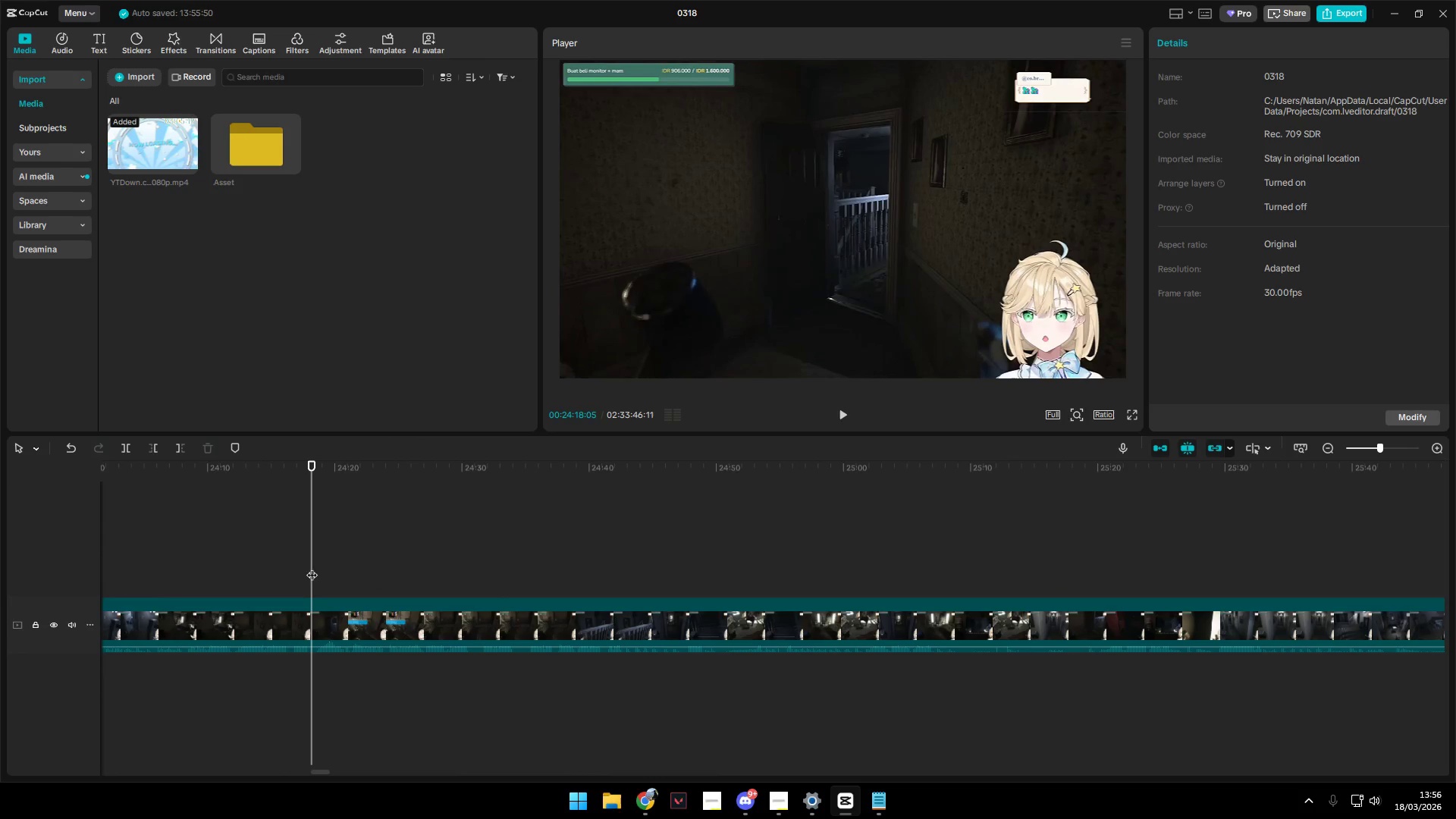 
key(Control+ControlLeft)
 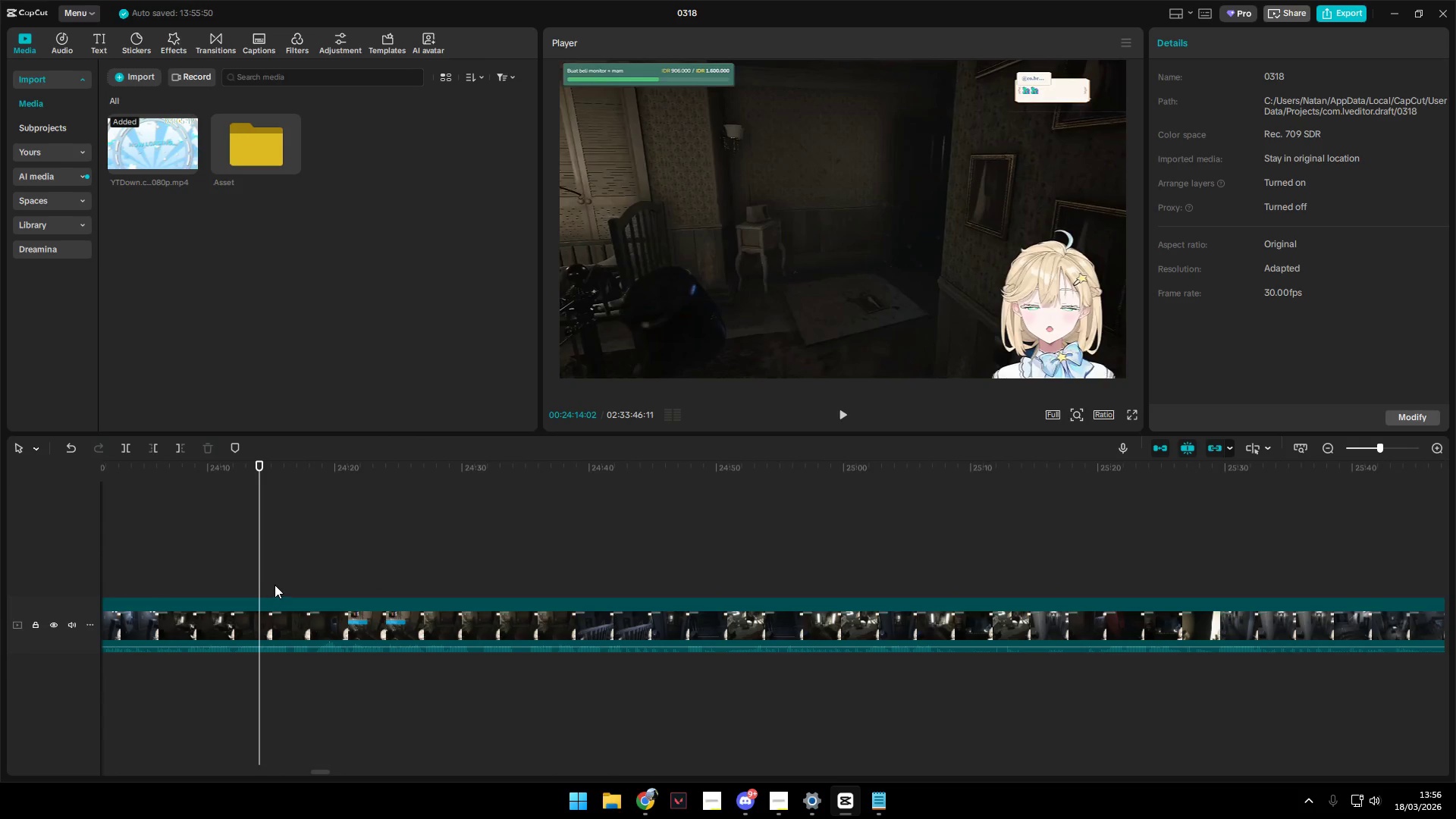 
key(Control+ControlLeft)
 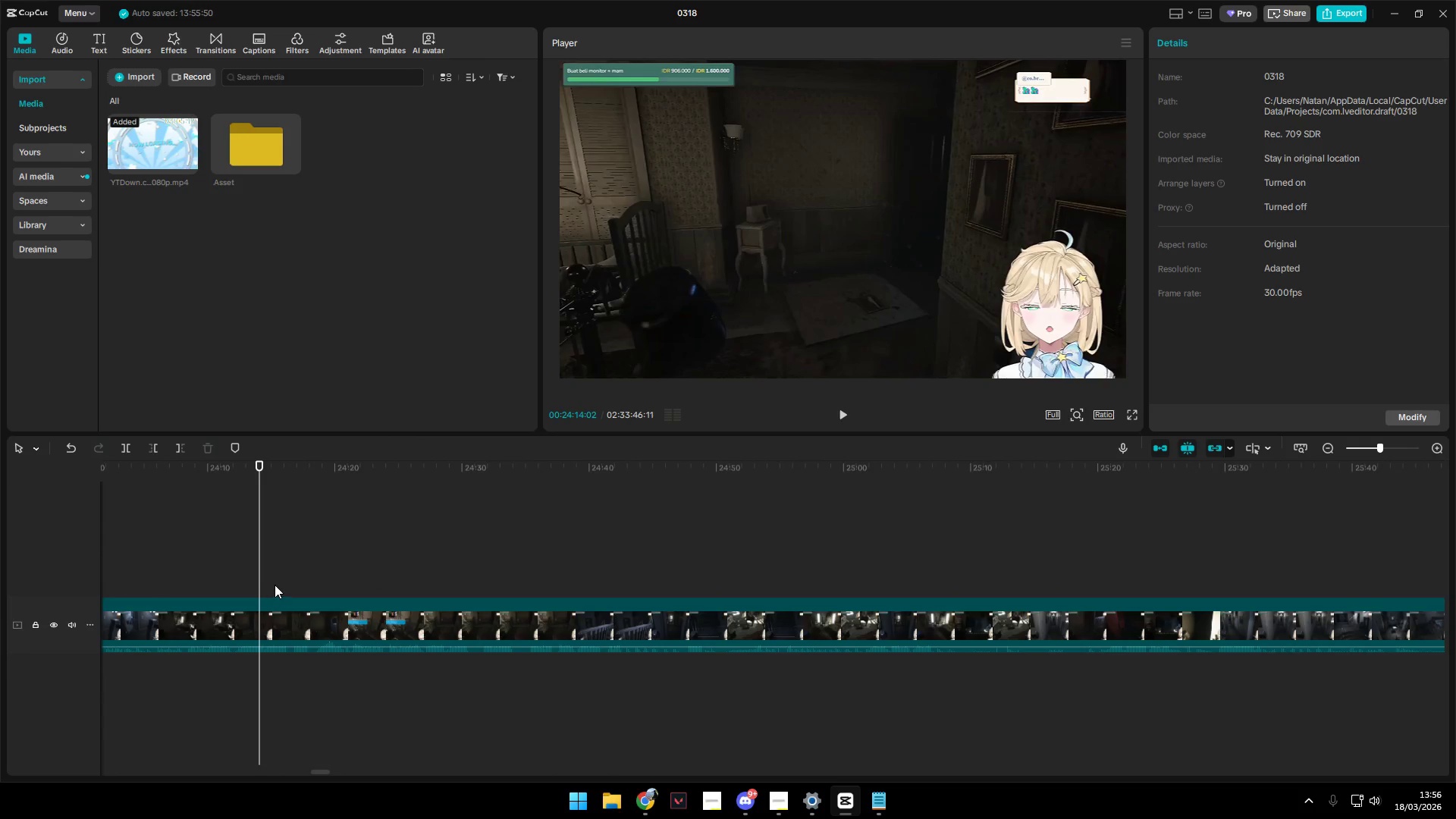 
key(Control+ControlLeft)
 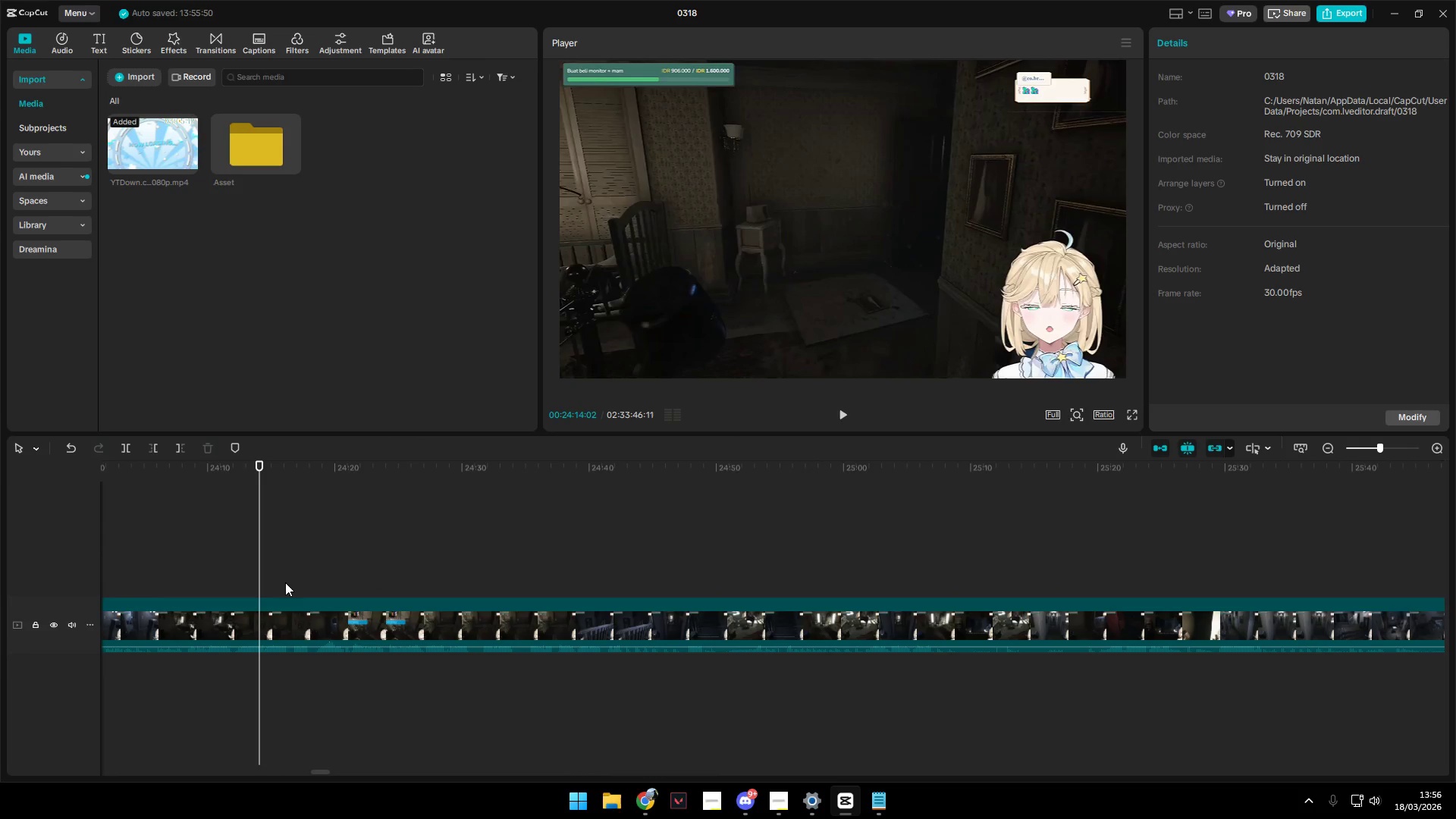 
key(Control+ControlLeft)
 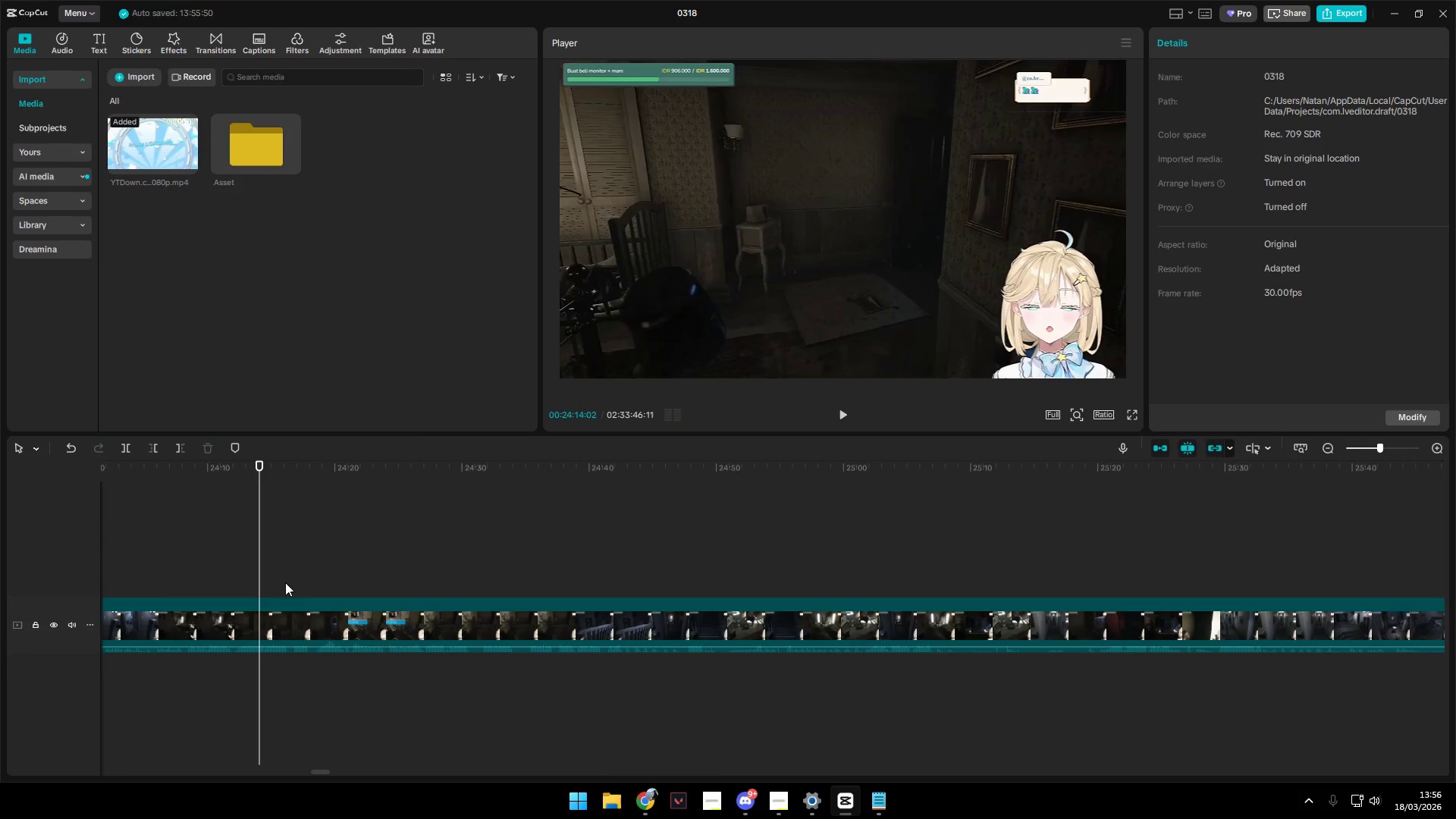 
key(Control+ControlLeft)
 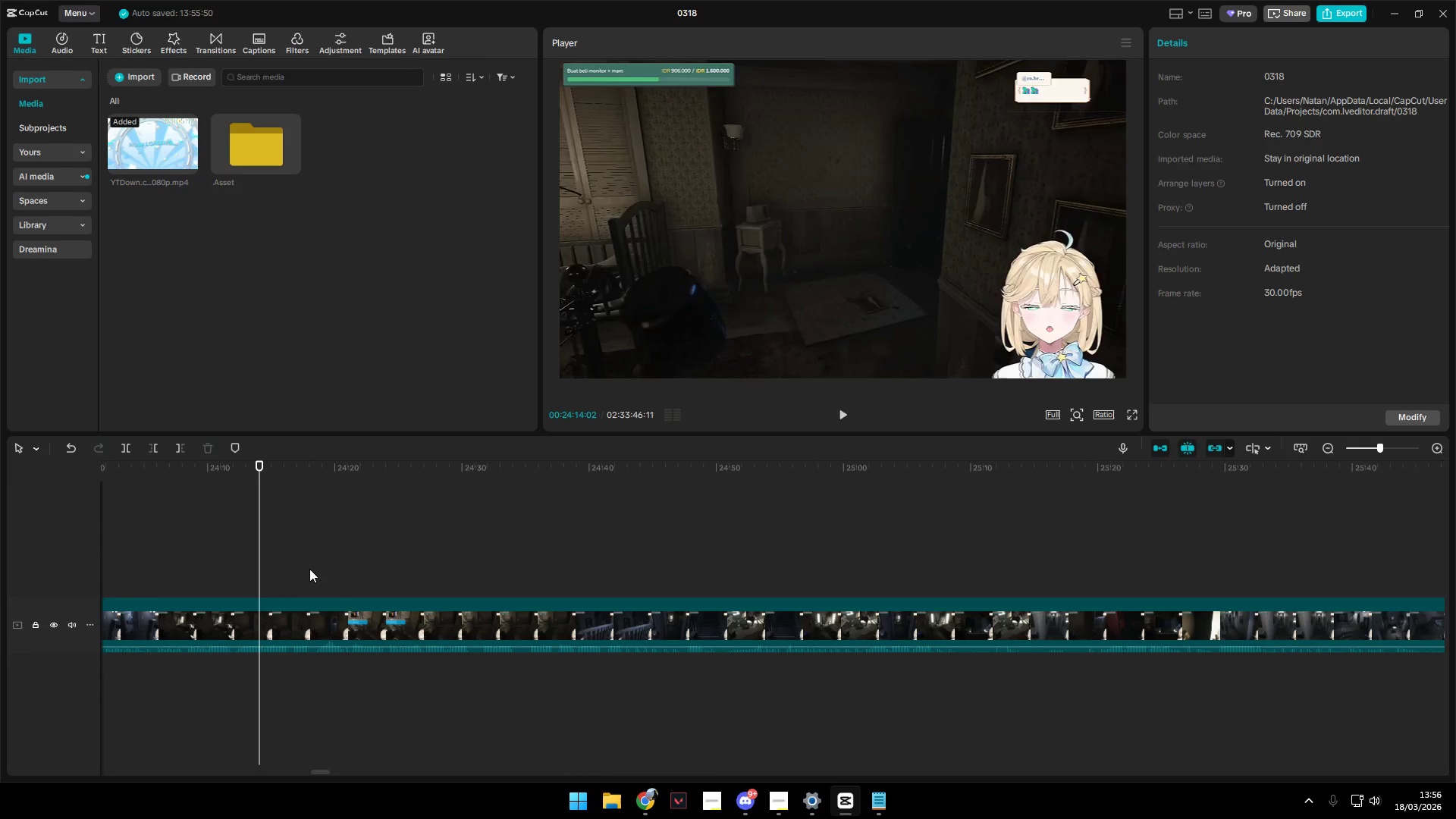 
left_click([312, 567])
 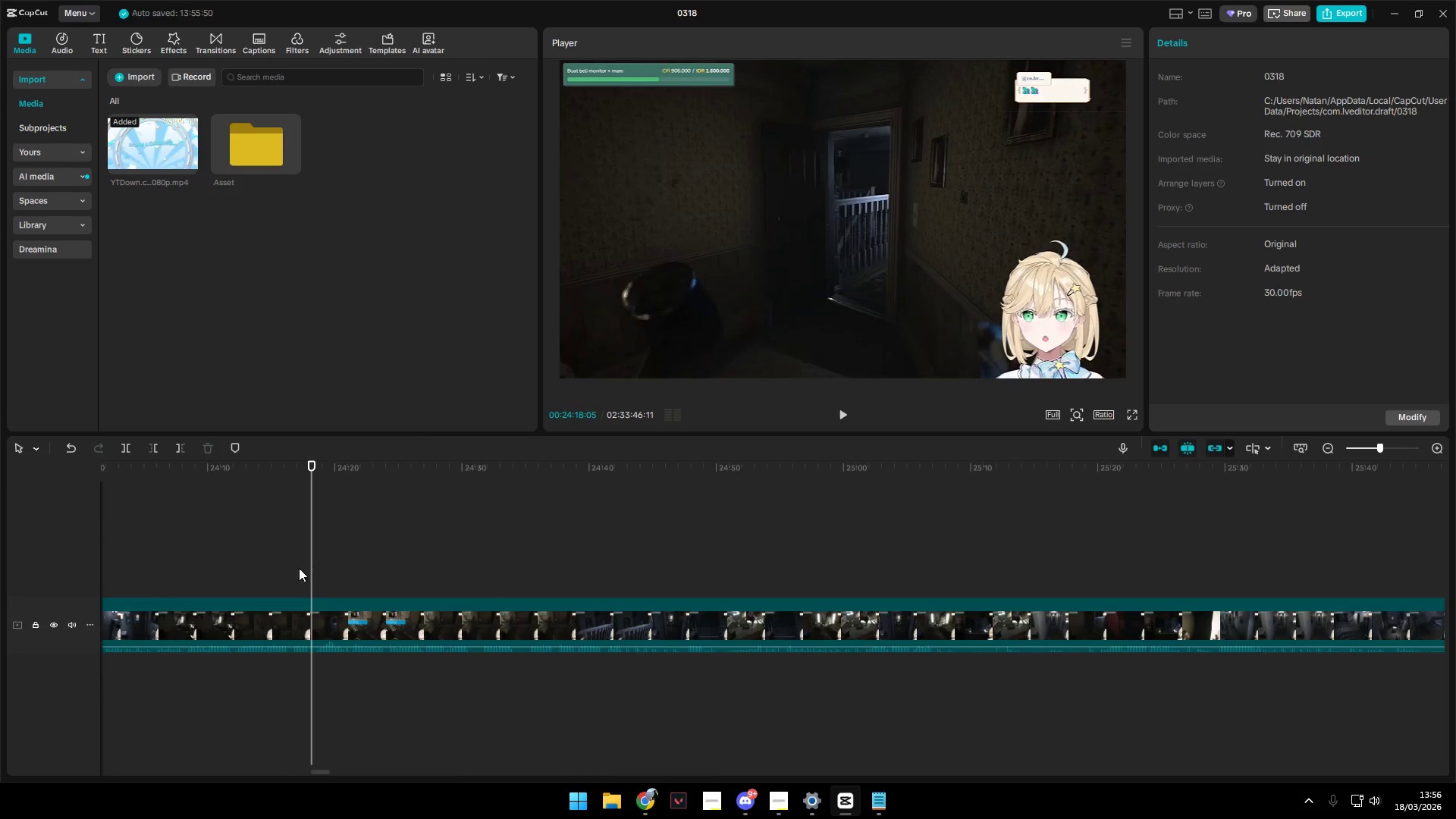 
scroll: coordinate [268, 585], scroll_direction: up, amount: 24.0
 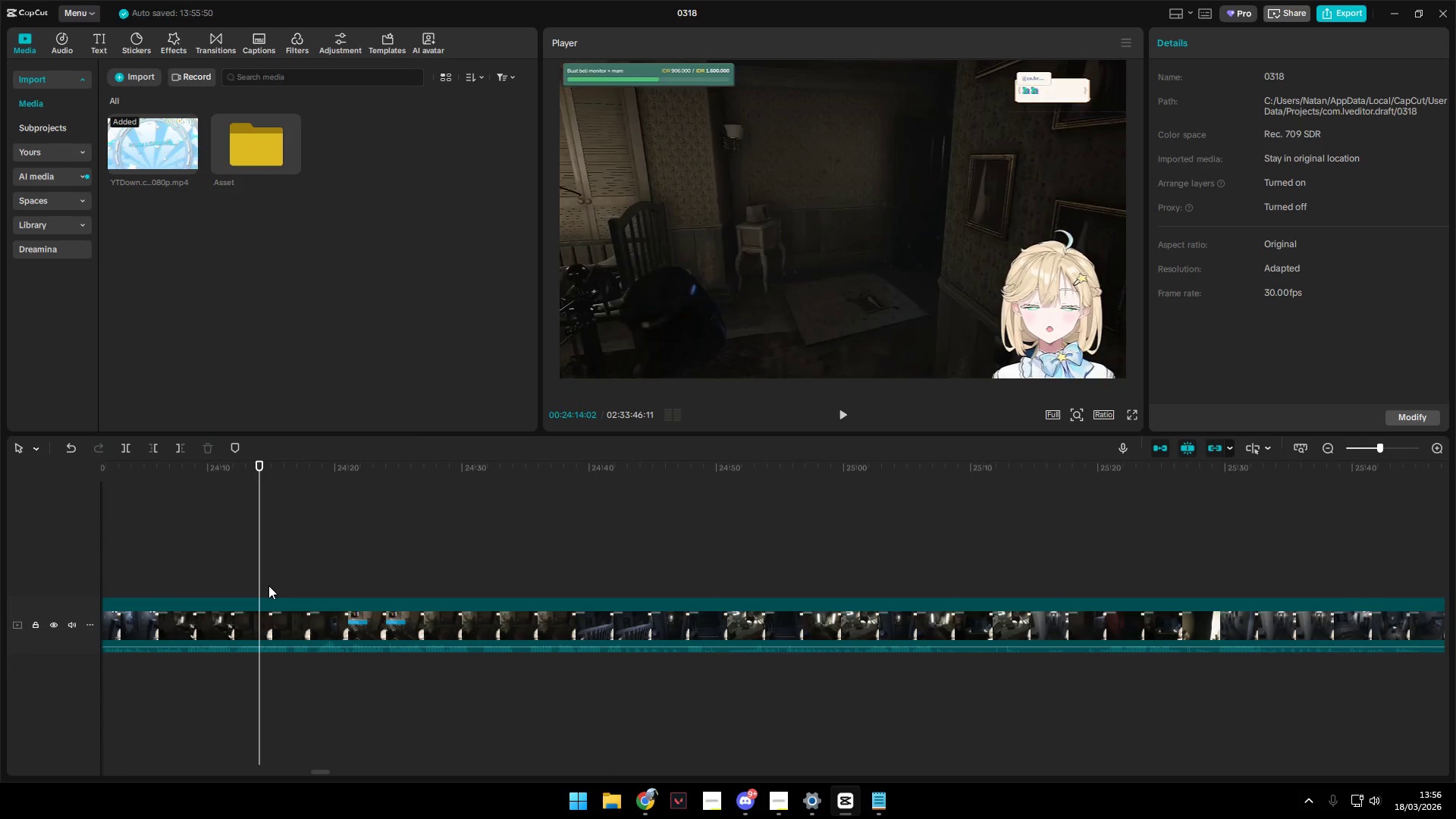 
double_click([284, 570])
 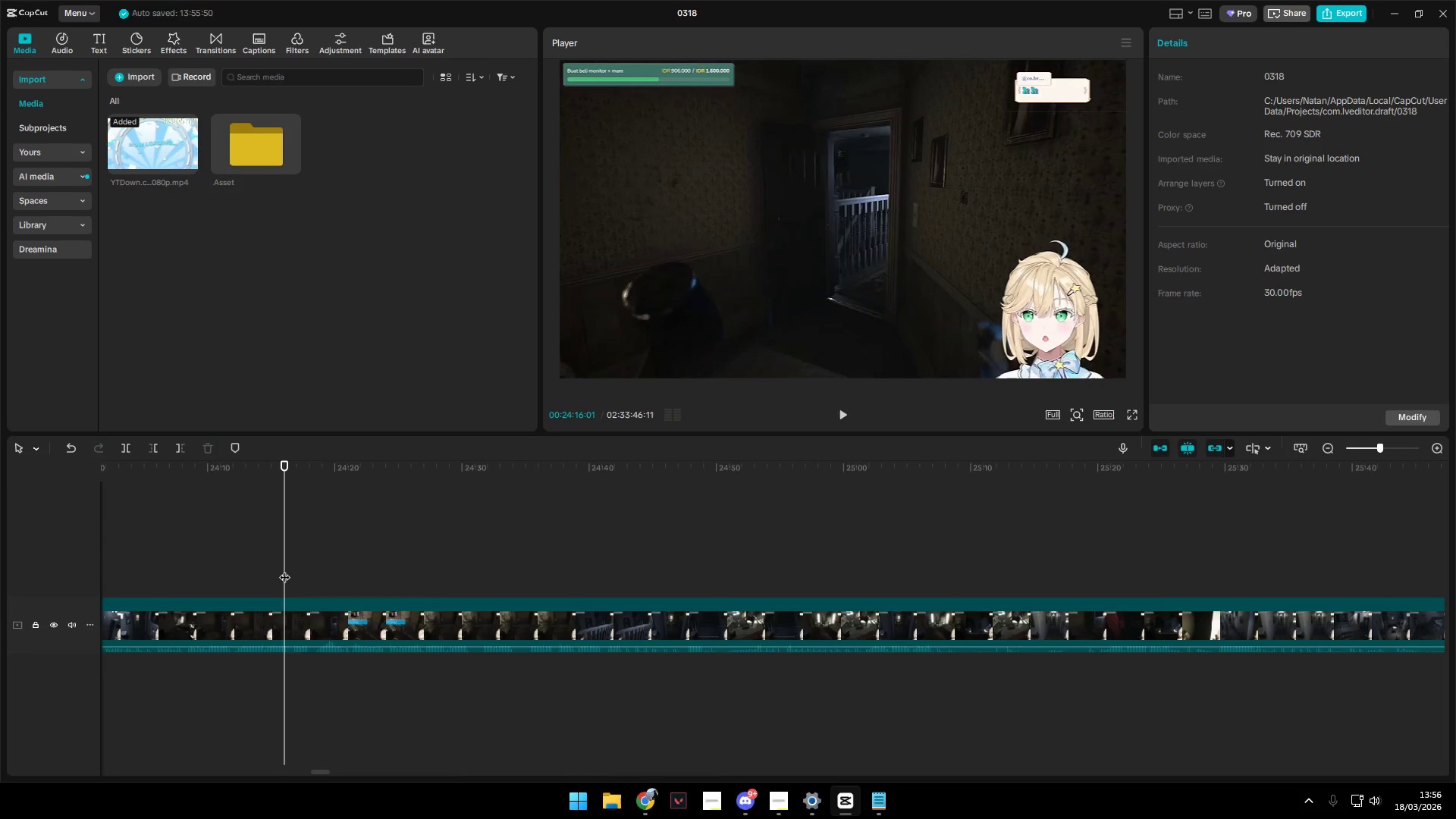 
key(Space)
 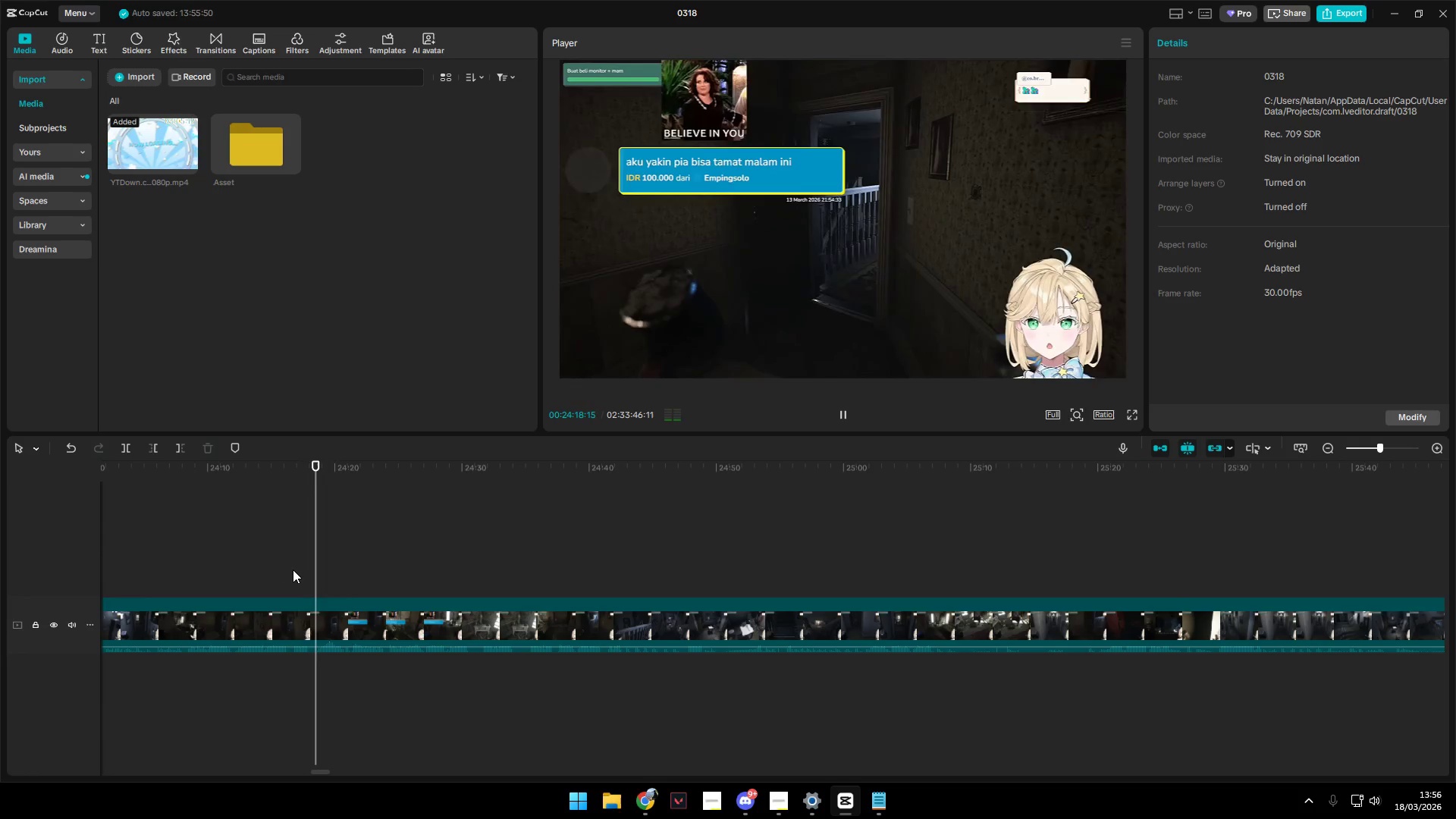 
left_click([292, 570])
 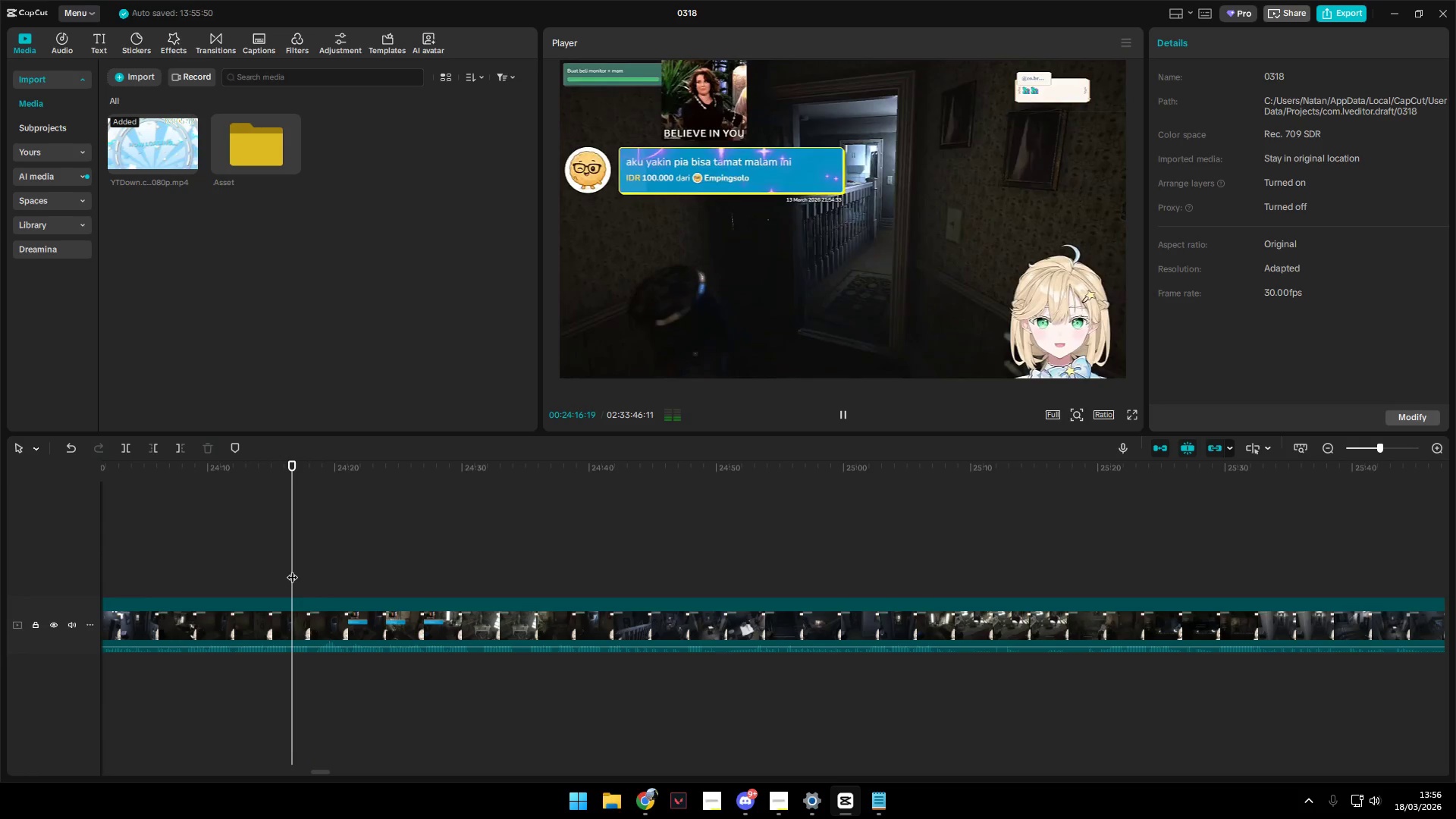 
key(Shift+E)
 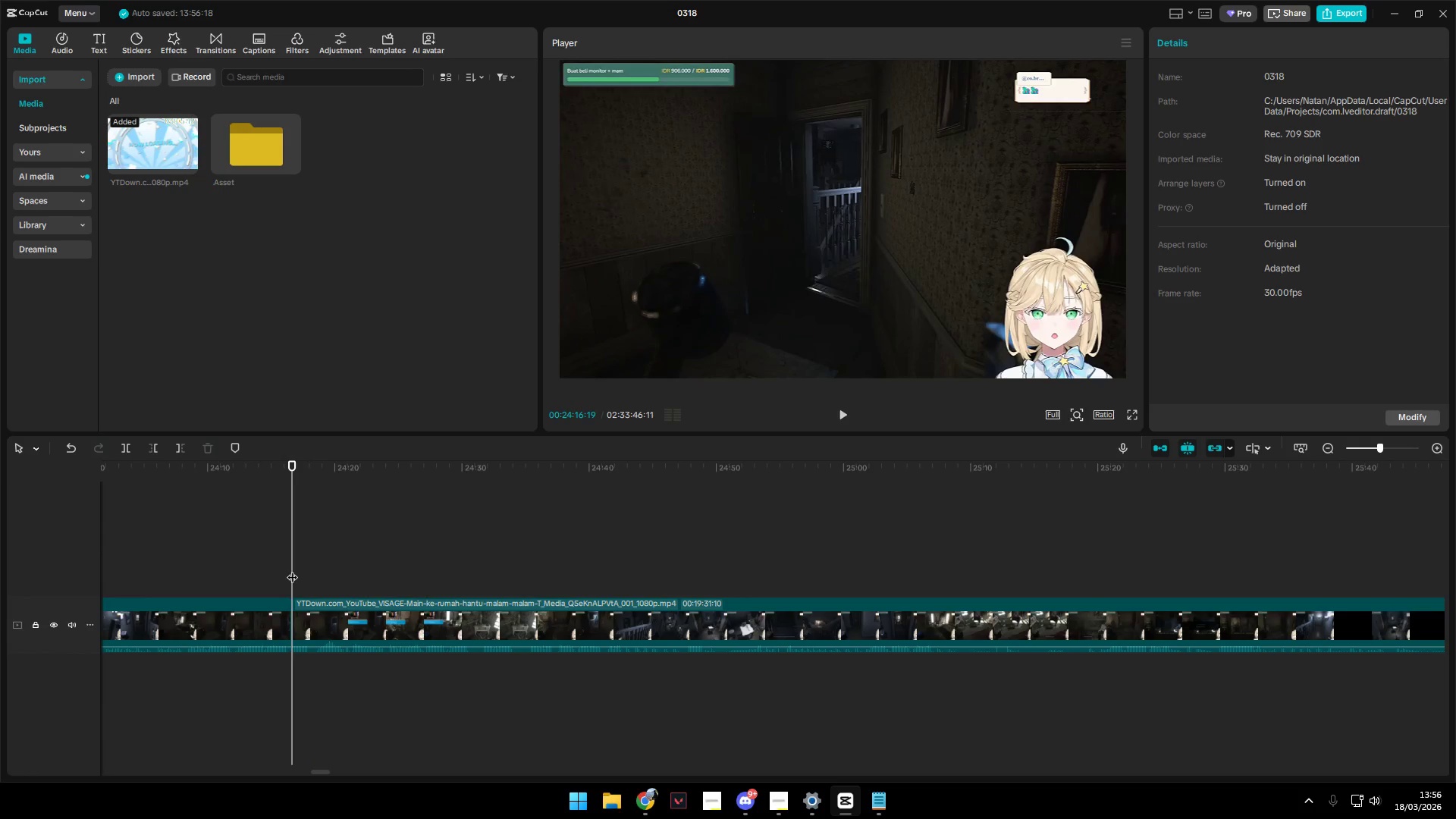 
key(Space)
 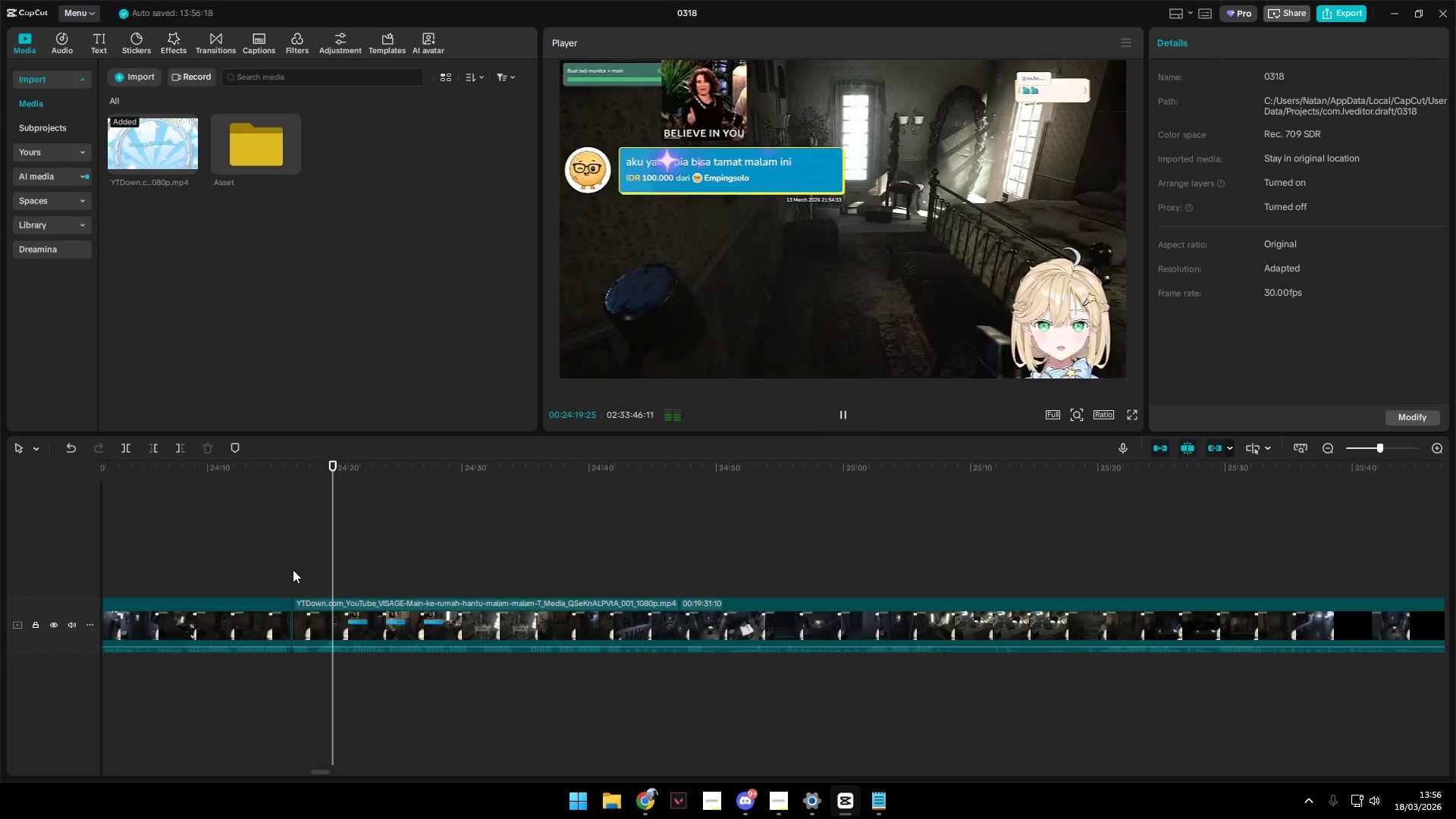 
key(Space)
 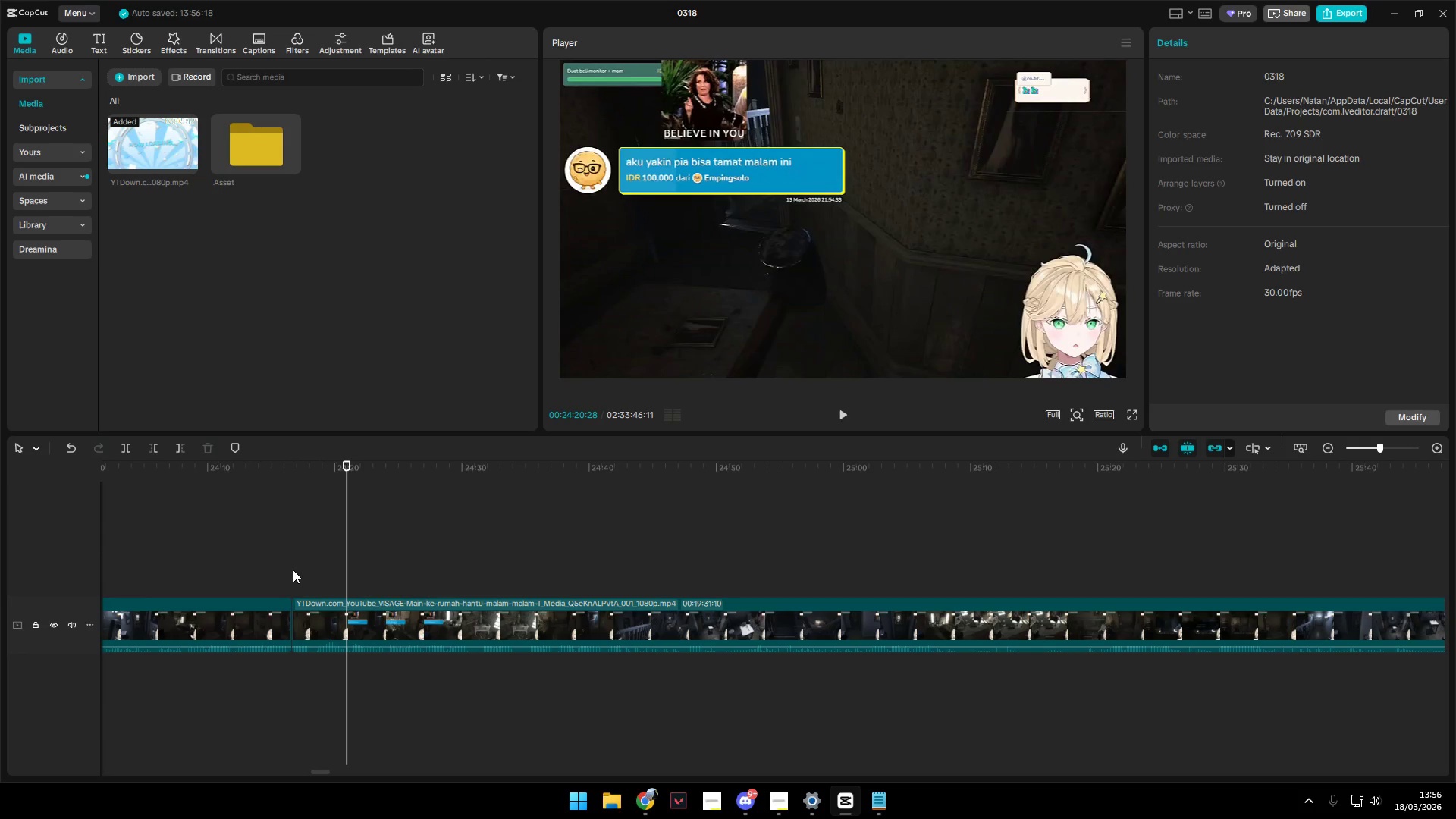 
key(Space)
 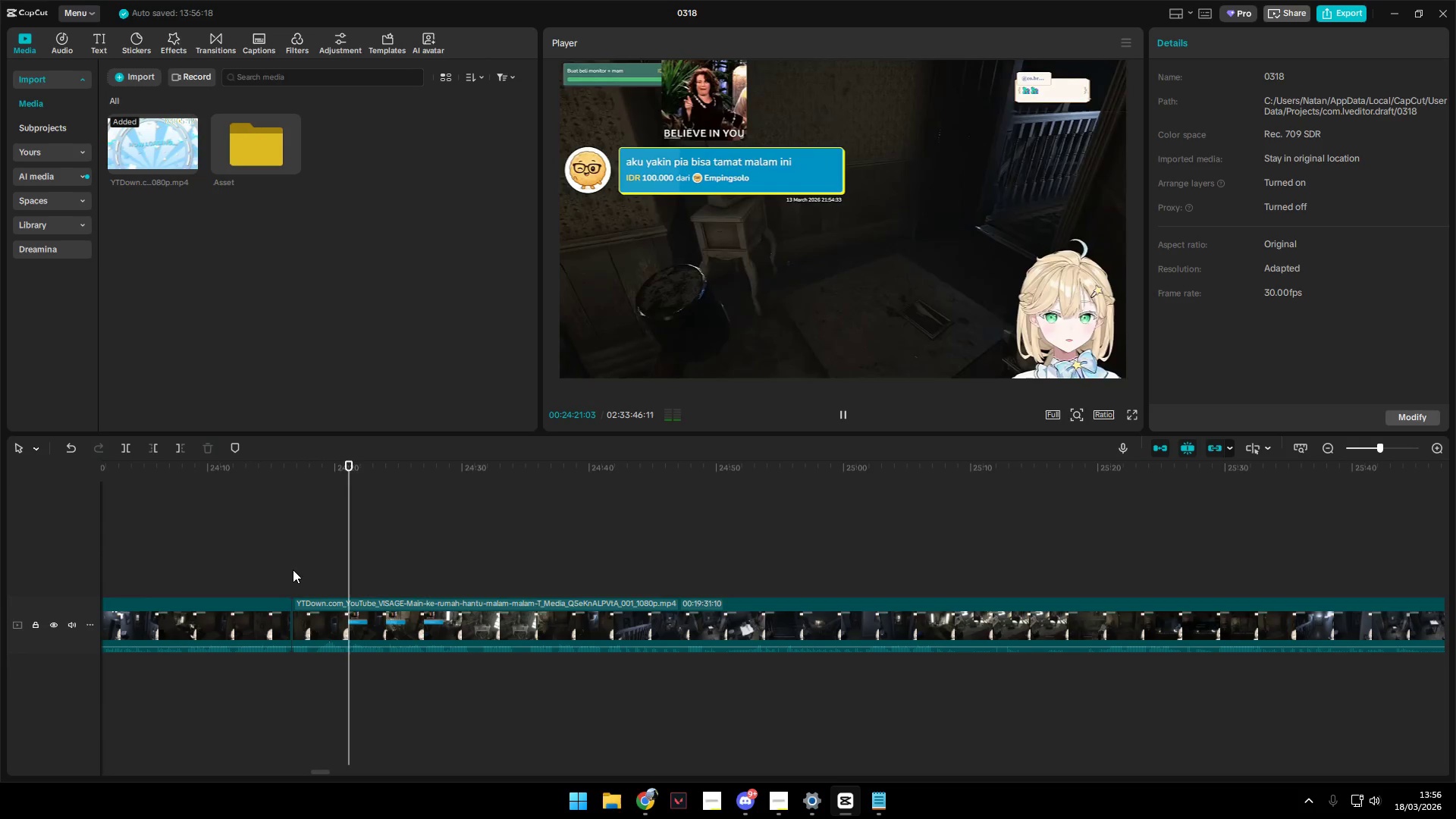 
key(Space)
 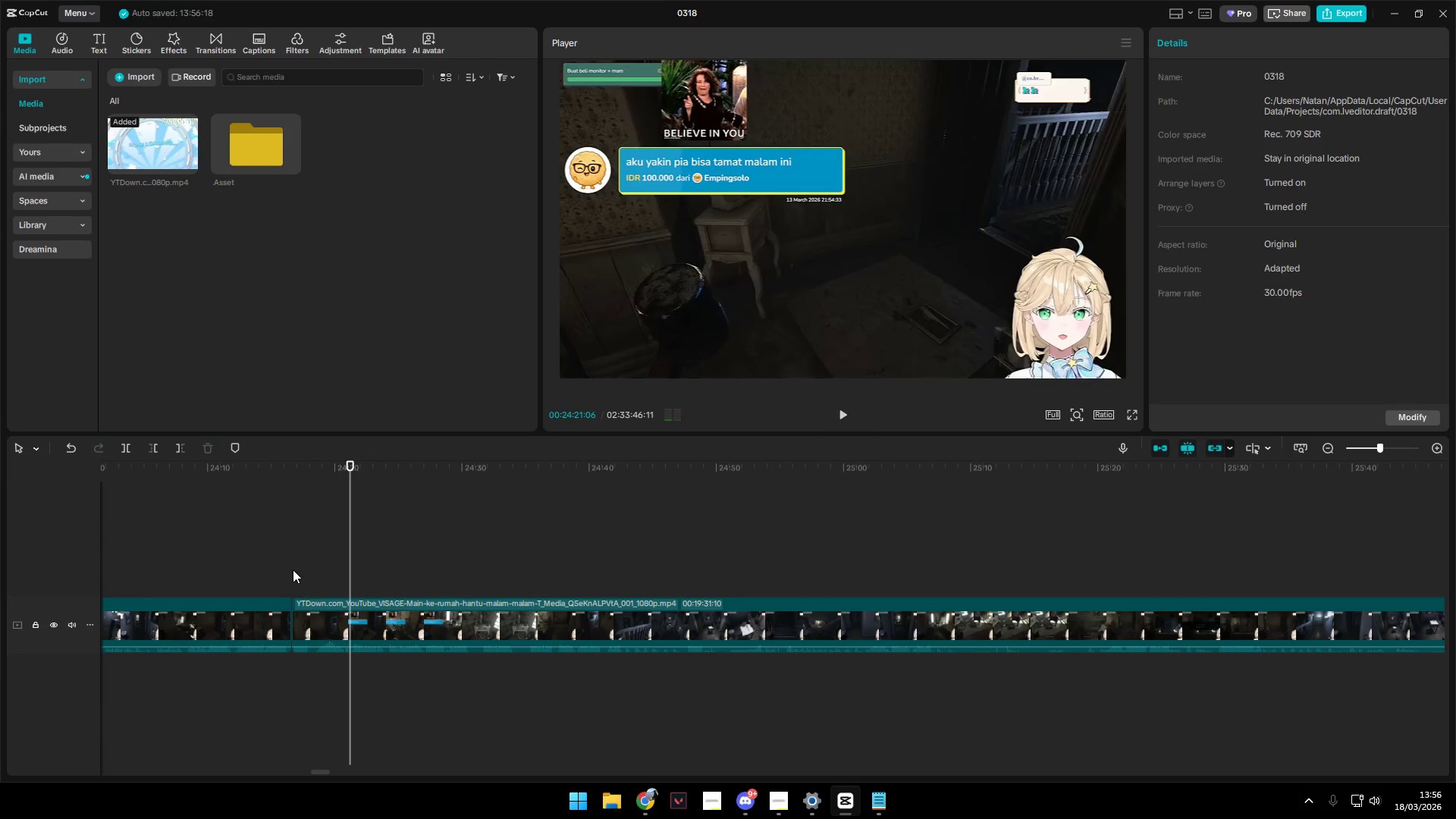 
key(Space)
 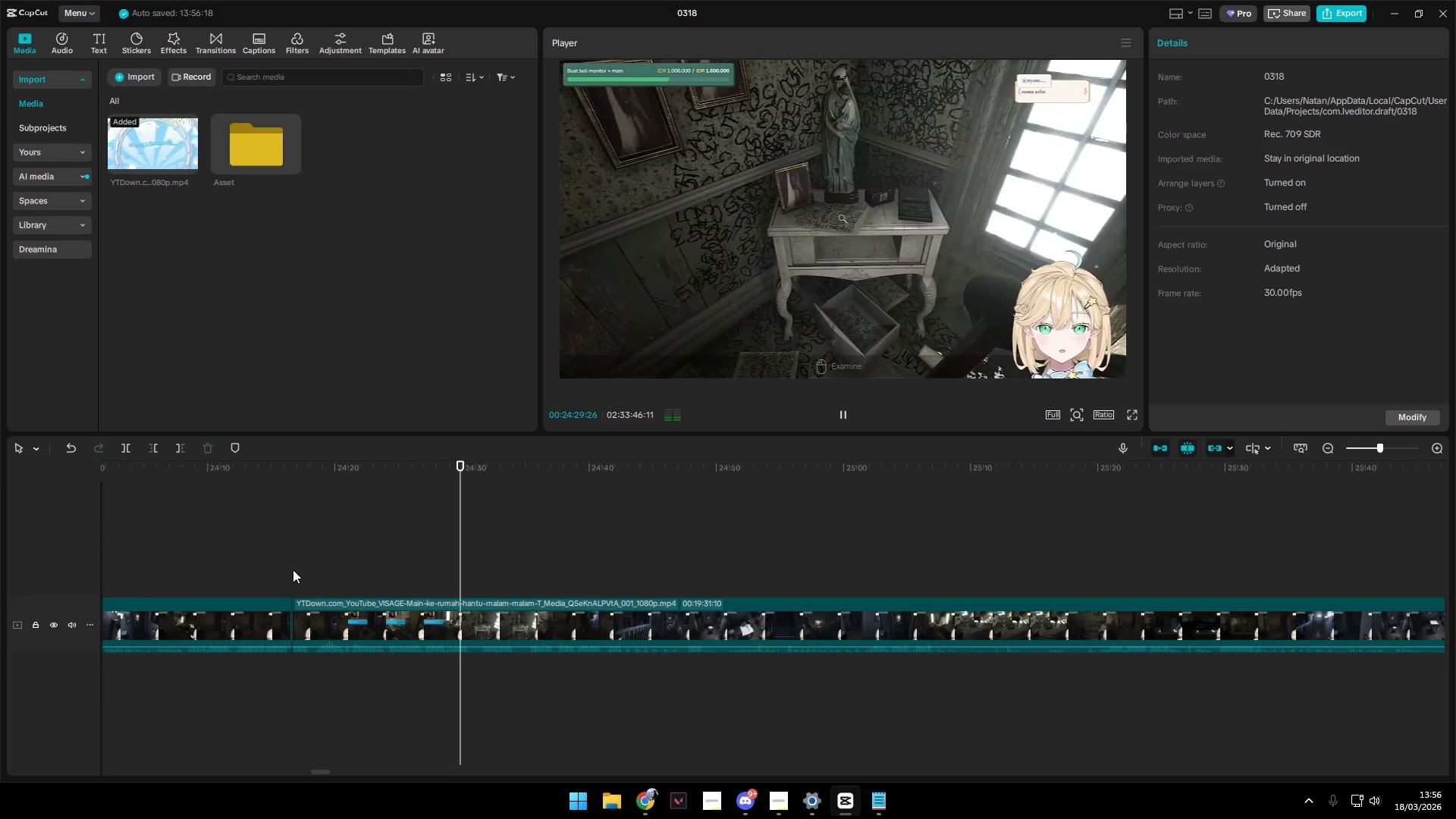 
wait(13.74)
 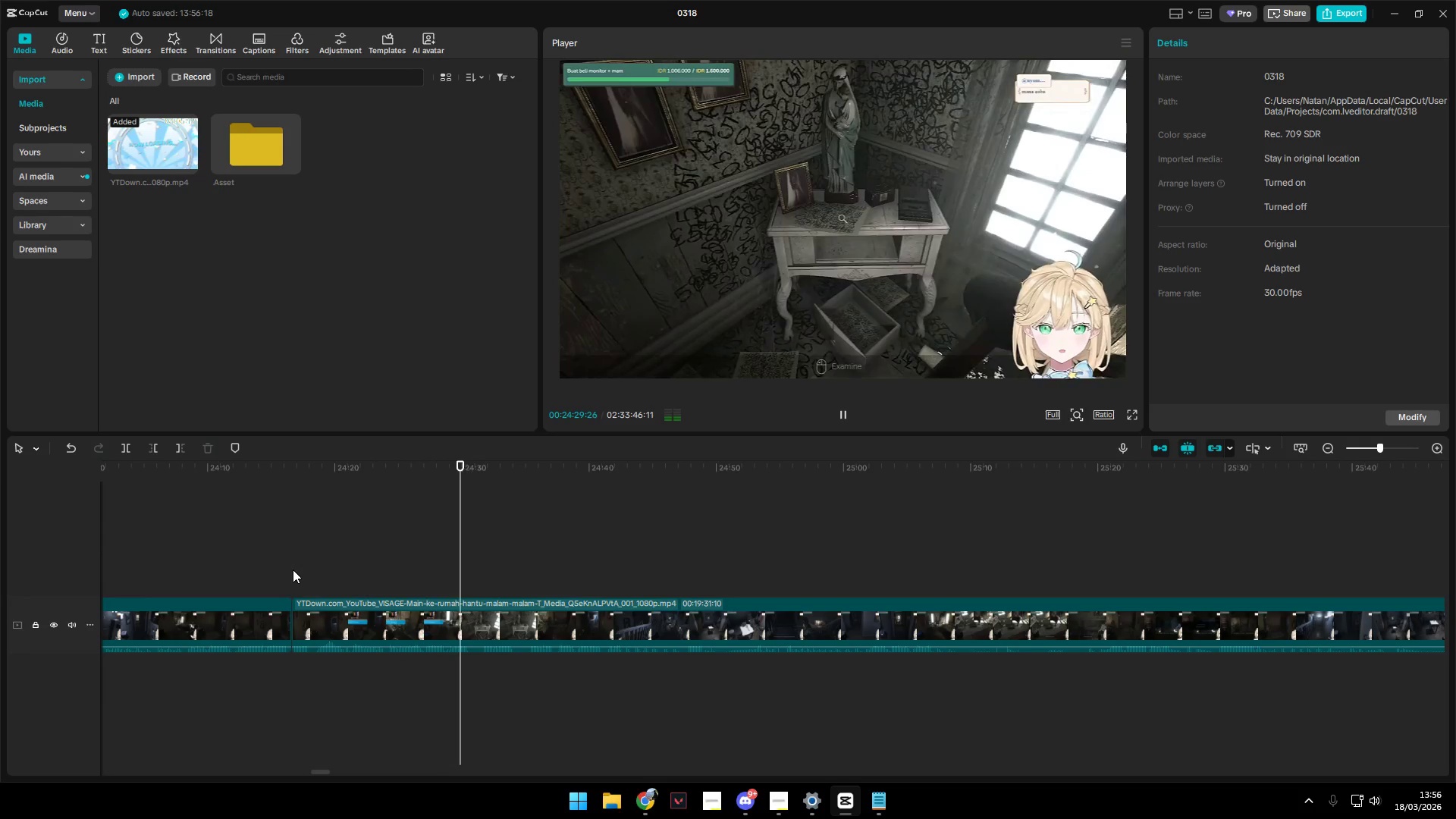 
left_click([407, 572])
 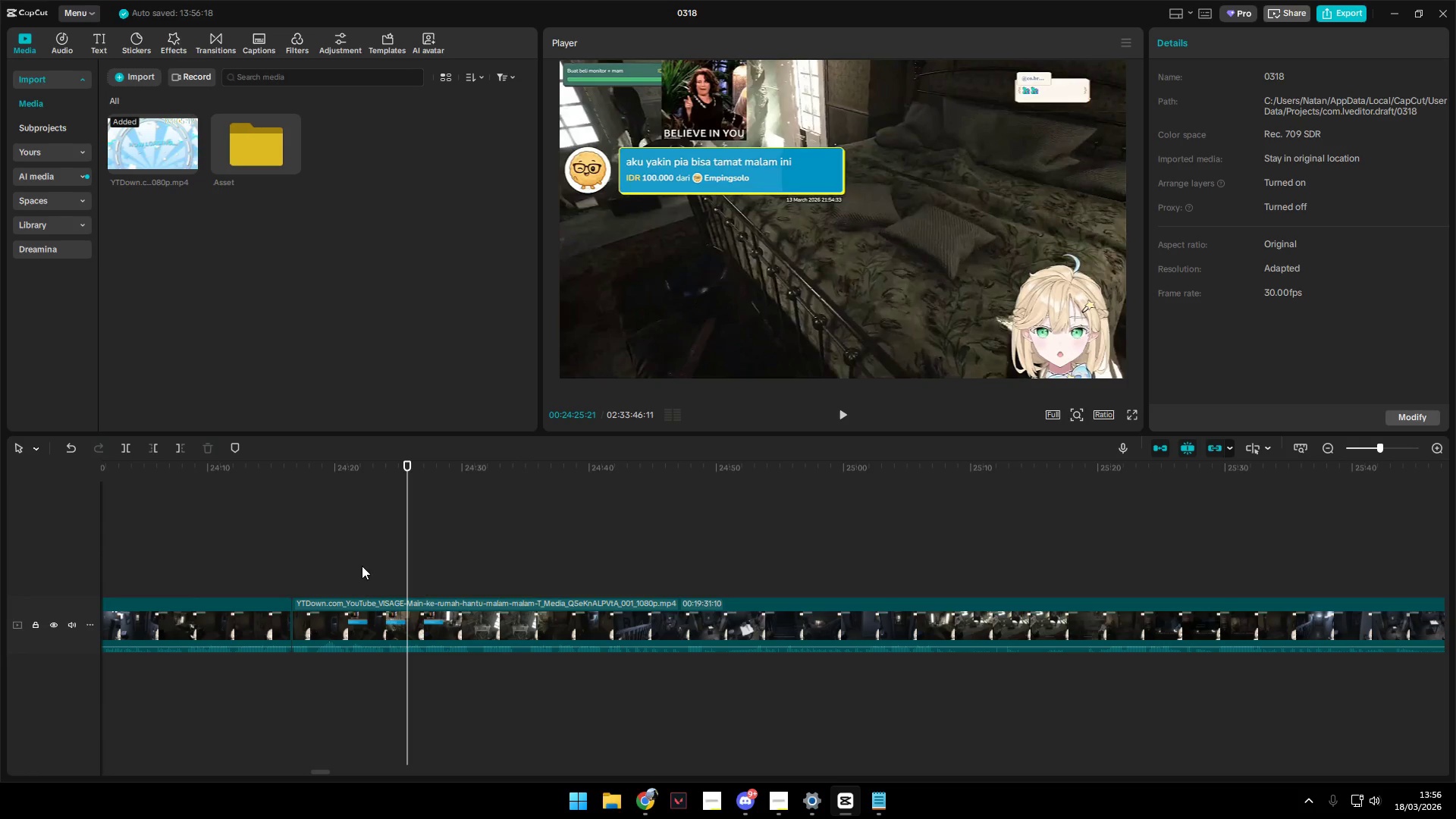 
left_click([339, 564])
 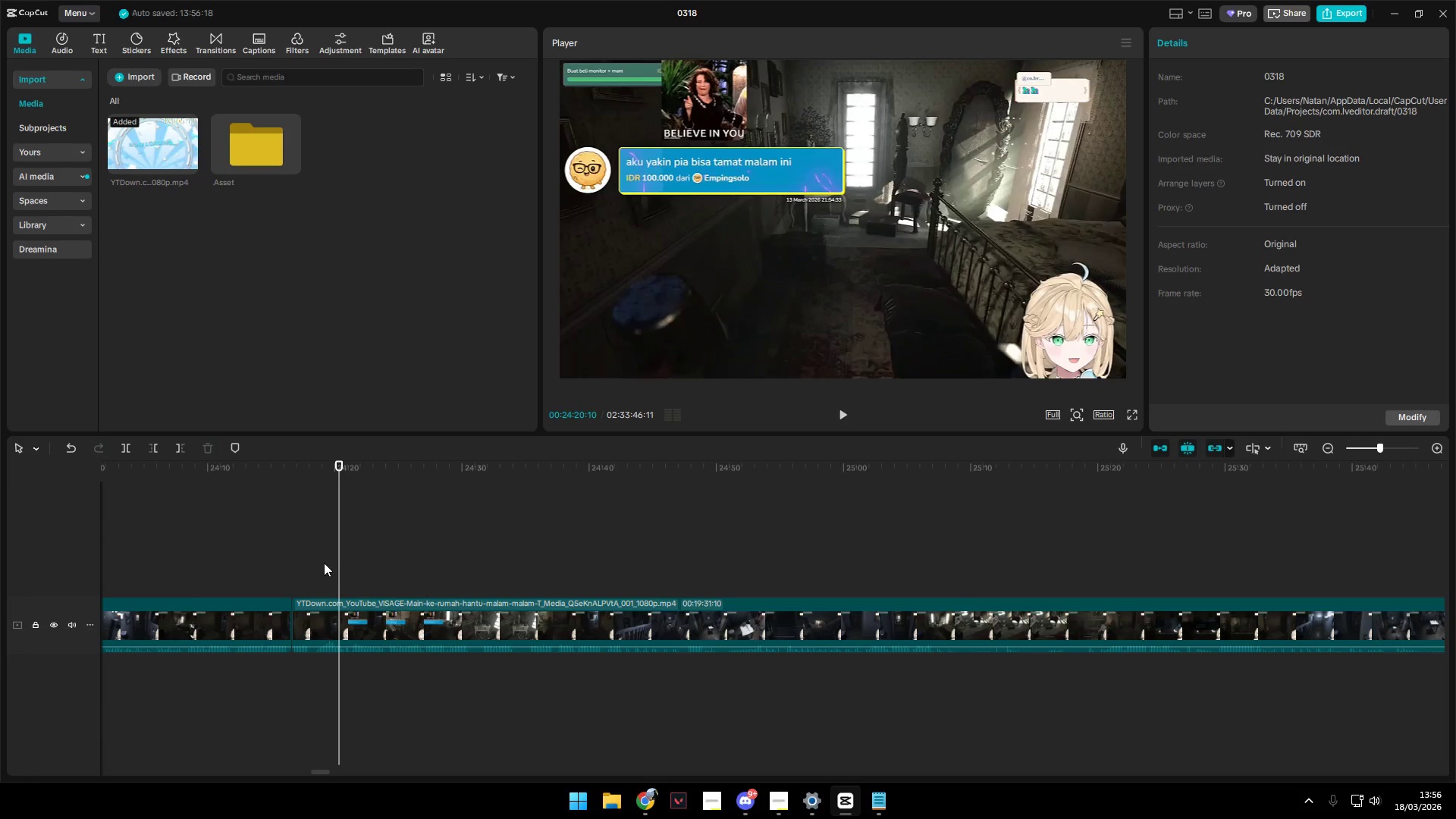 
left_click([324, 563])
 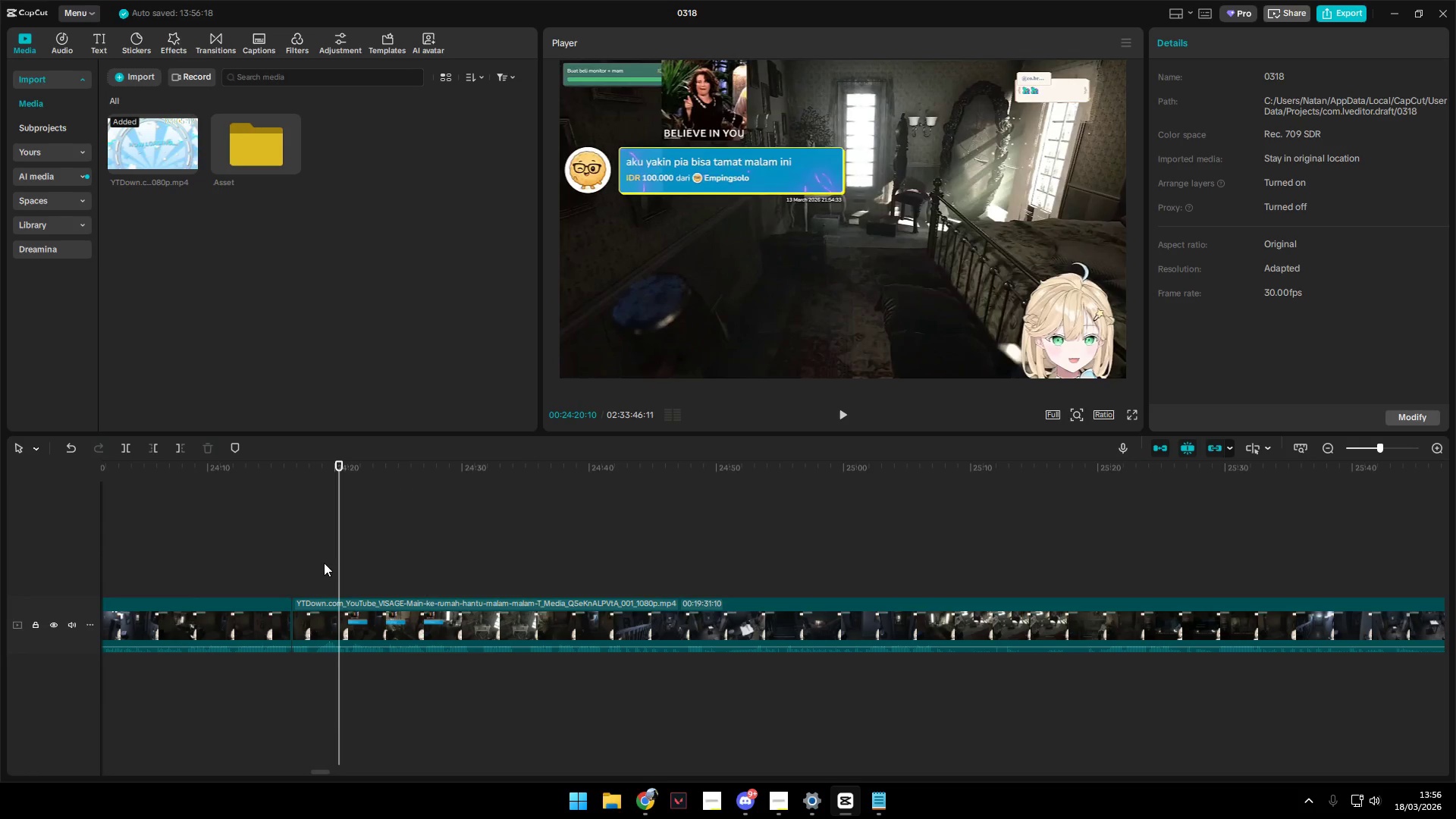 
key(Space)
 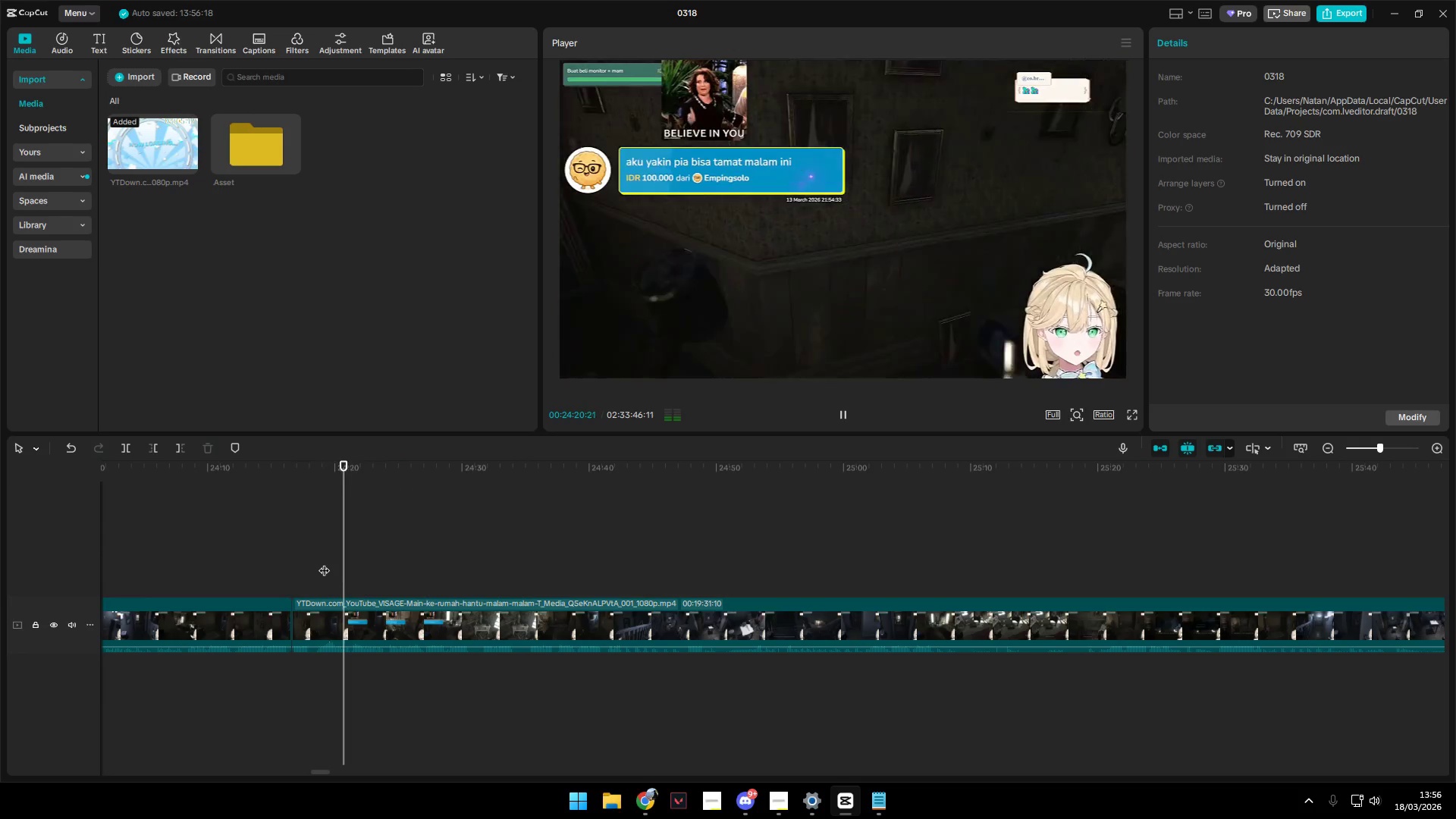 
key(Space)
 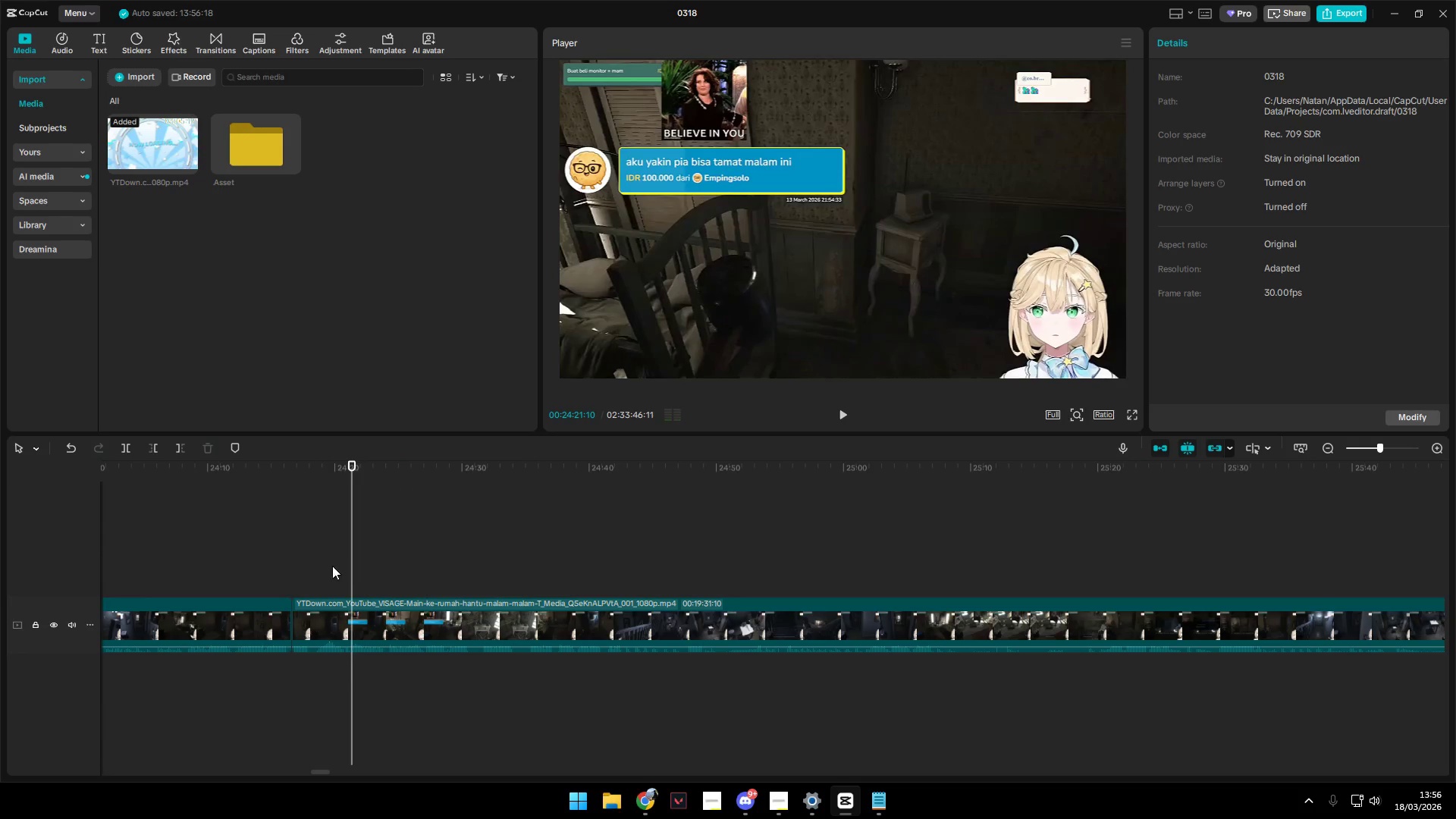 
key(Shift+E)
 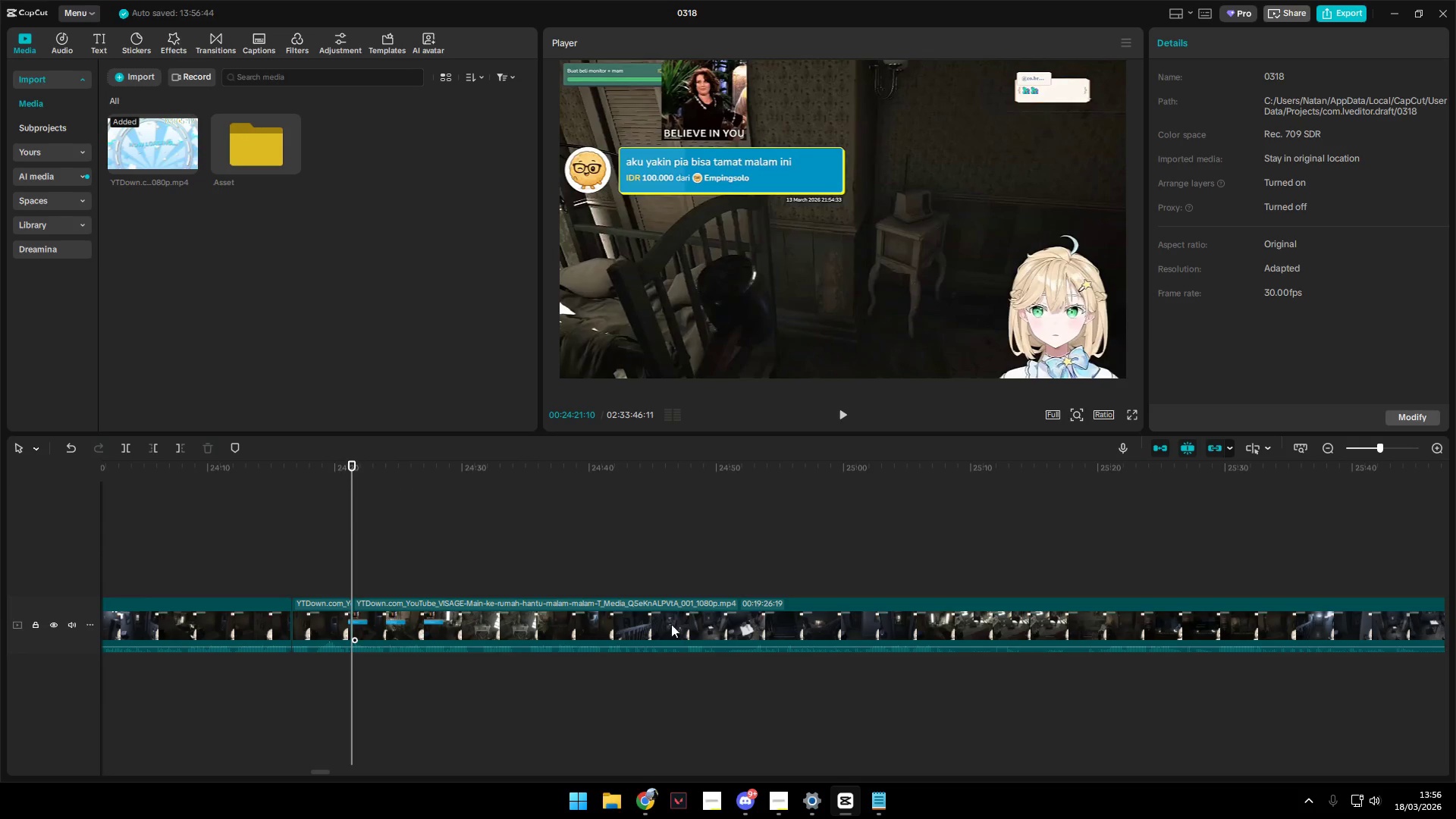 
left_click([616, 583])
 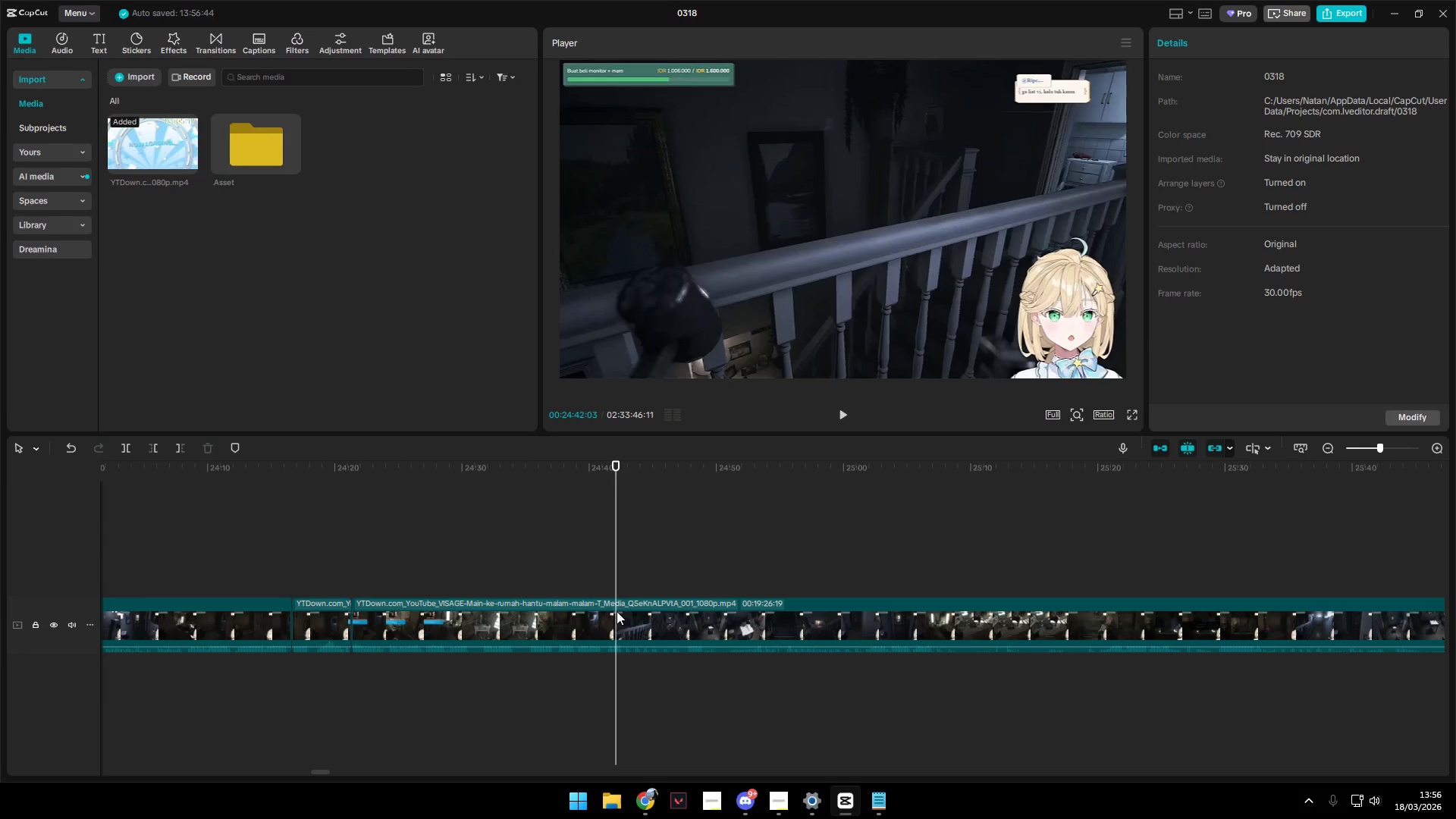 
hold_key(key=ControlLeft, duration=1.08)
scroll: coordinate [602, 608], scroll_direction: down, amount: 3.0
 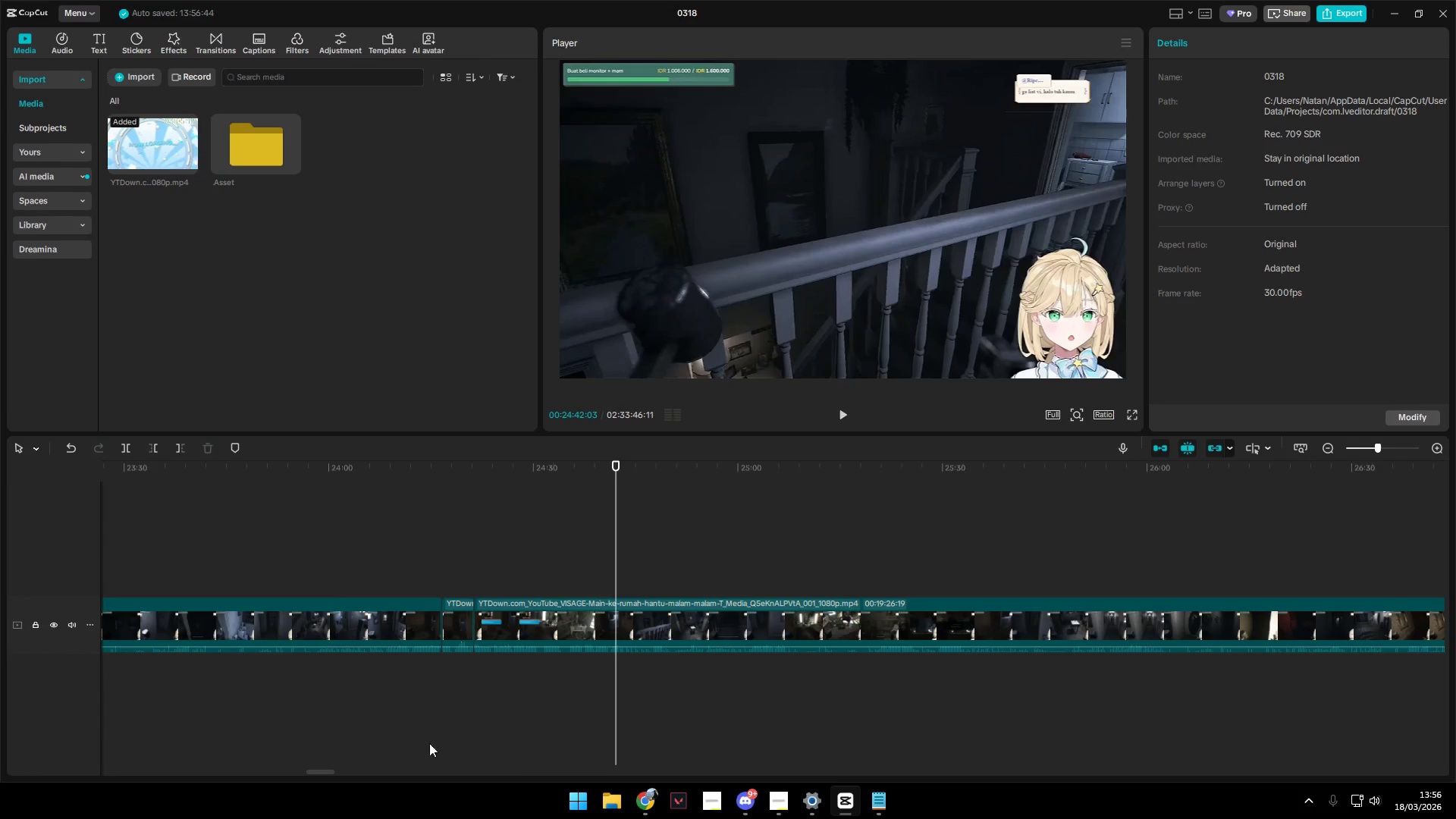 
left_click_drag(start_coordinate=[319, 771], to_coordinate=[212, 770])
 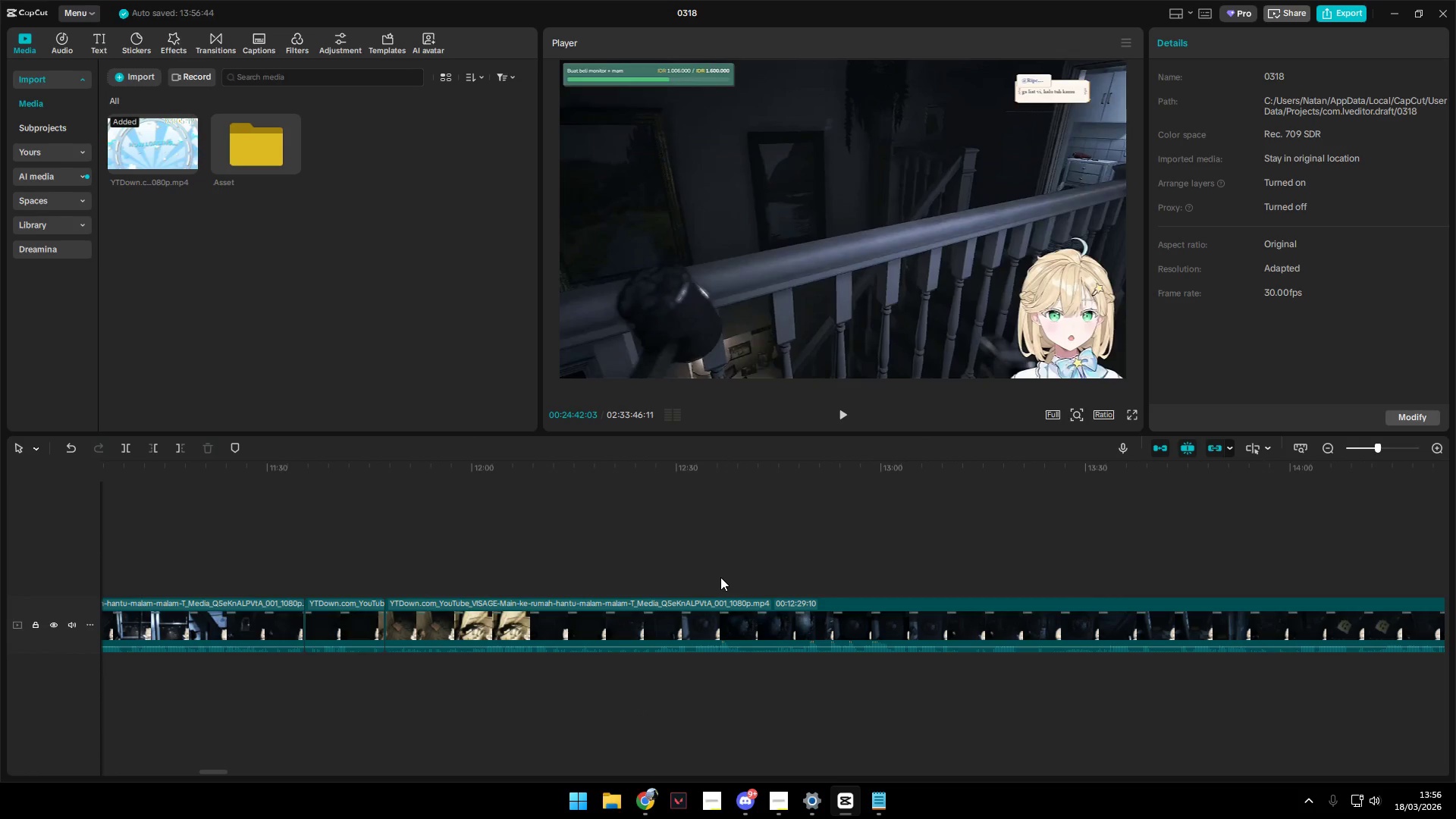 
left_click([721, 570])
 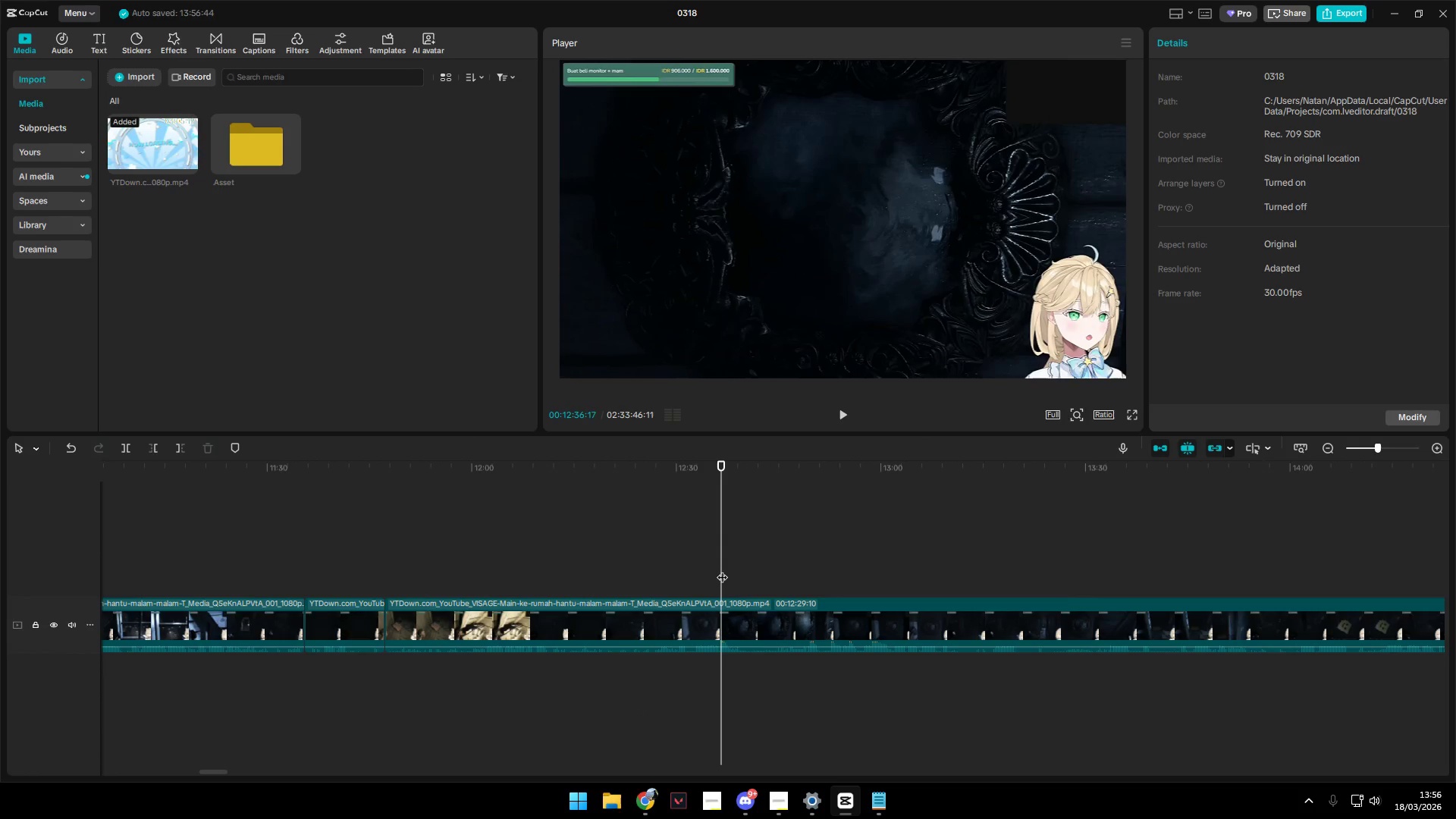 
key(Space)
 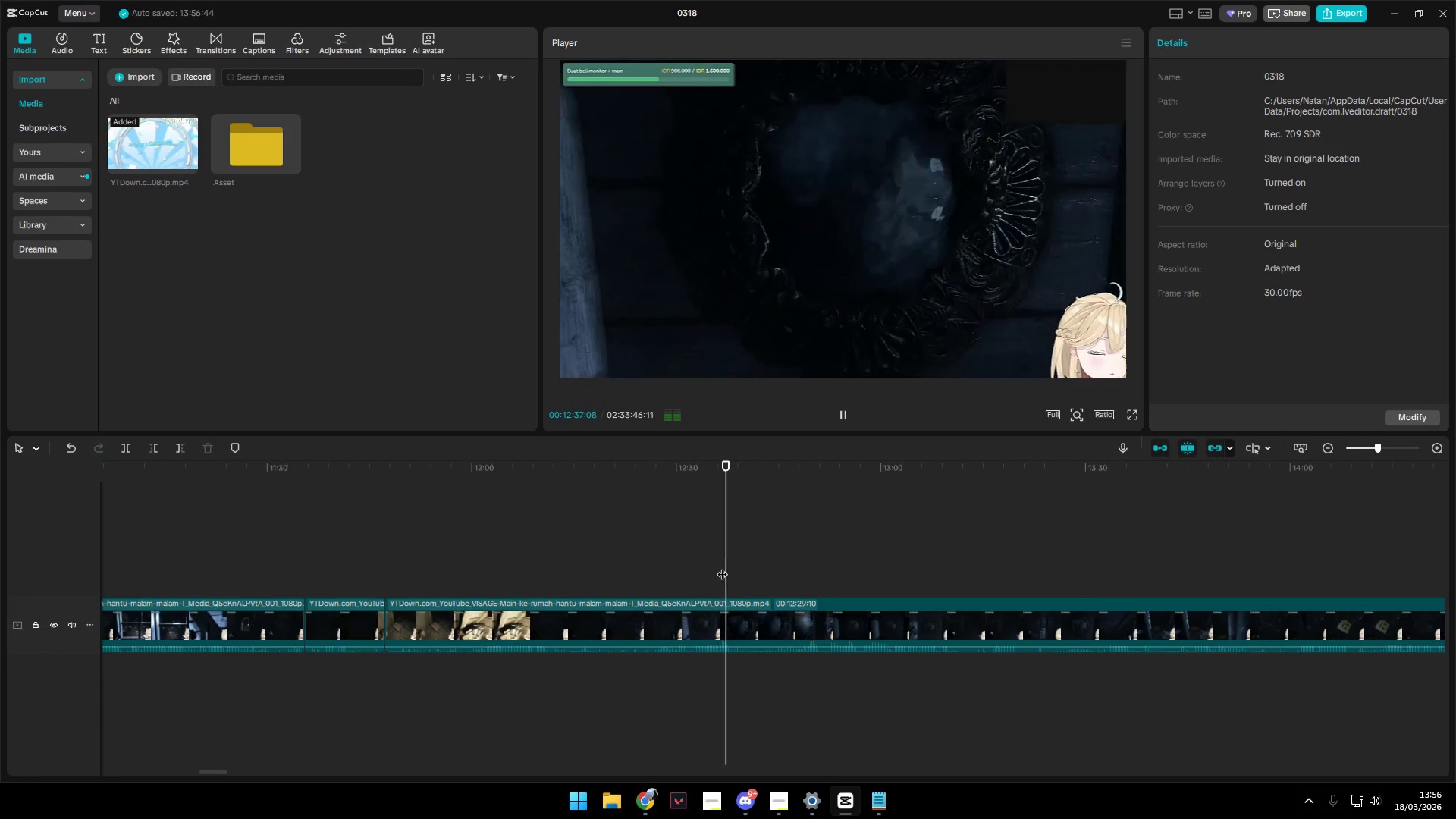 
left_click([717, 564])
 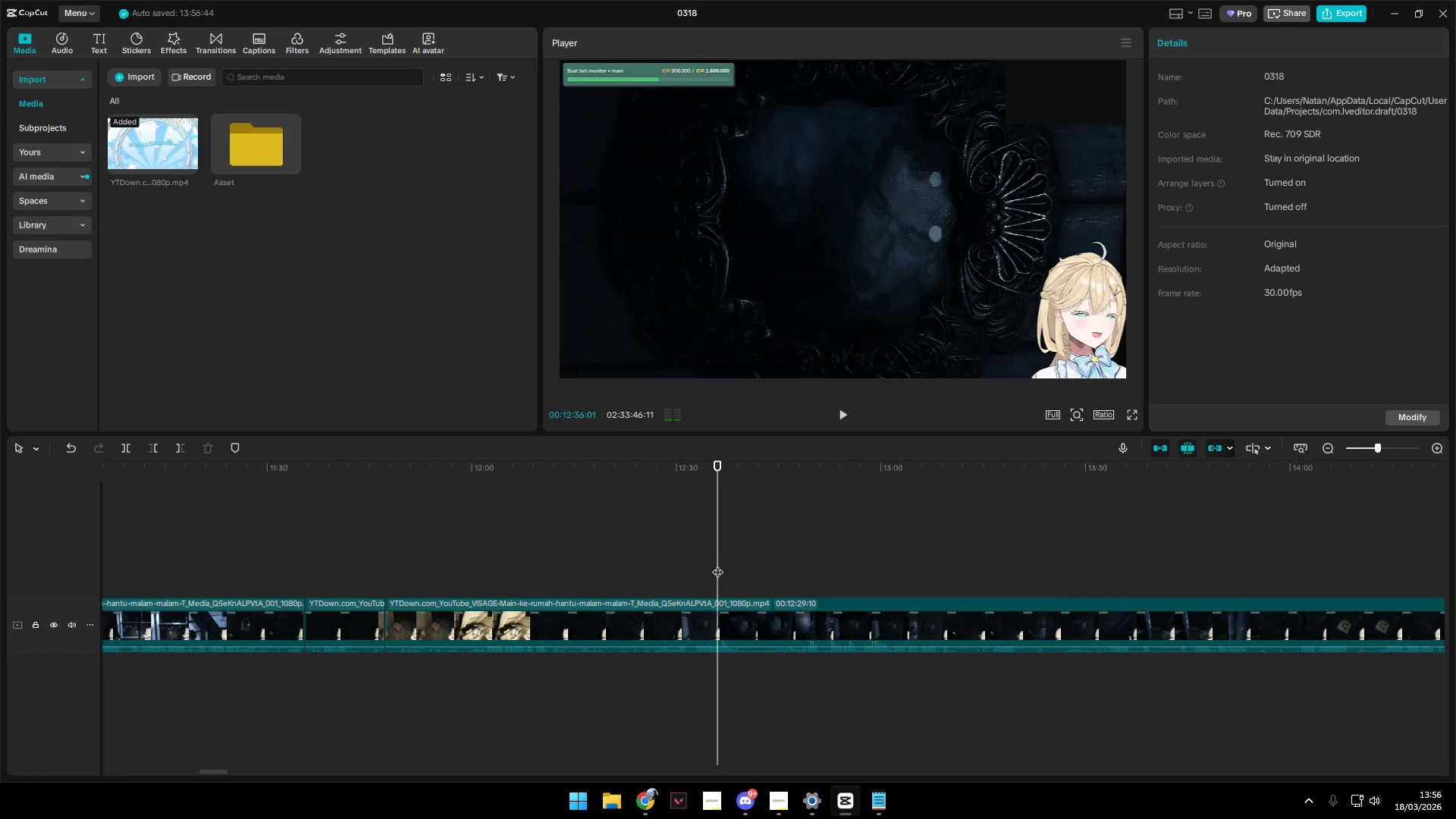 
key(Space)
 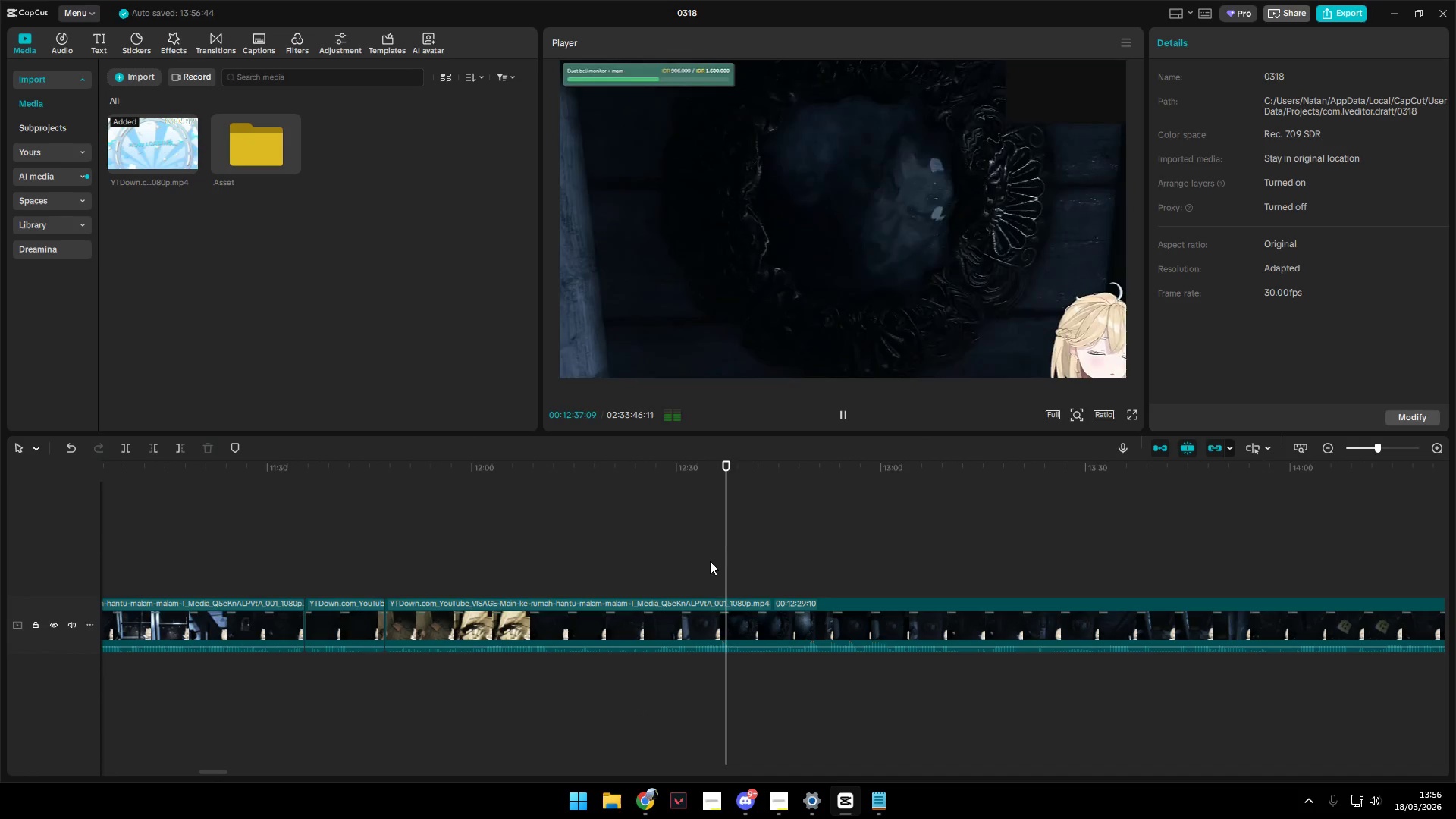 
double_click([699, 562])
 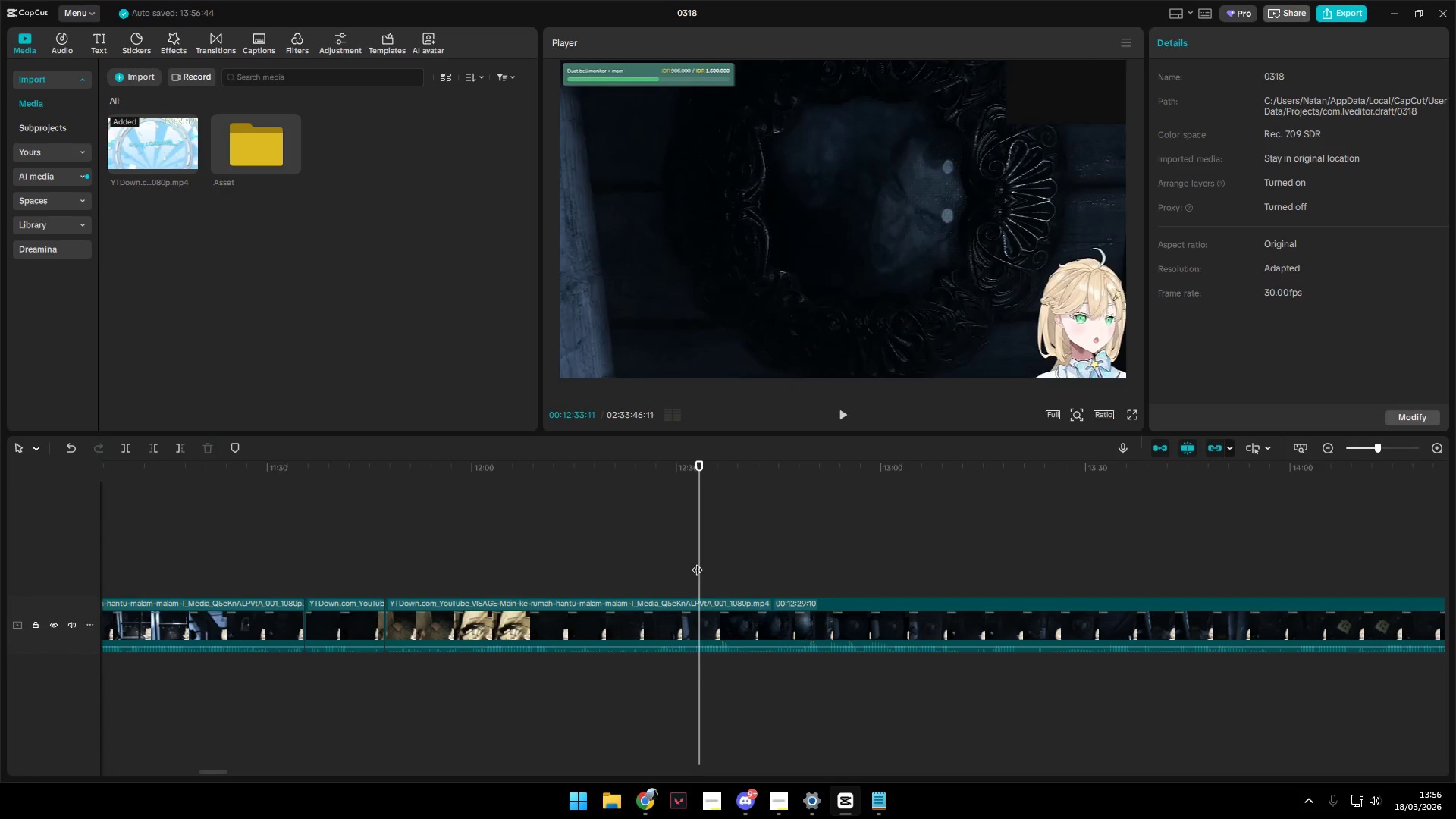 
triple_click([695, 562])
 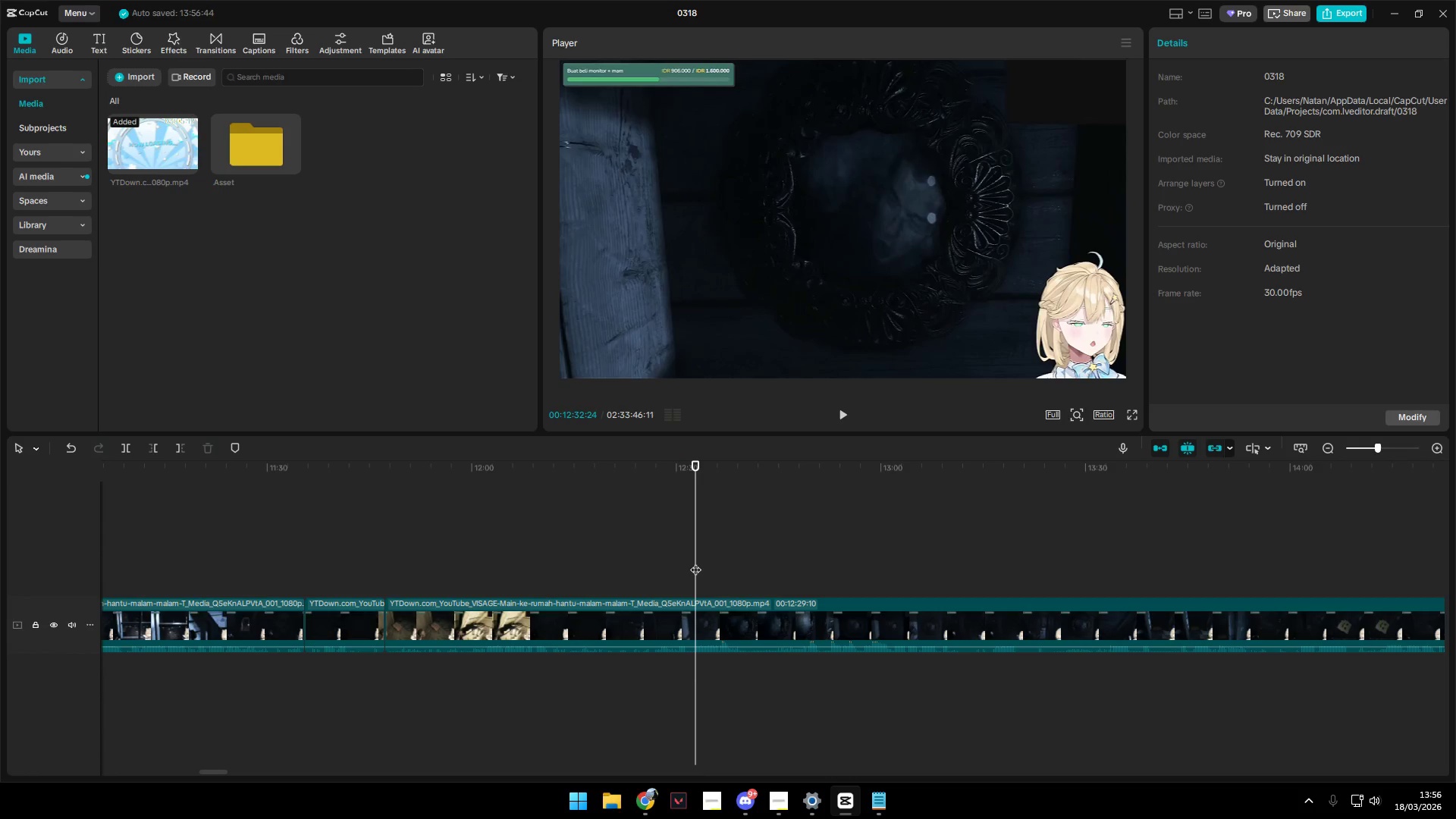 
key(Shift+ShiftLeft)
 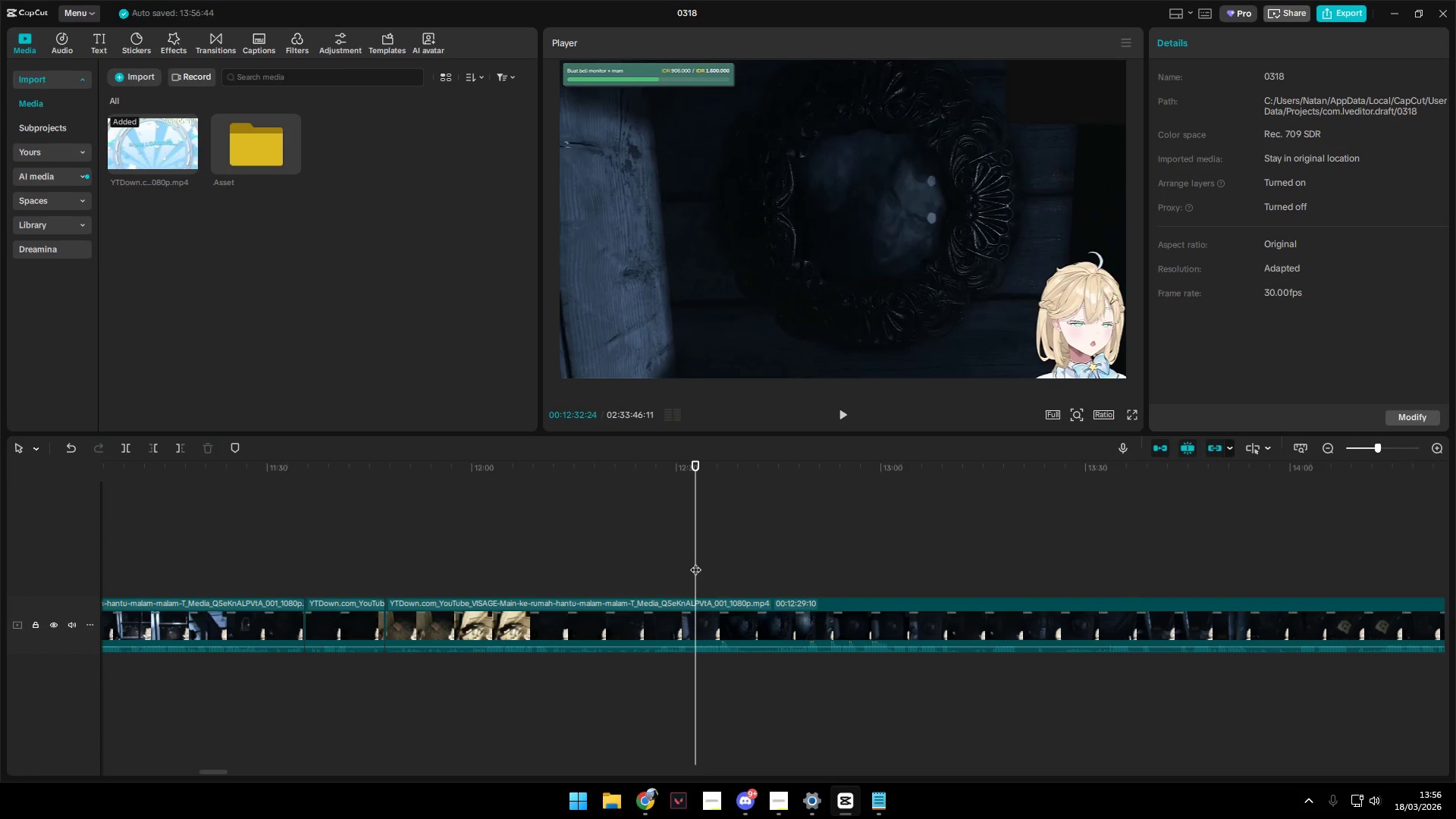 
key(Shift+E)
 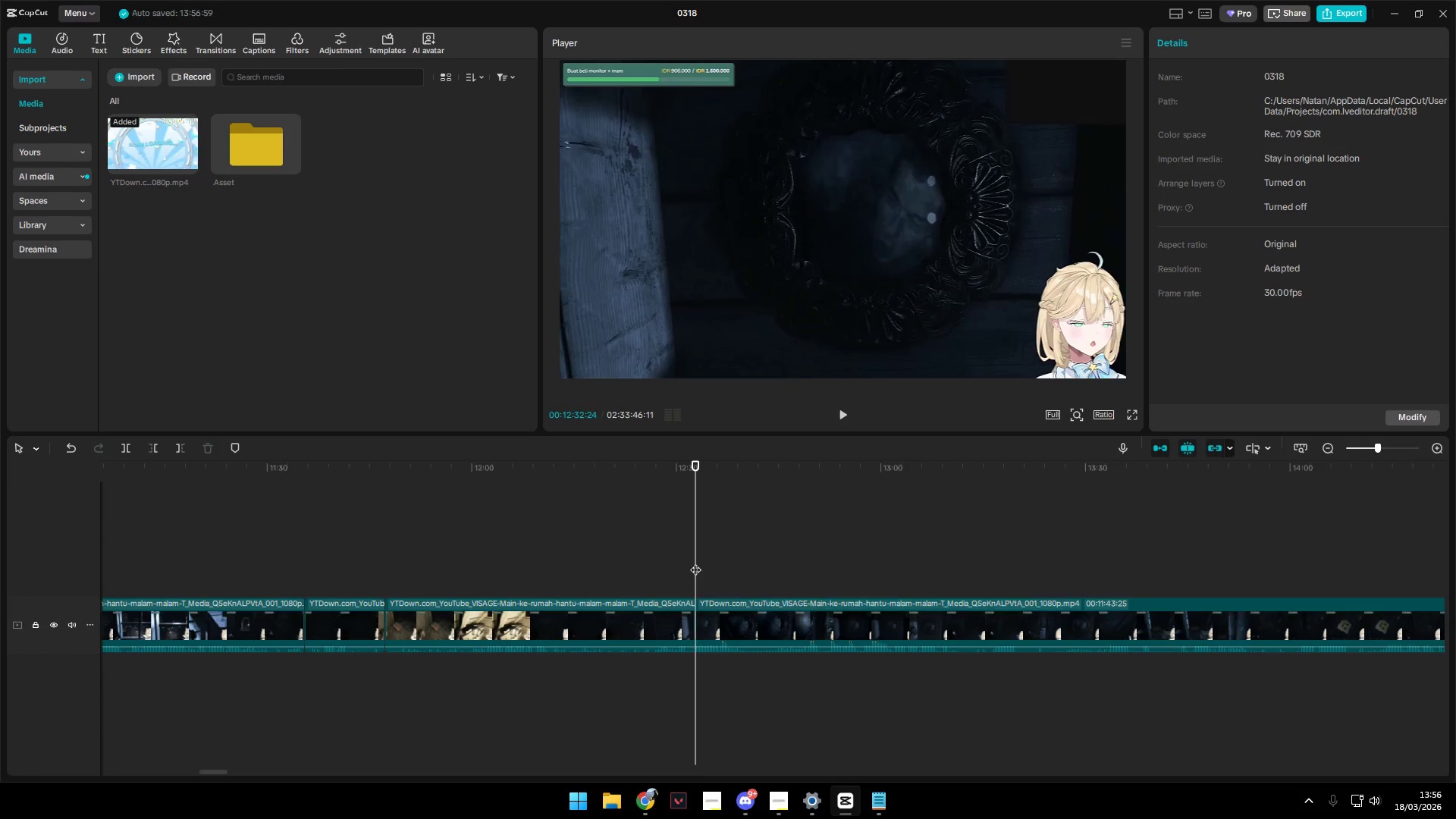 
key(Space)
 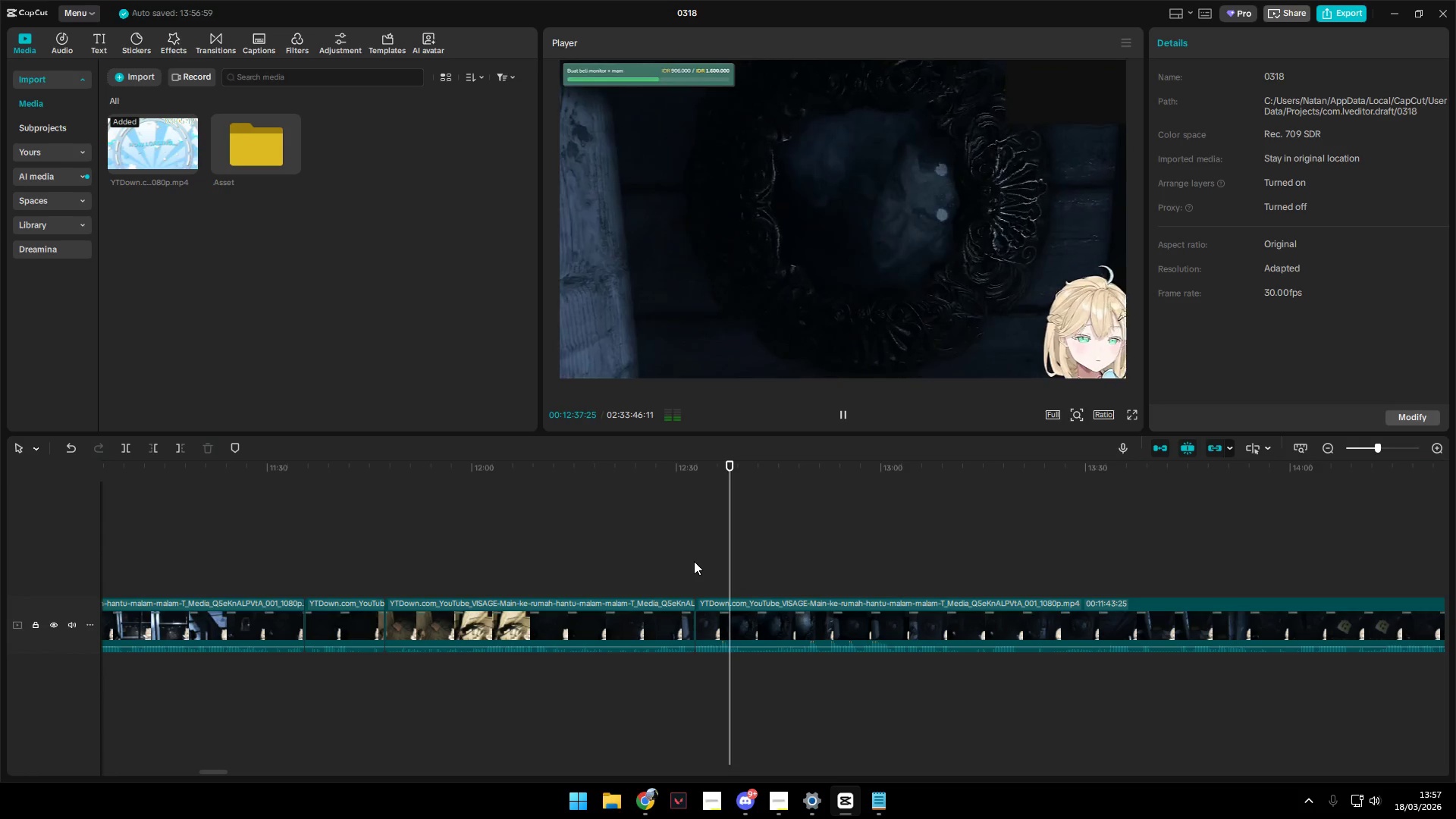 
wait(6.78)
 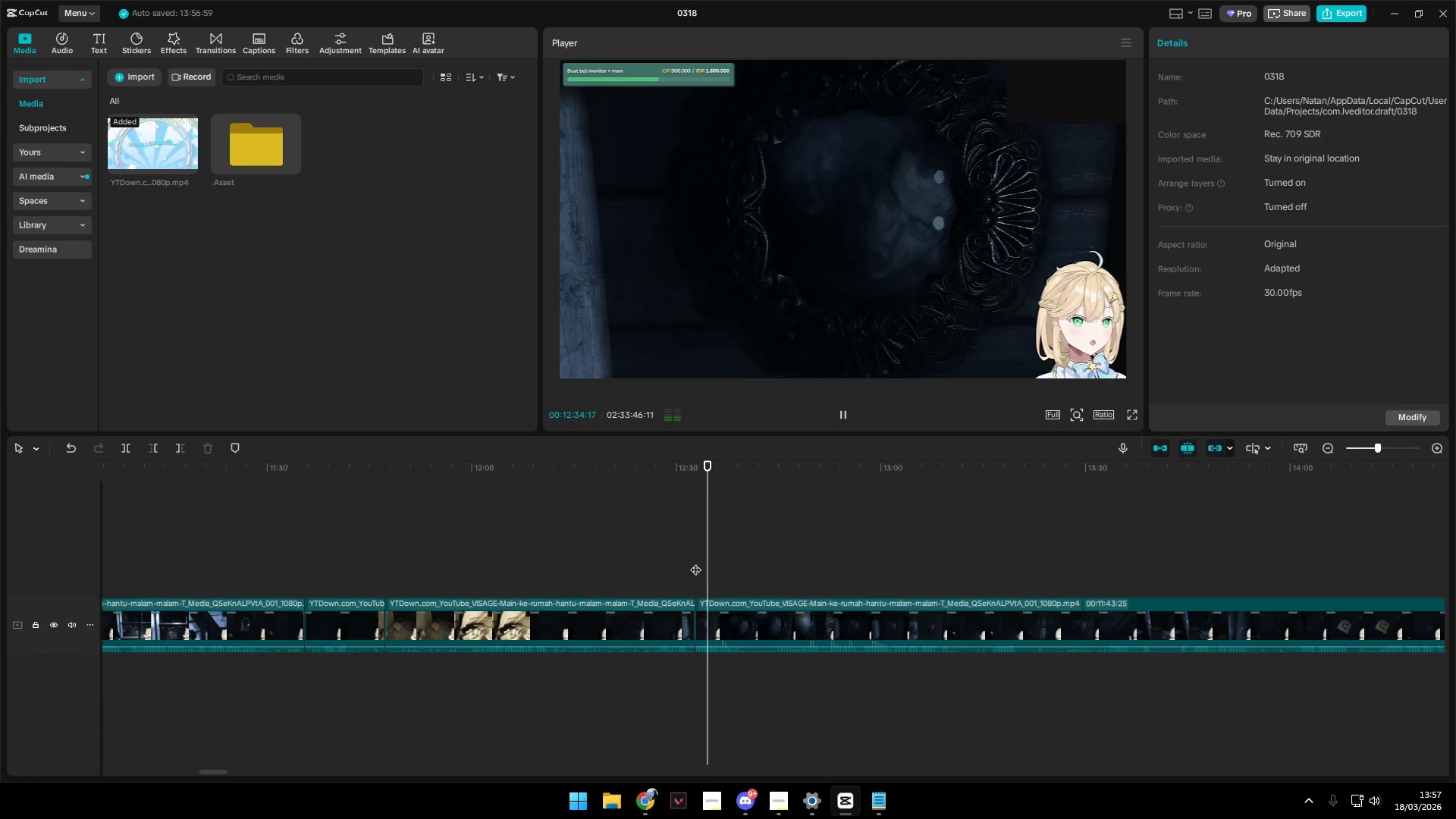 
key(Space)
 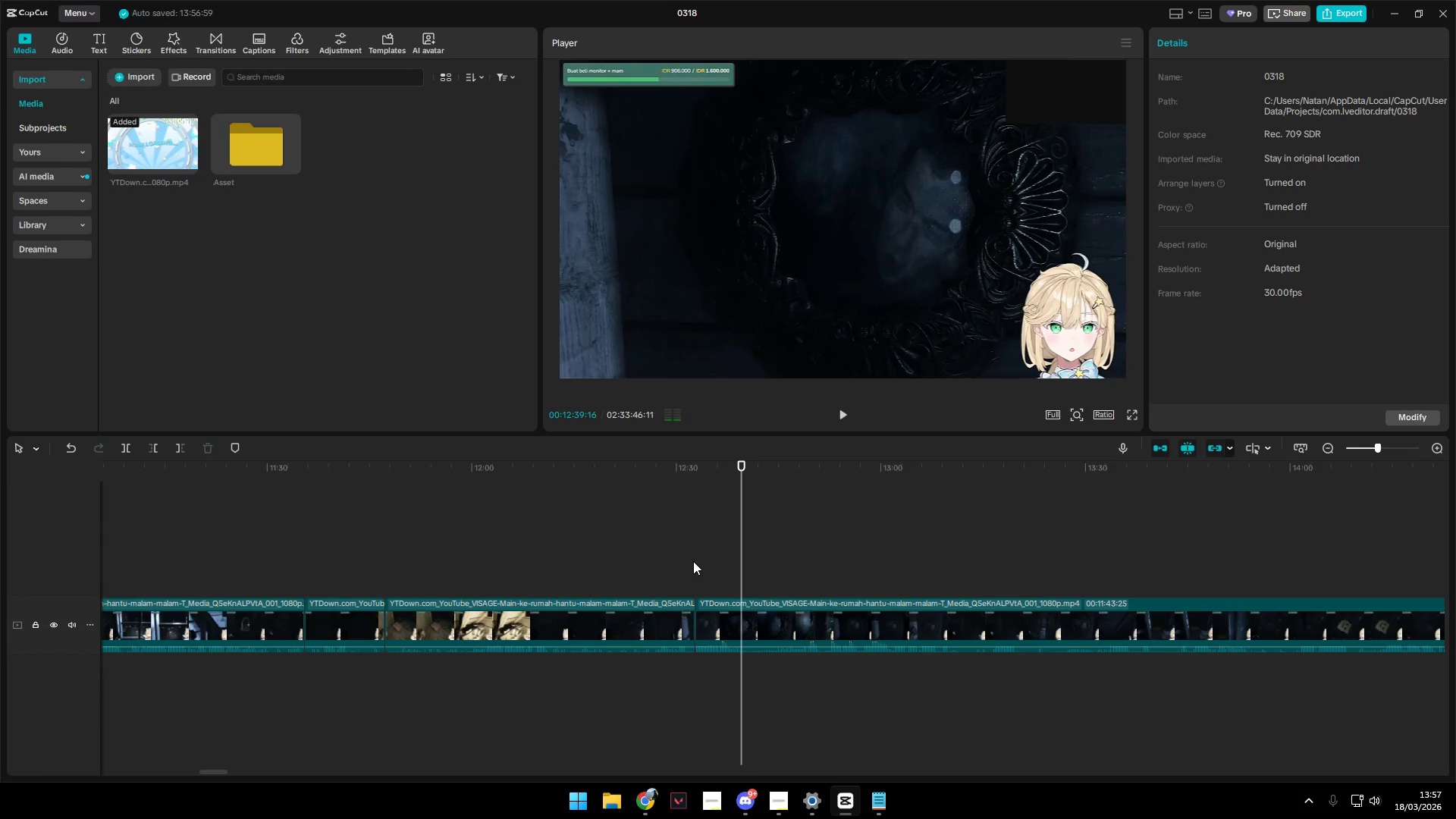 
key(Shift+E)
 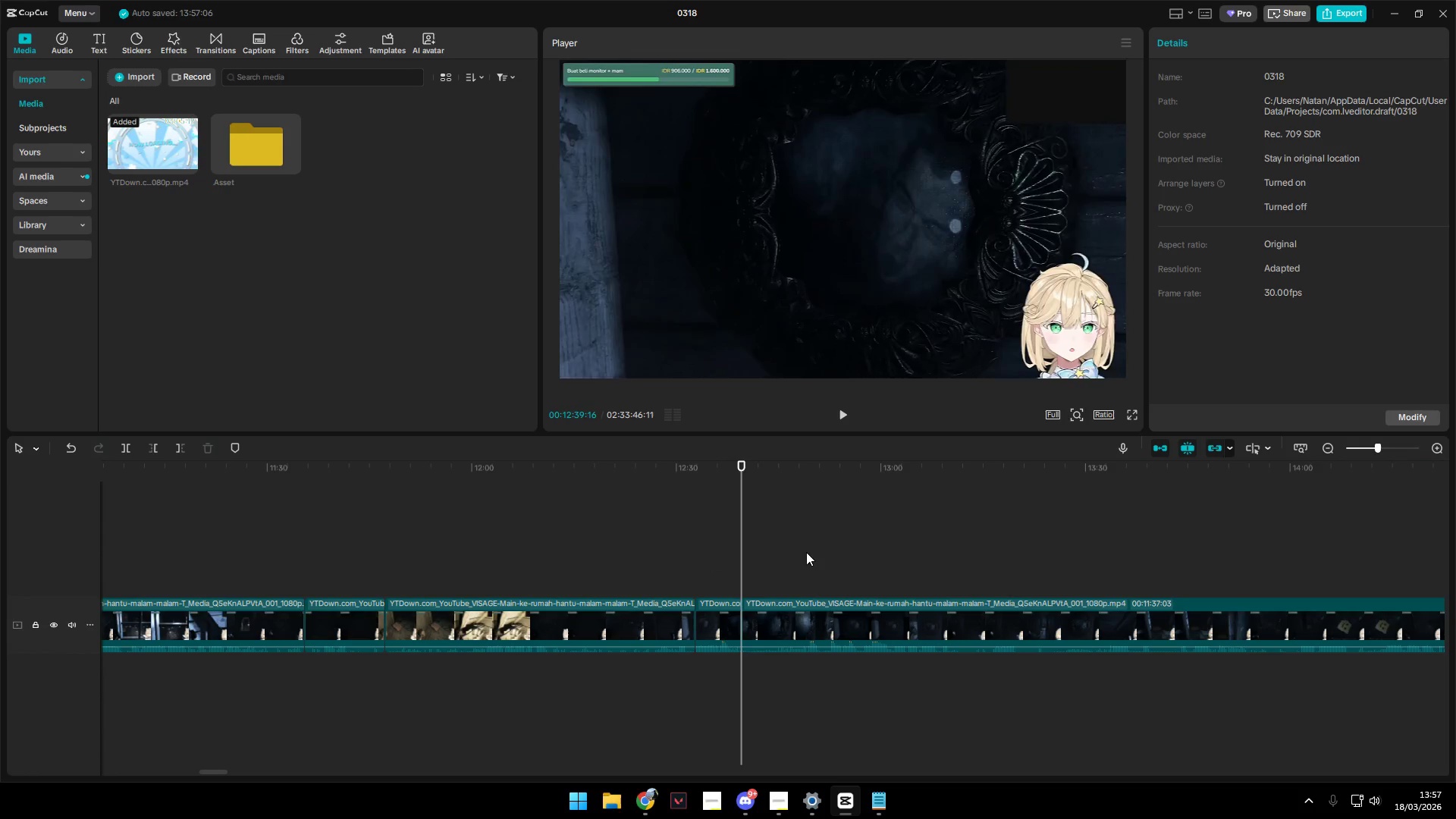 
key(Space)
 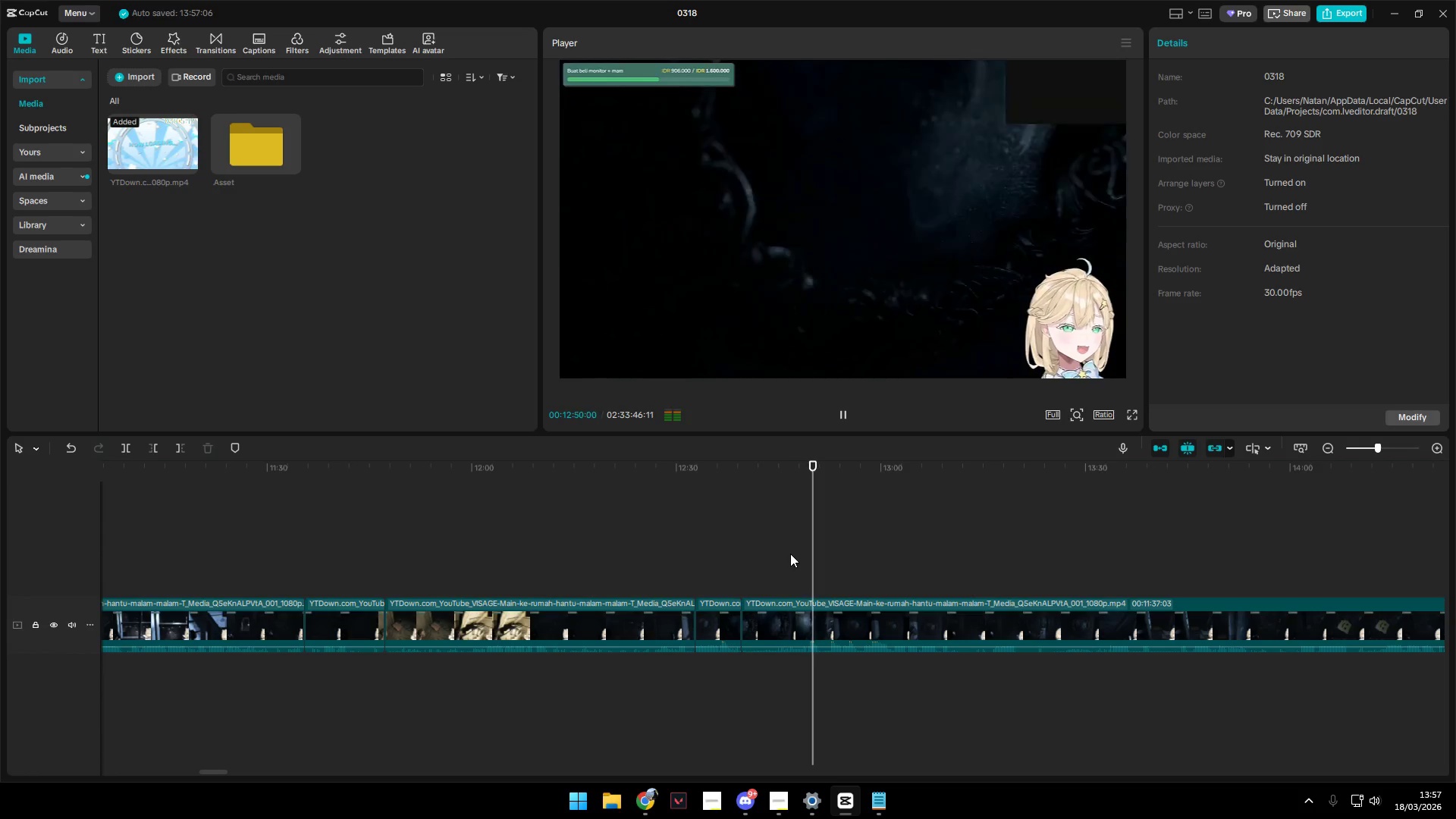 
left_click([781, 556])
 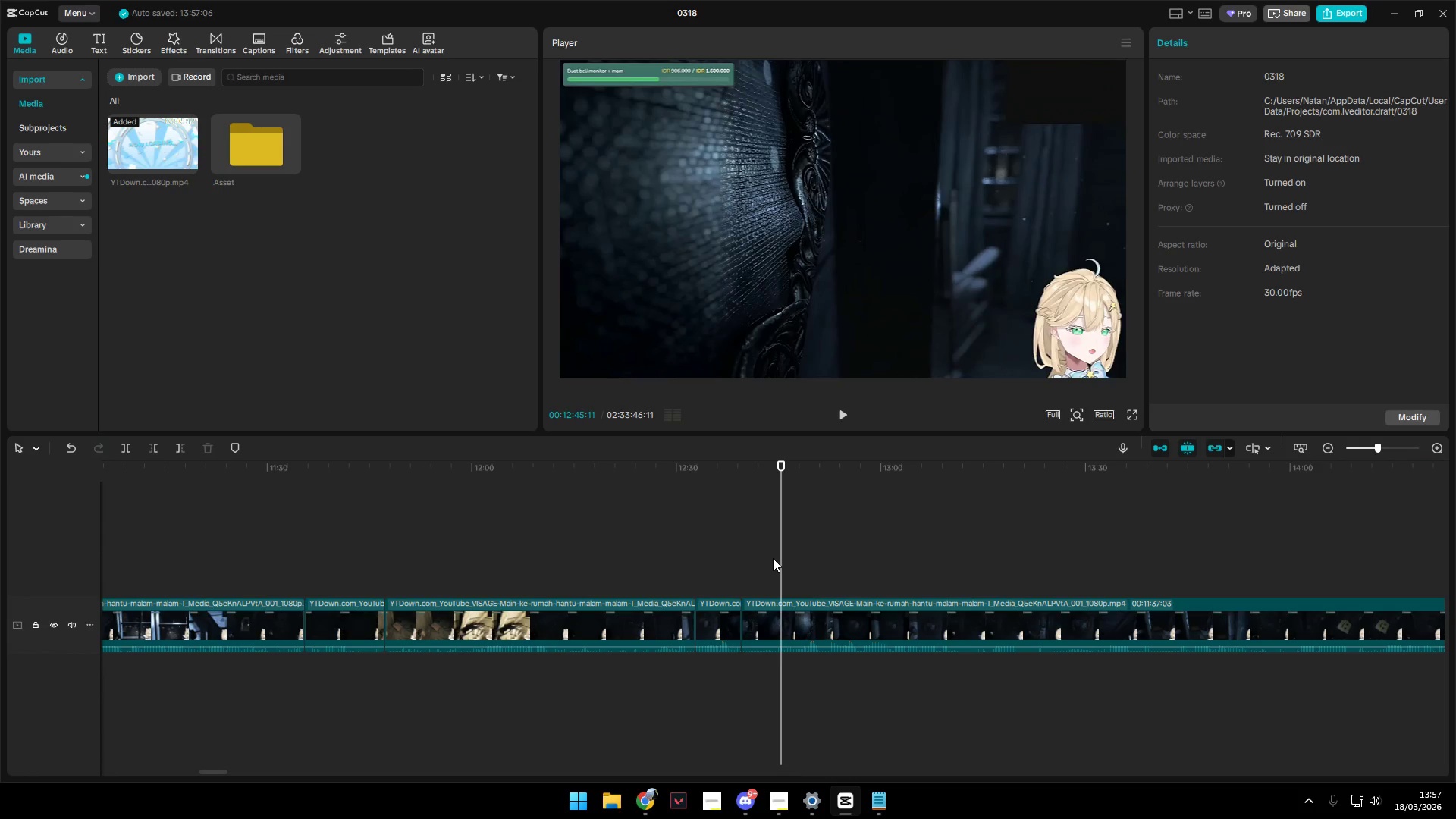 
left_click([773, 558])
 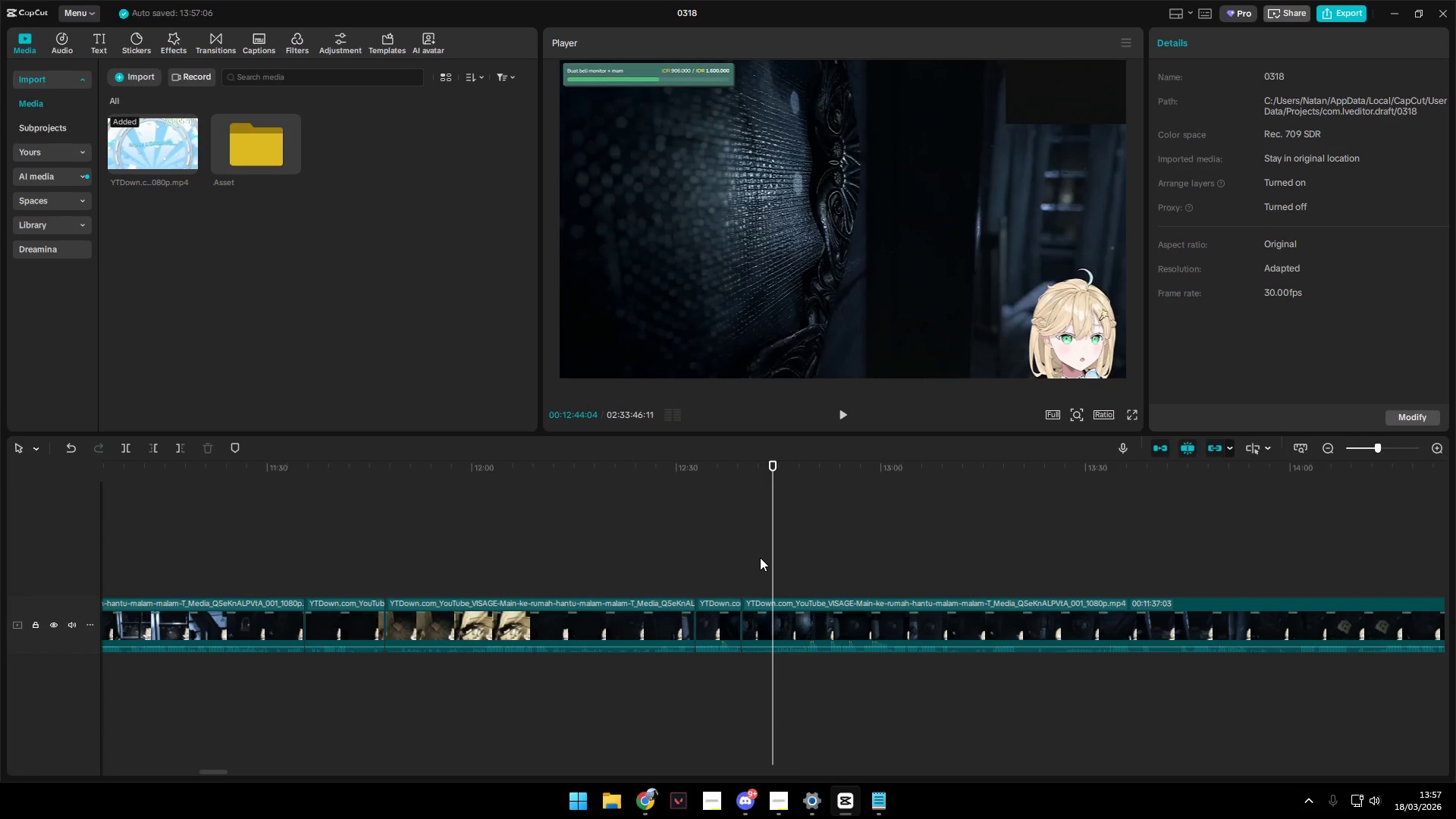 
double_click([759, 557])
 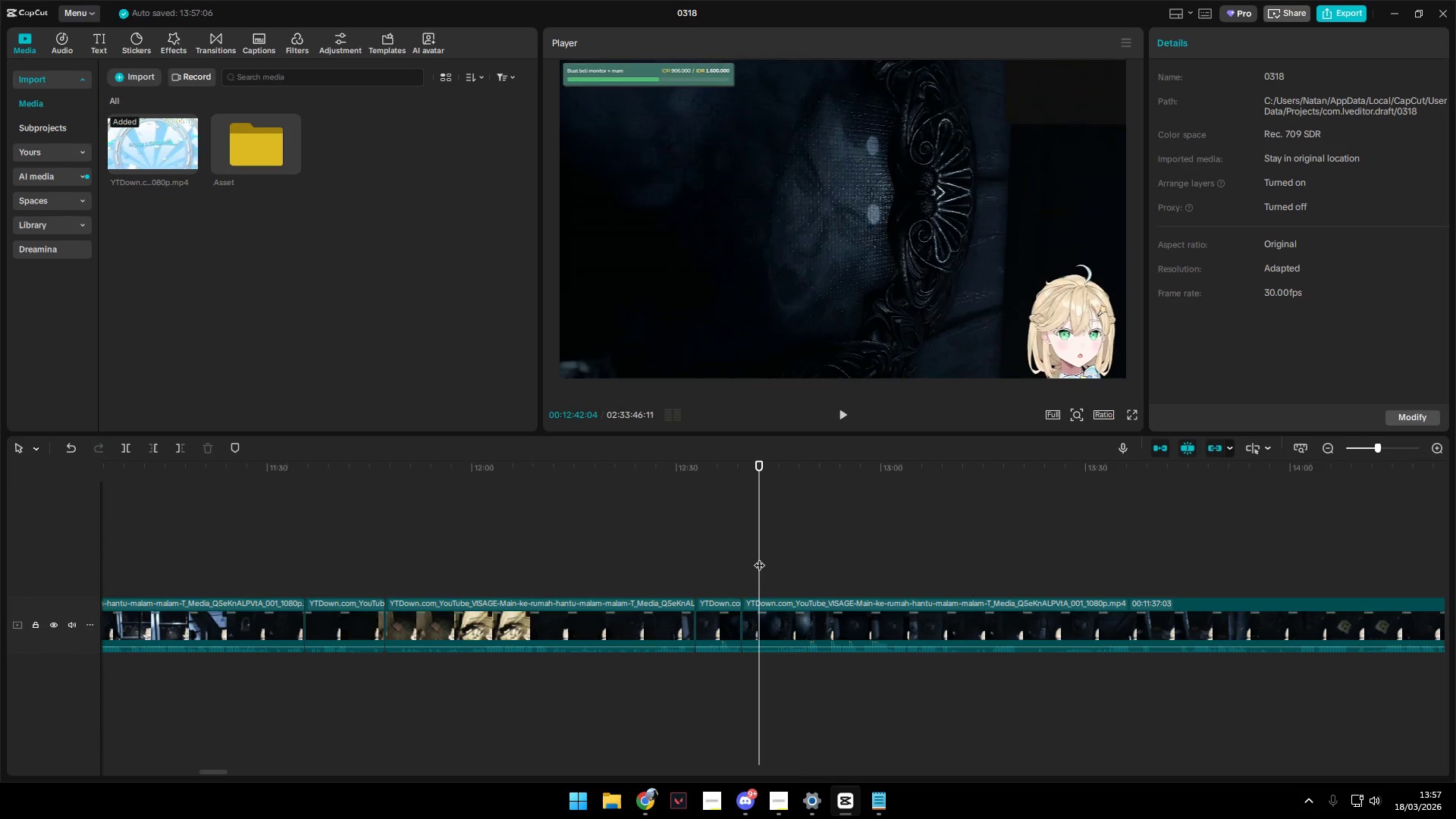 
key(Control+Z)
 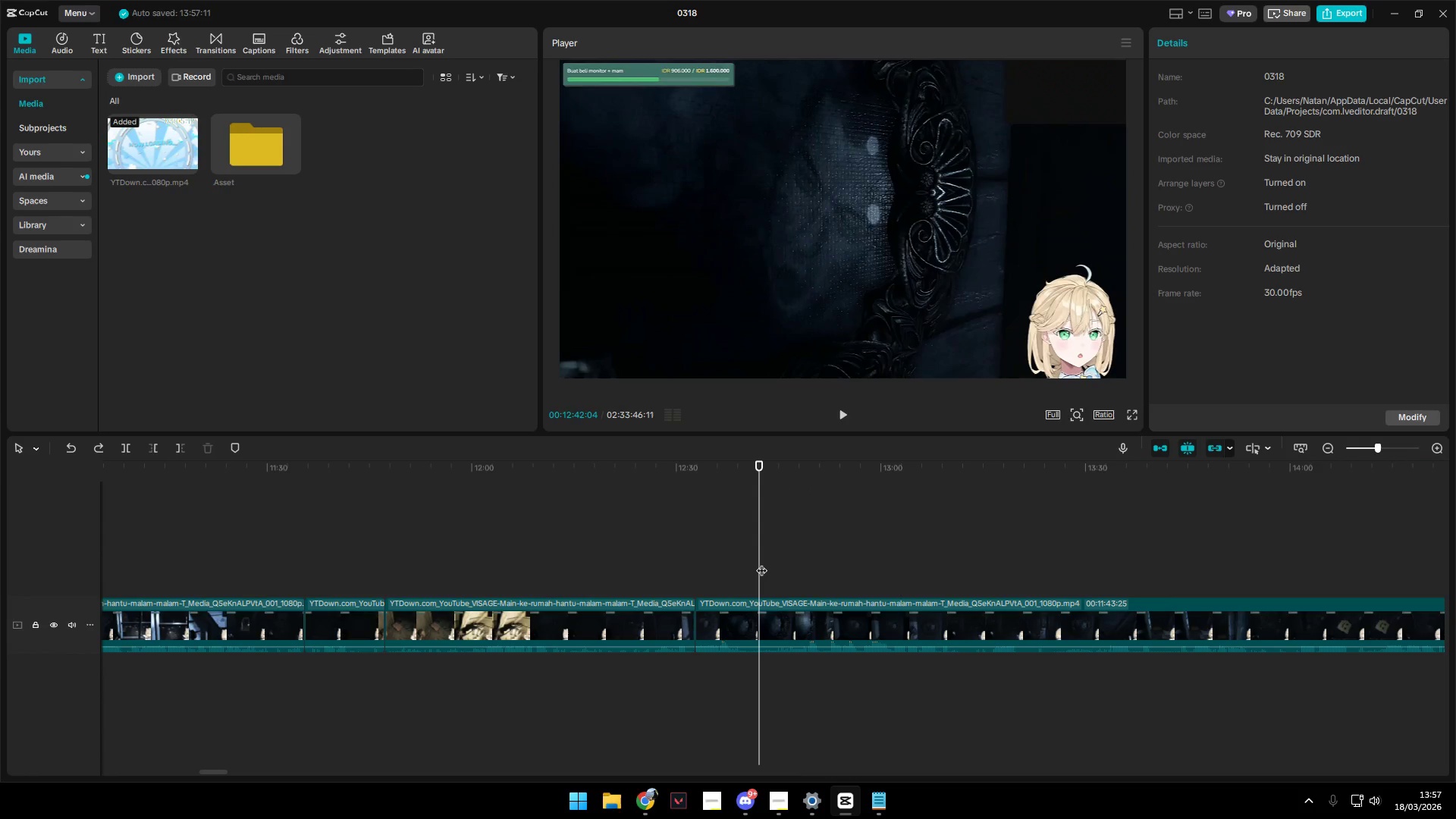 
key(Space)
 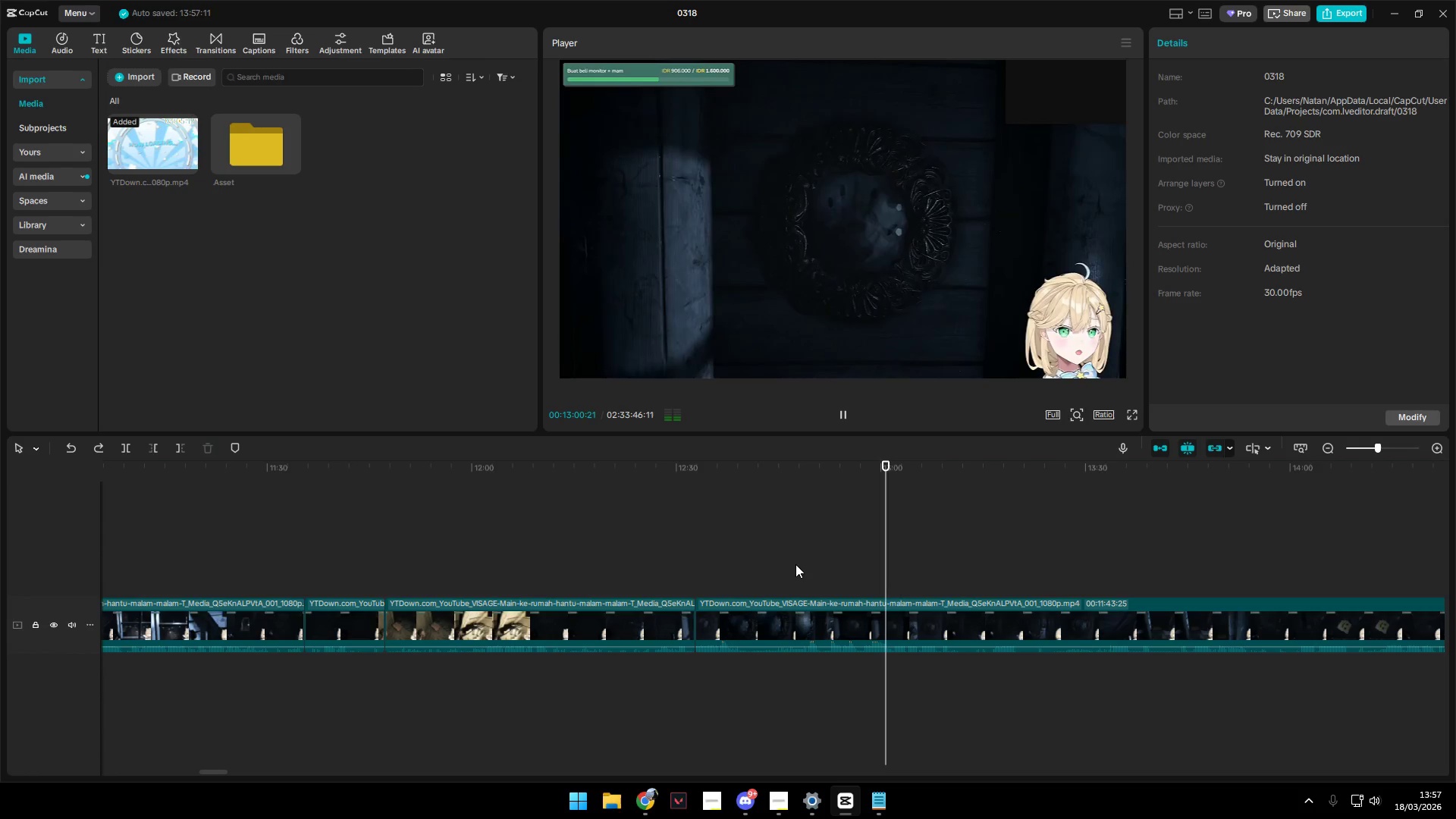 
wait(23.67)
 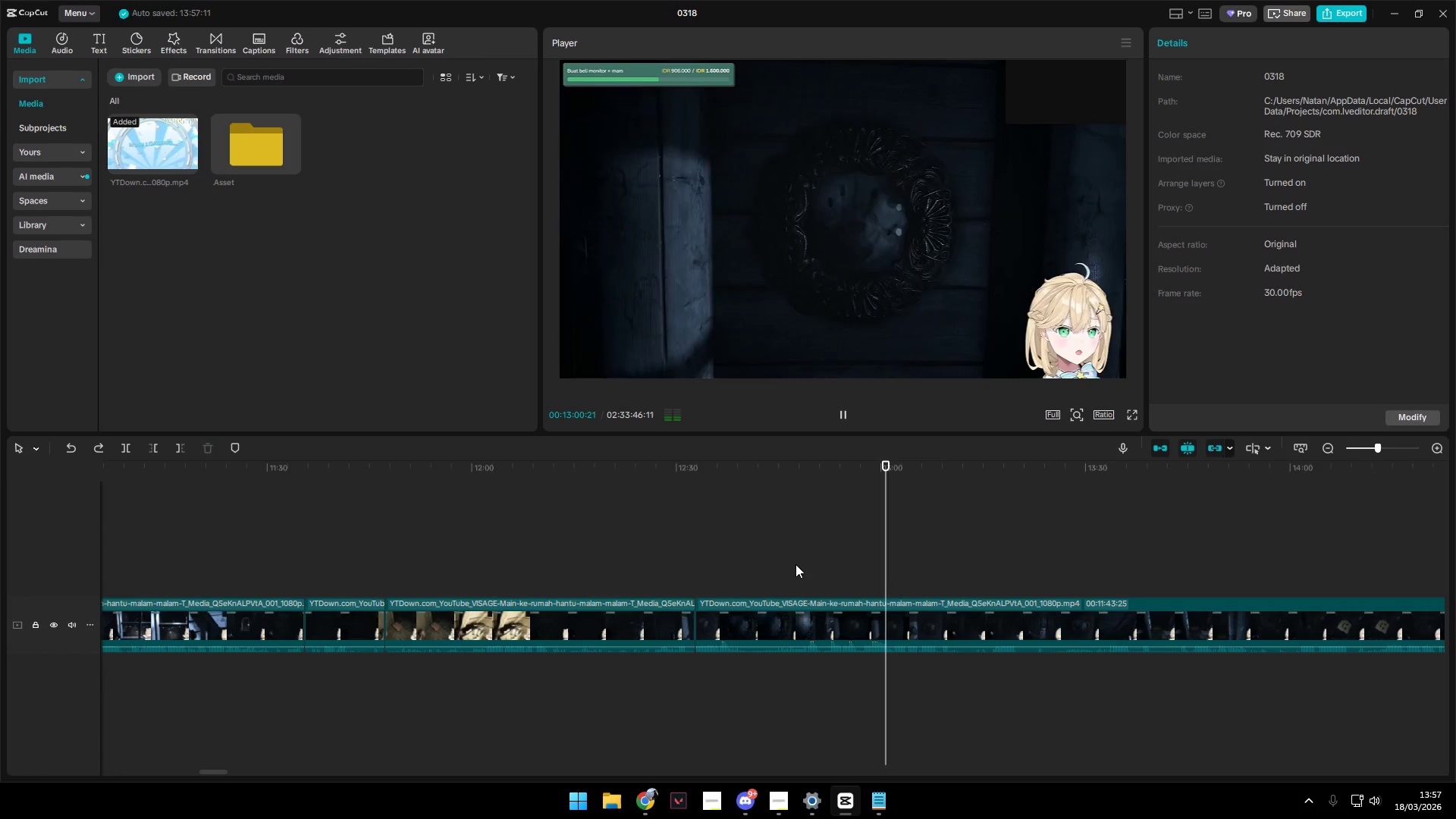 
key(Space)
 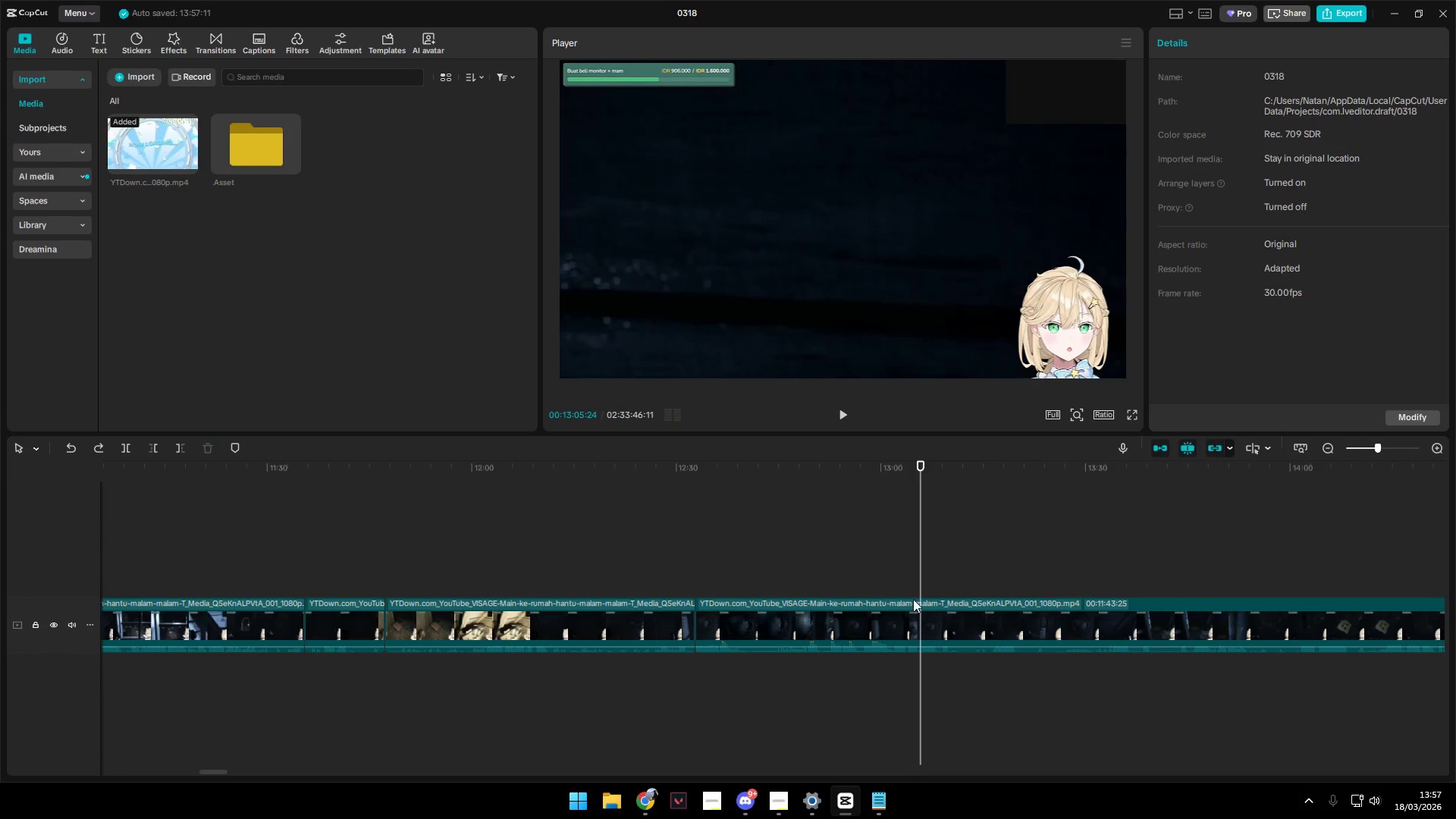 
left_click([927, 629])
 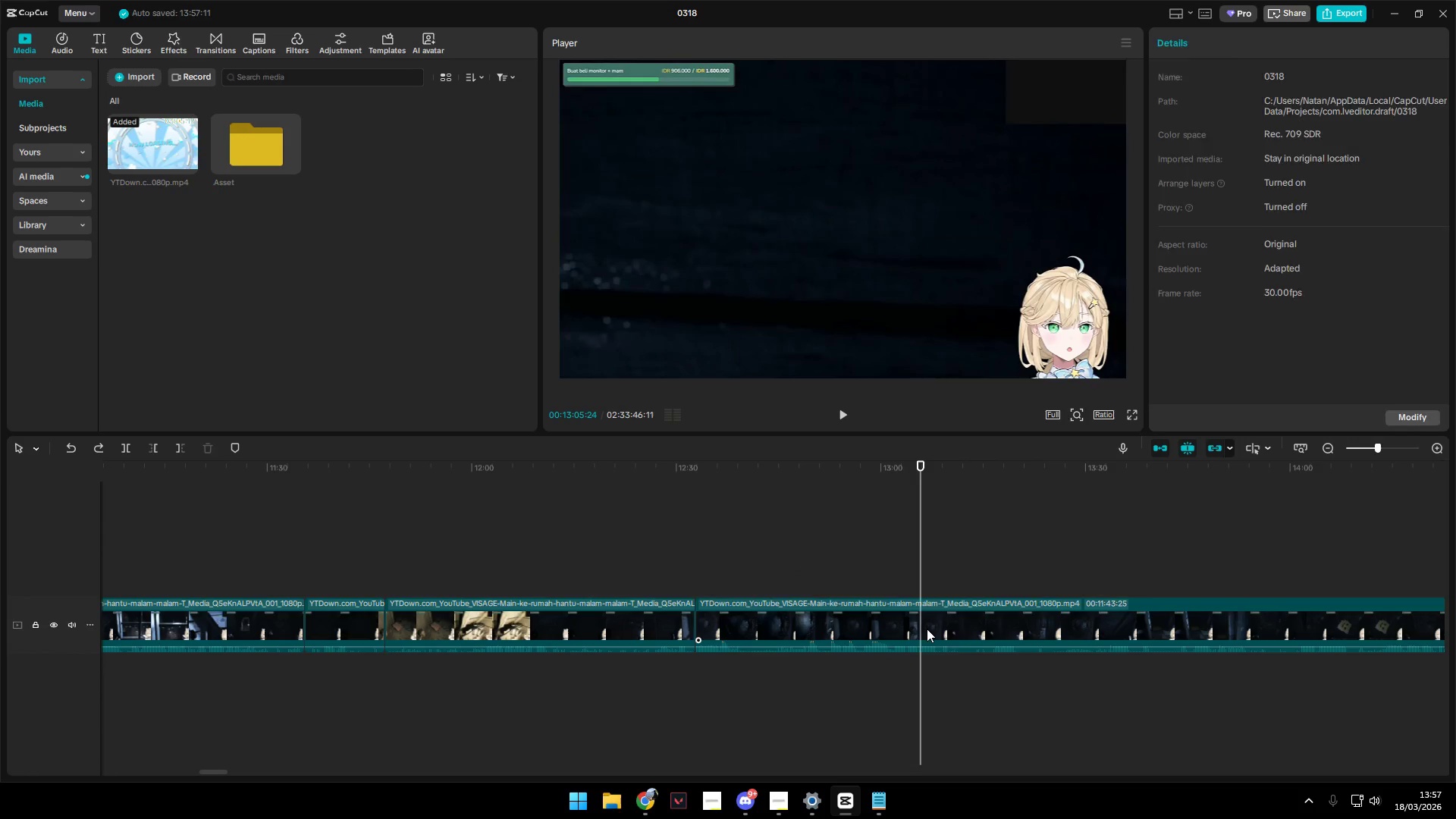 
key(Shift+E)
 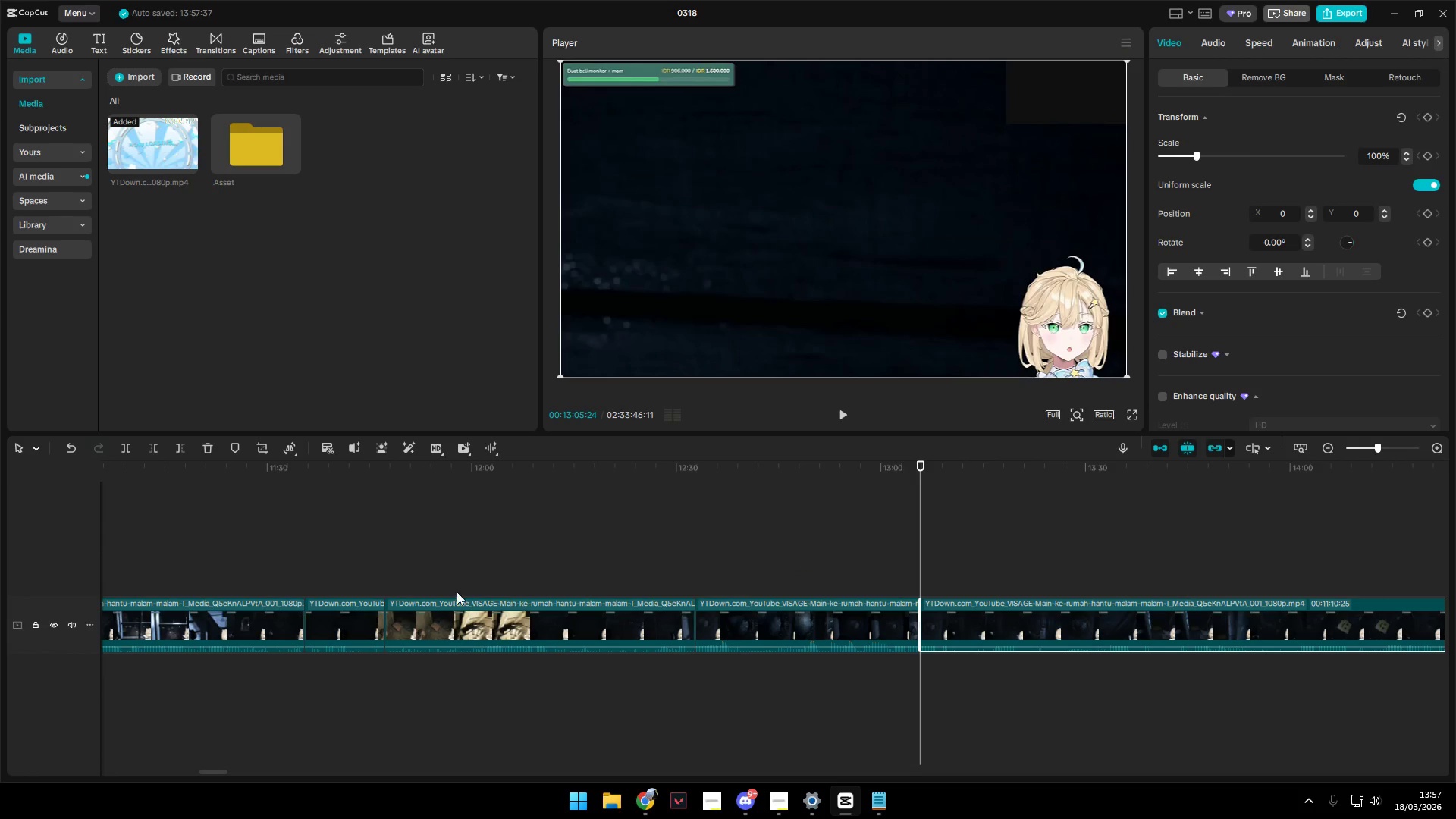 
left_click([413, 576])
 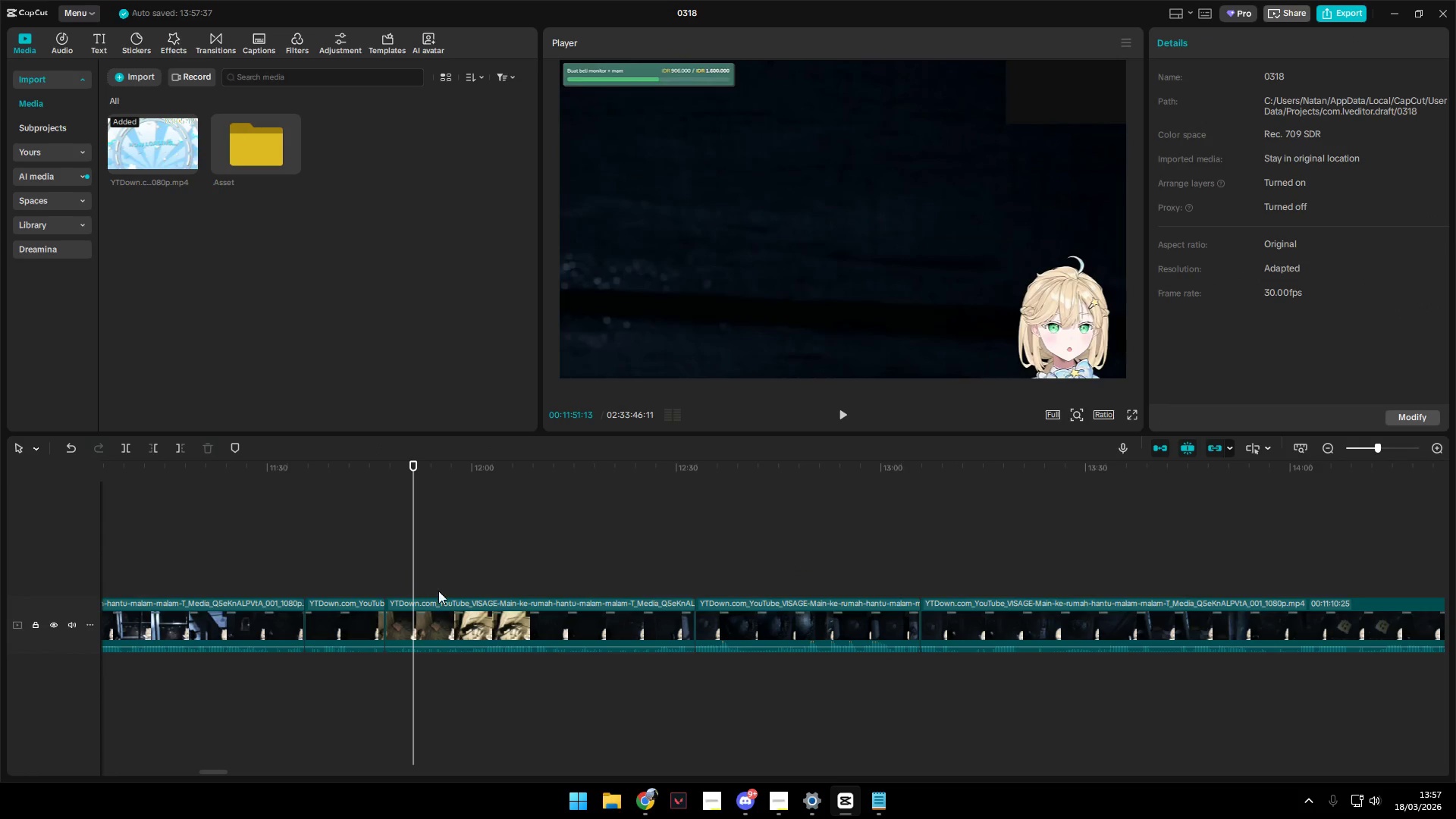 
hold_key(key=ControlLeft, duration=0.67)
scroll: coordinate [441, 596], scroll_direction: down, amount: 3.0
 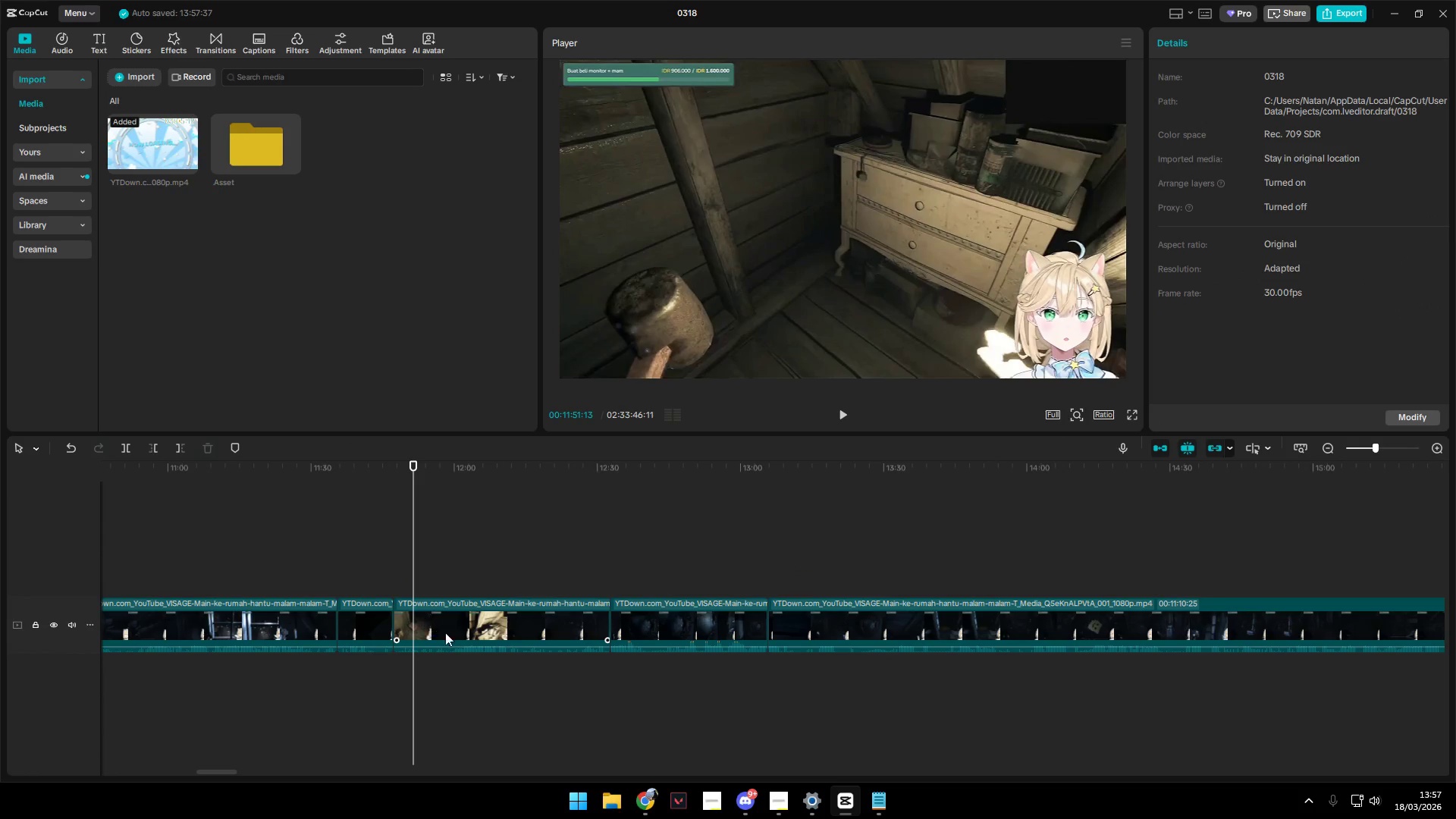 
hold_key(key=AltLeft, duration=1.52)
scroll: coordinate [469, 627], scroll_direction: down, amount: 2.0
 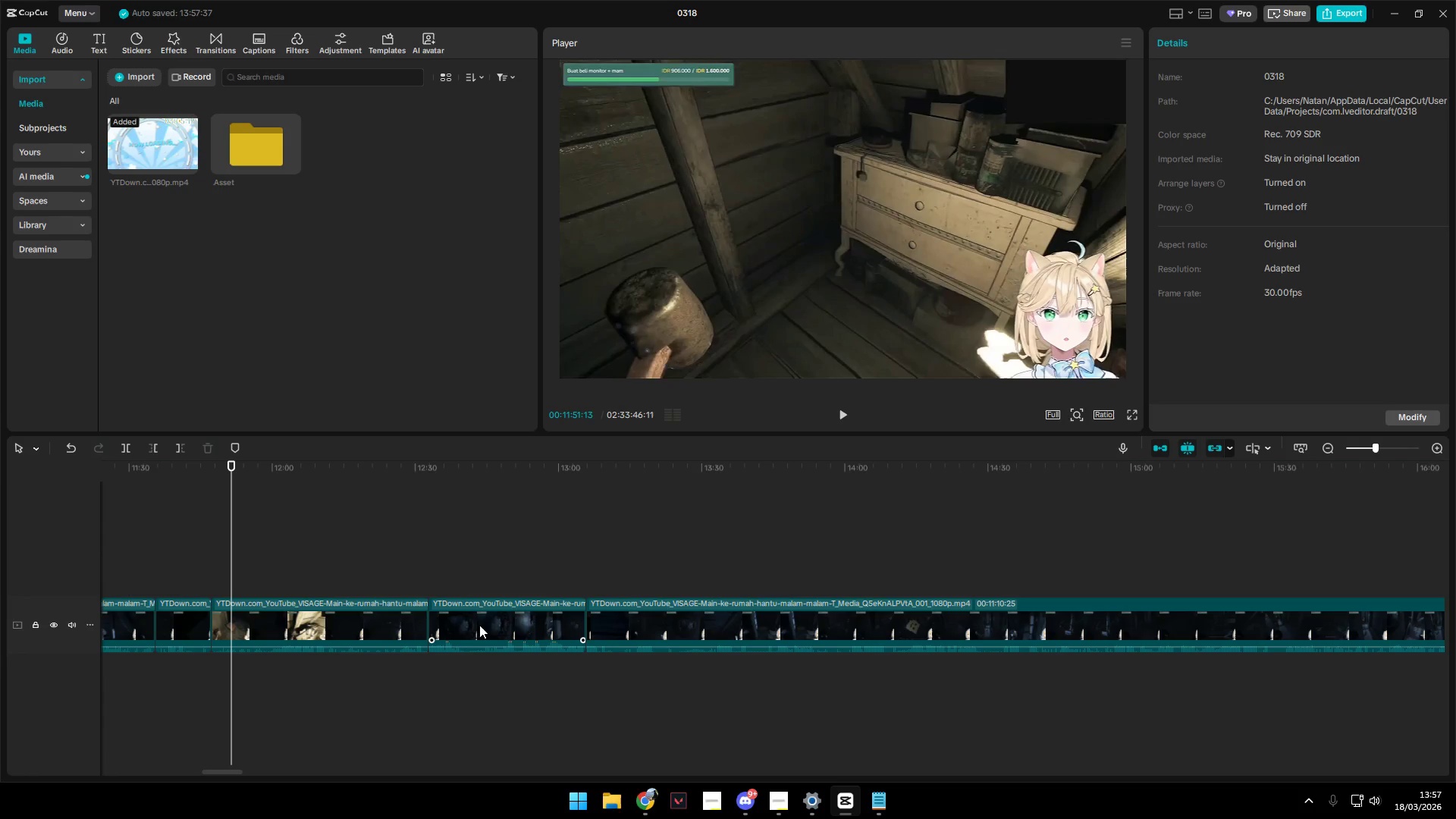 
hold_key(key=AltLeft, duration=1.5)
hold_key(key=AltLeft, duration=1.51)
hold_key(key=AltLeft, duration=1.52)
scroll: coordinate [492, 607], scroll_direction: up, amount: 31.0
 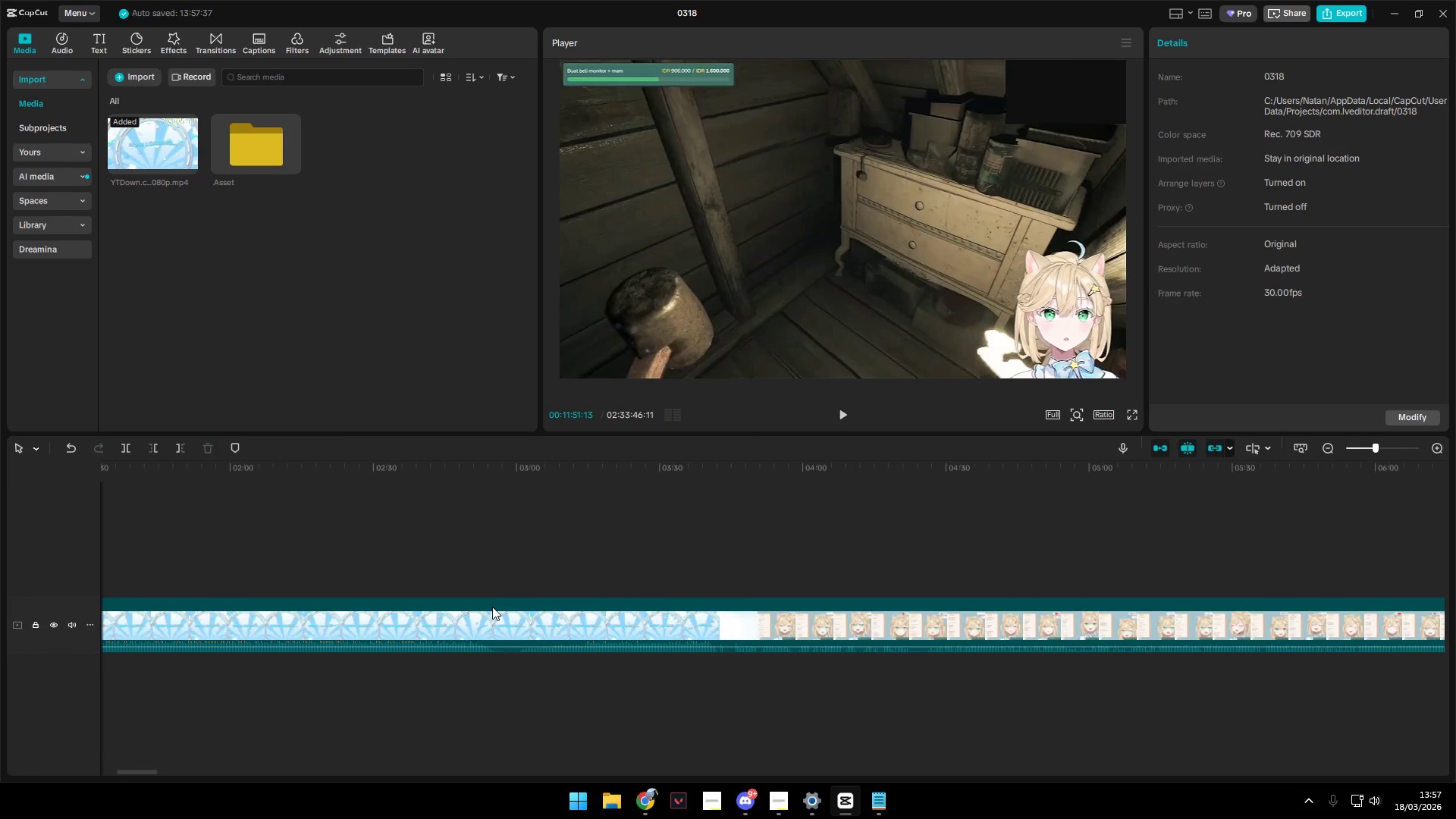 
scroll: coordinate [492, 607], scroll_direction: down, amount: 3.0
 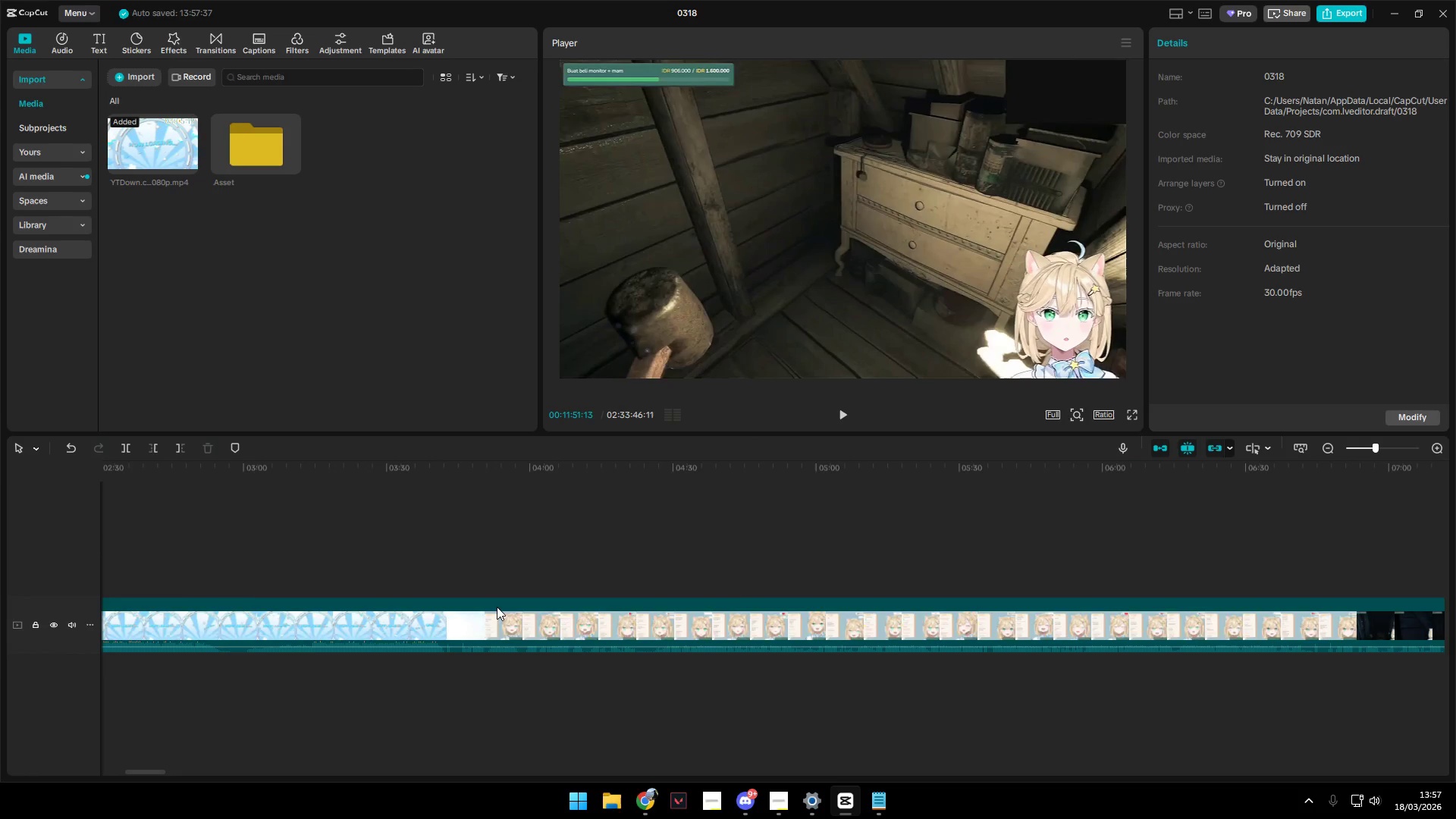 
hold_key(key=AltLeft, duration=1.52)
hold_key(key=AltLeft, duration=1.53)
scroll: coordinate [506, 608], scroll_direction: down, amount: 33.0
 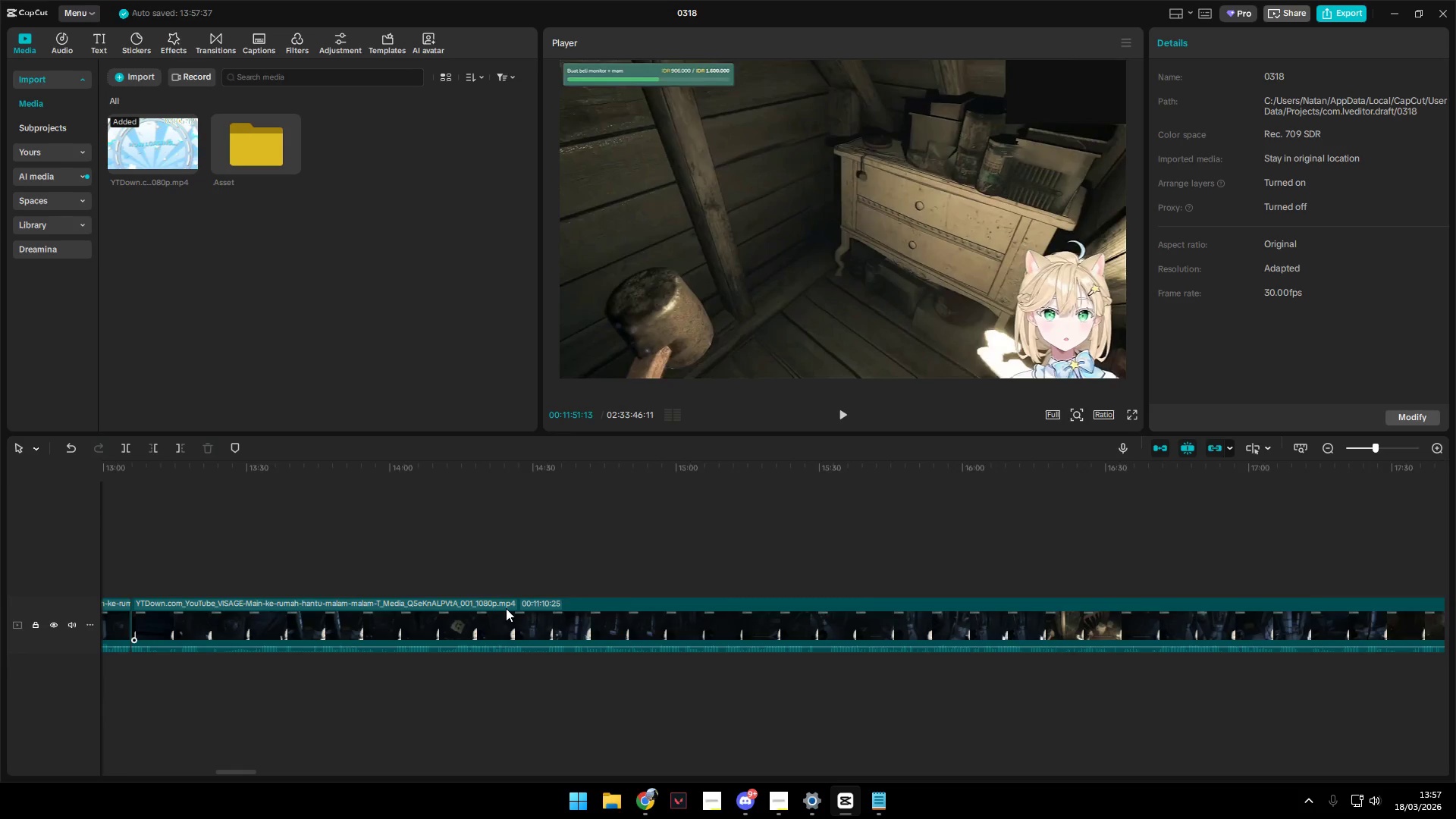 
key(Alt+AltLeft)
 